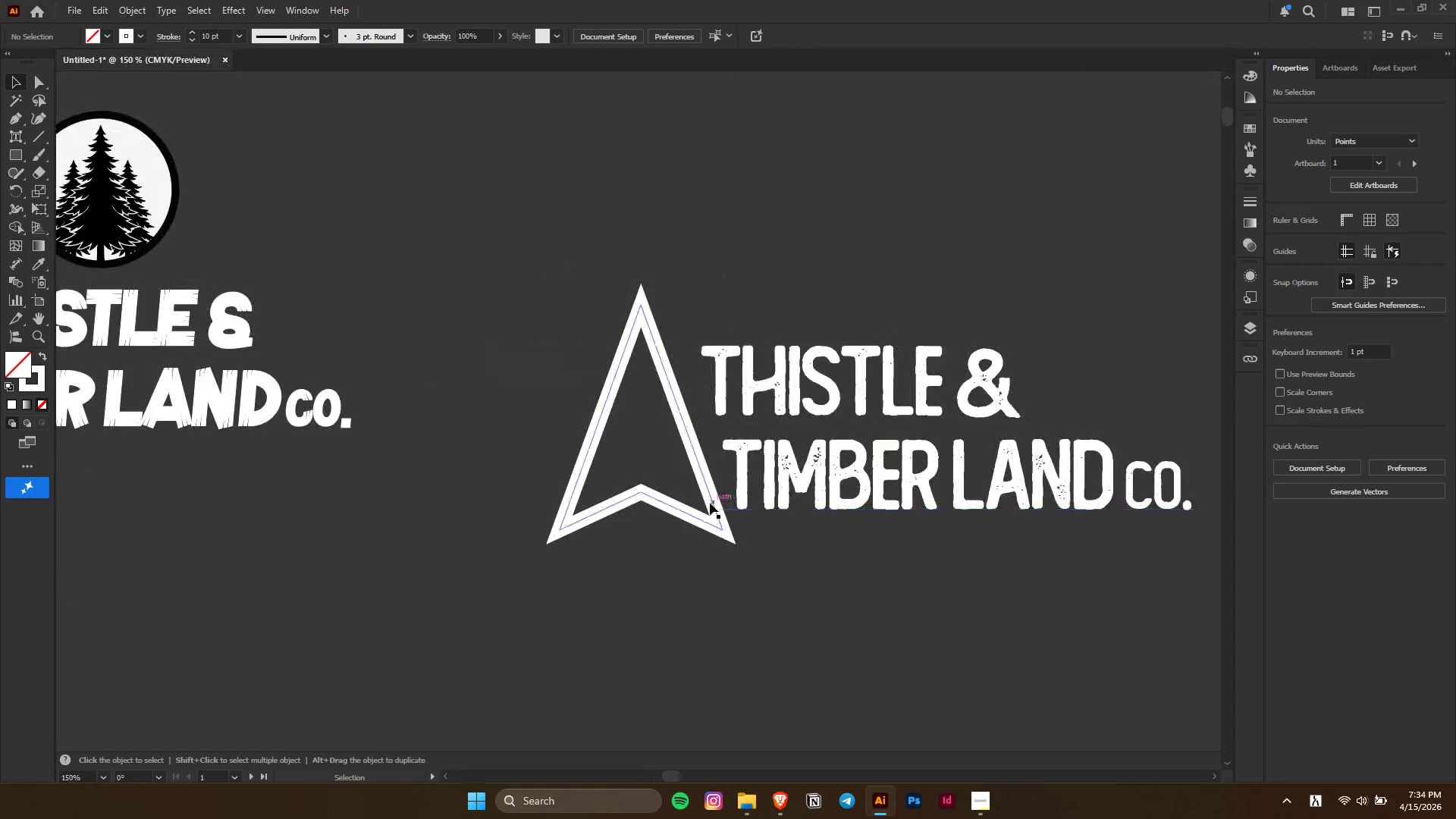 
scroll: coordinate [907, 288], scroll_direction: down, amount: 7.0
 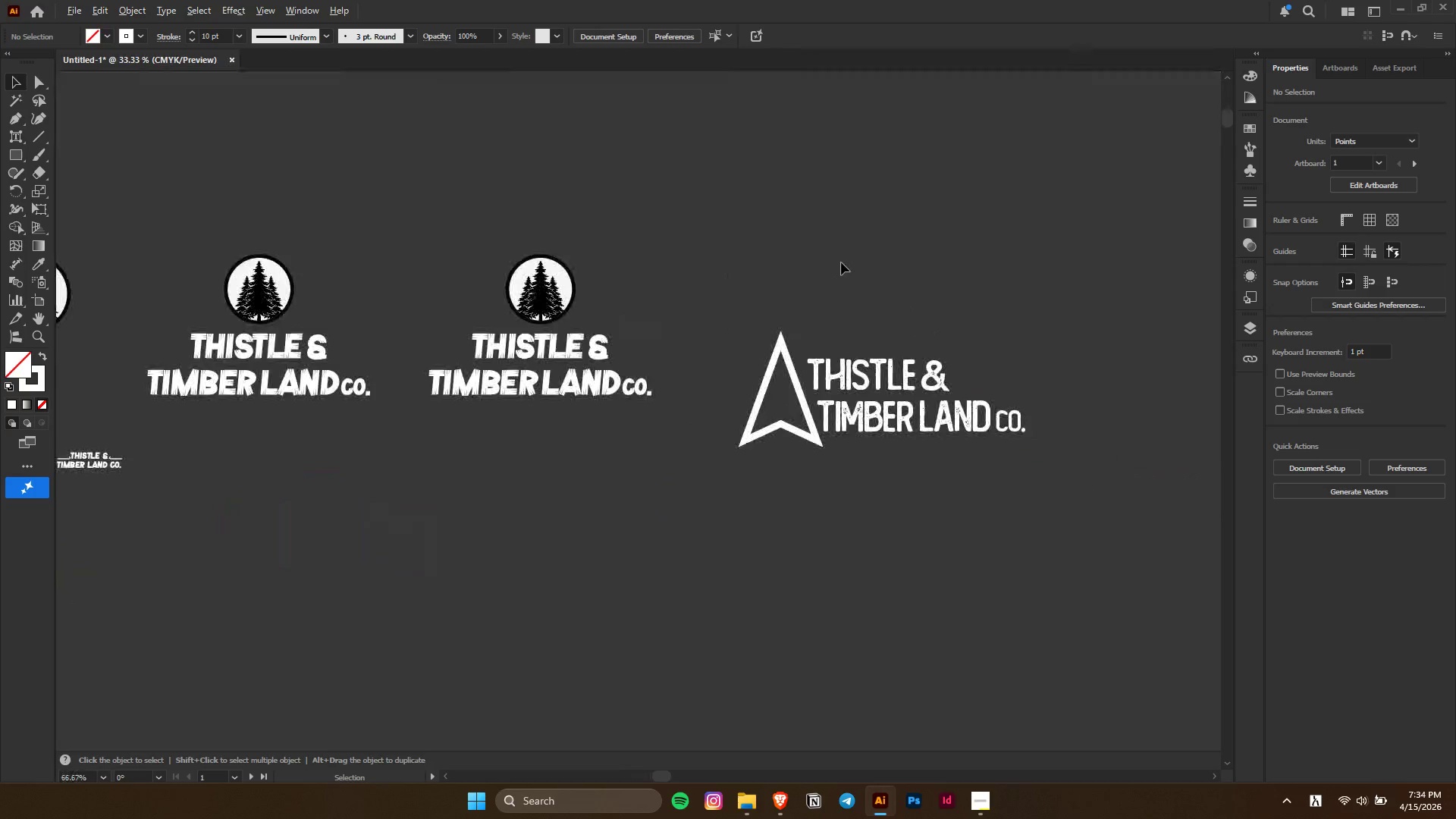 
scroll: coordinate [761, 464], scroll_direction: up, amount: 1.0
 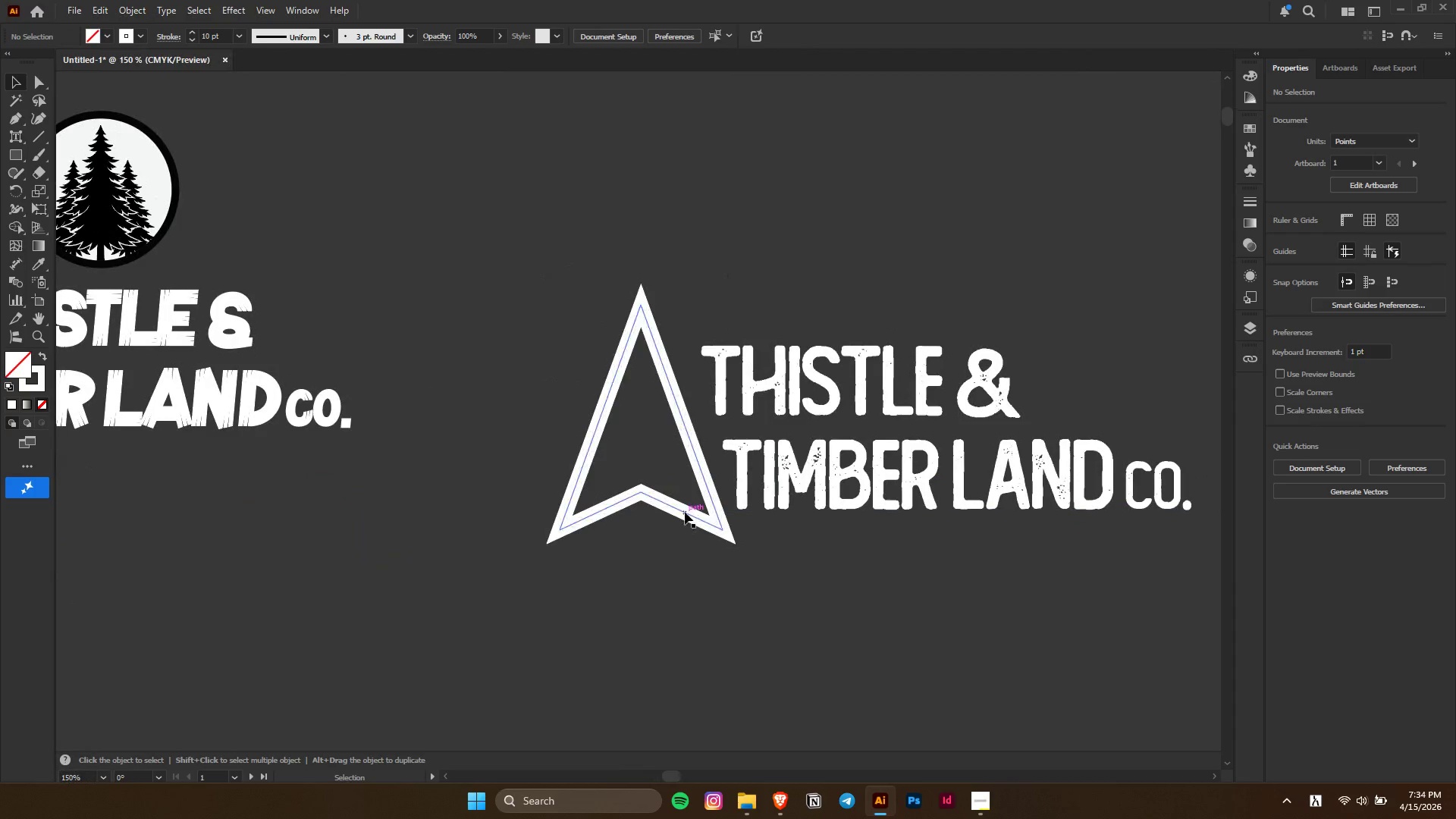 
left_click_drag(start_coordinate=[685, 512], to_coordinate=[686, 516])
 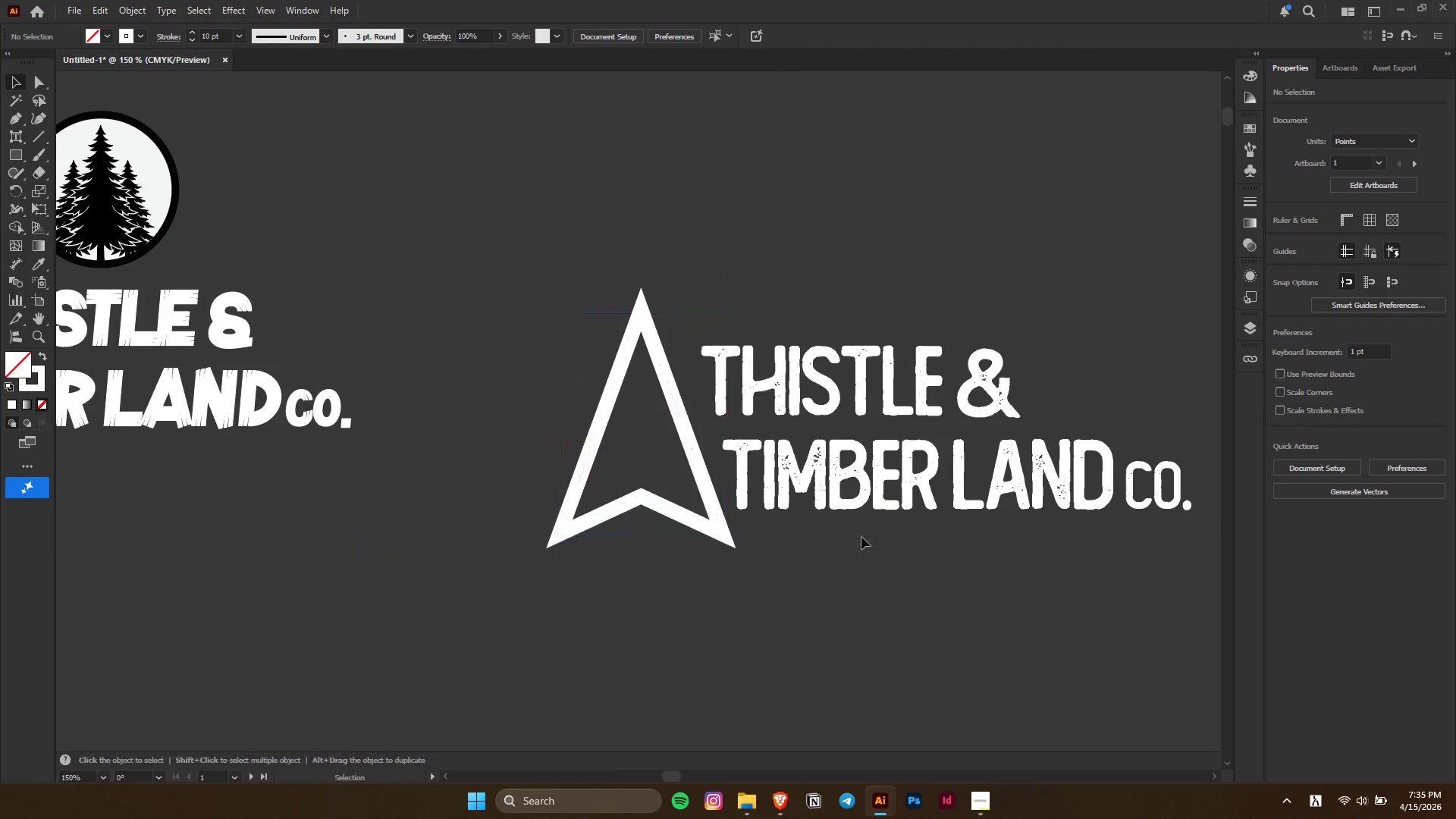 
hold_key(key=ShiftLeft, duration=1.02)
 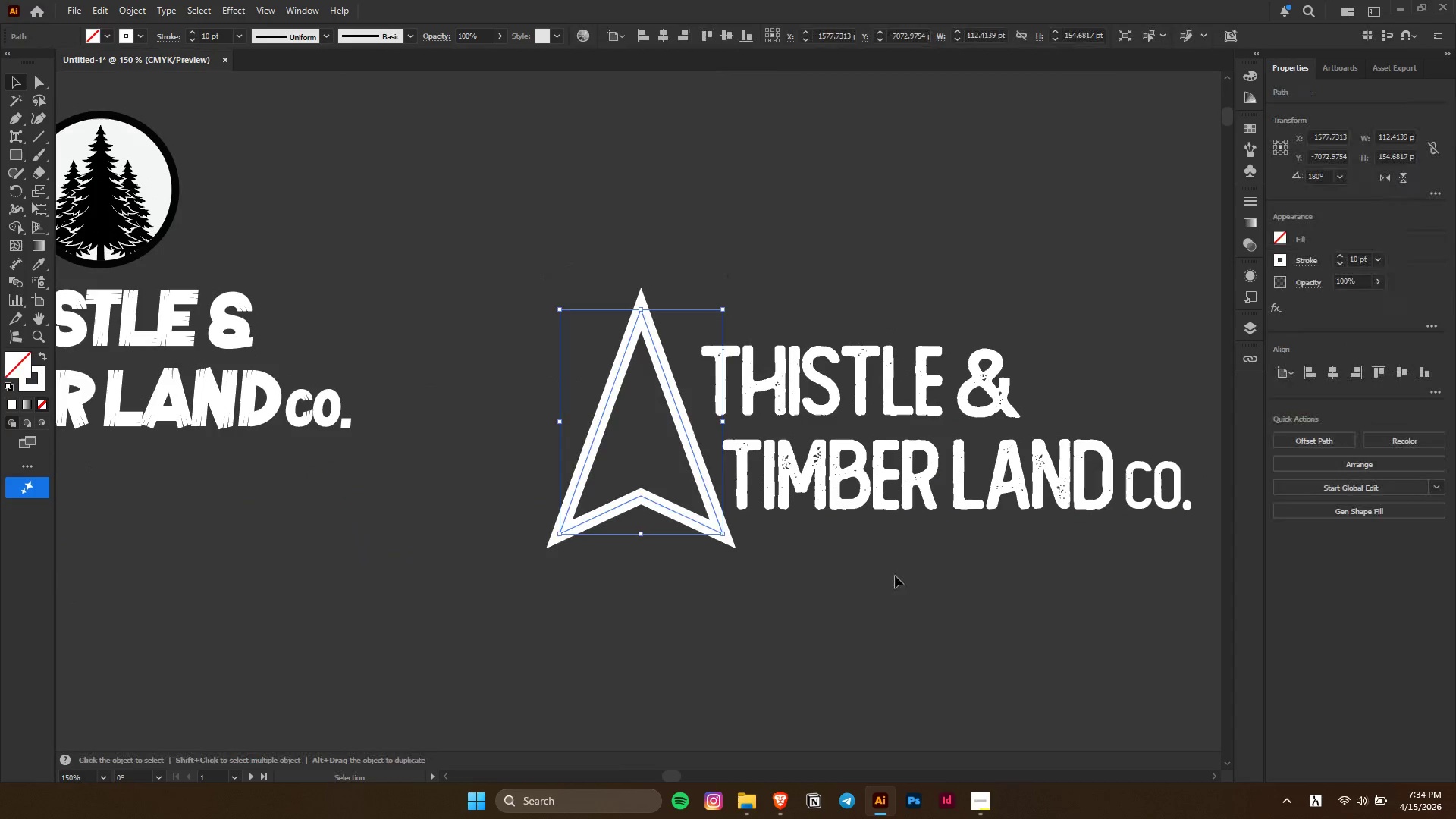 
left_click([895, 576])
 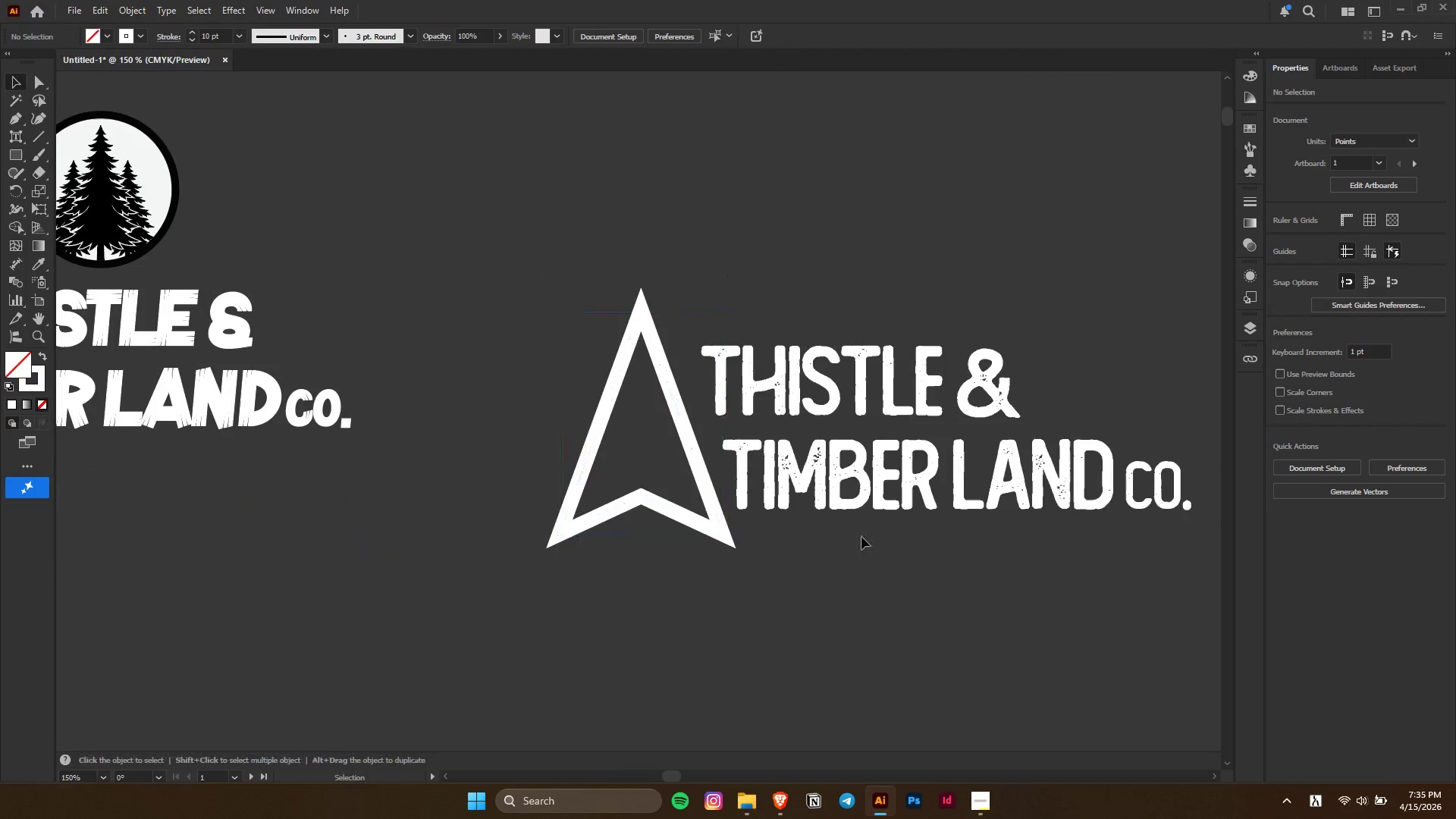 
hold_key(key=ControlLeft, duration=0.42)
scroll: coordinate [861, 532], scroll_direction: down, amount: 5.0
 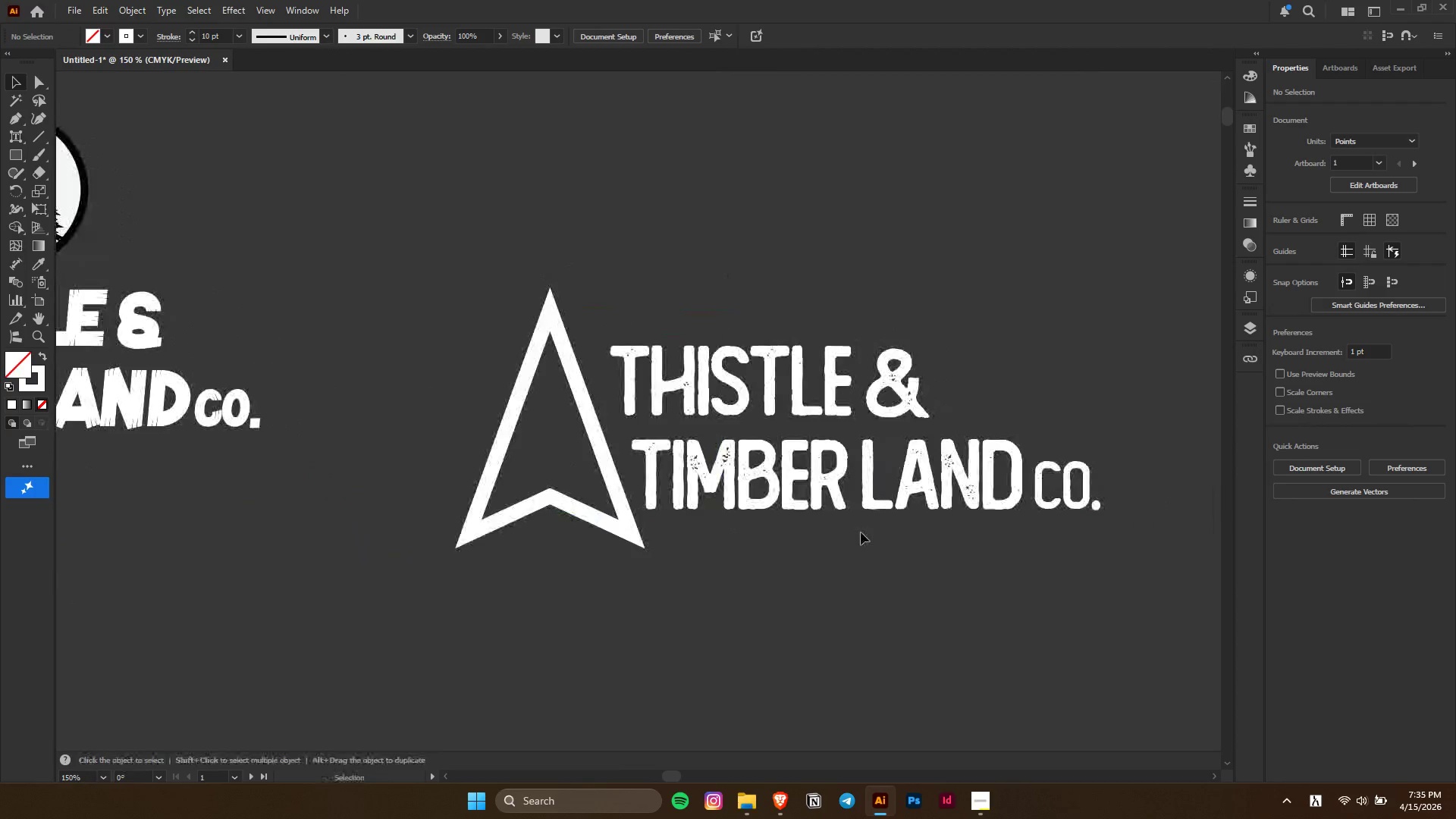 
key(Alt+AltLeft)
 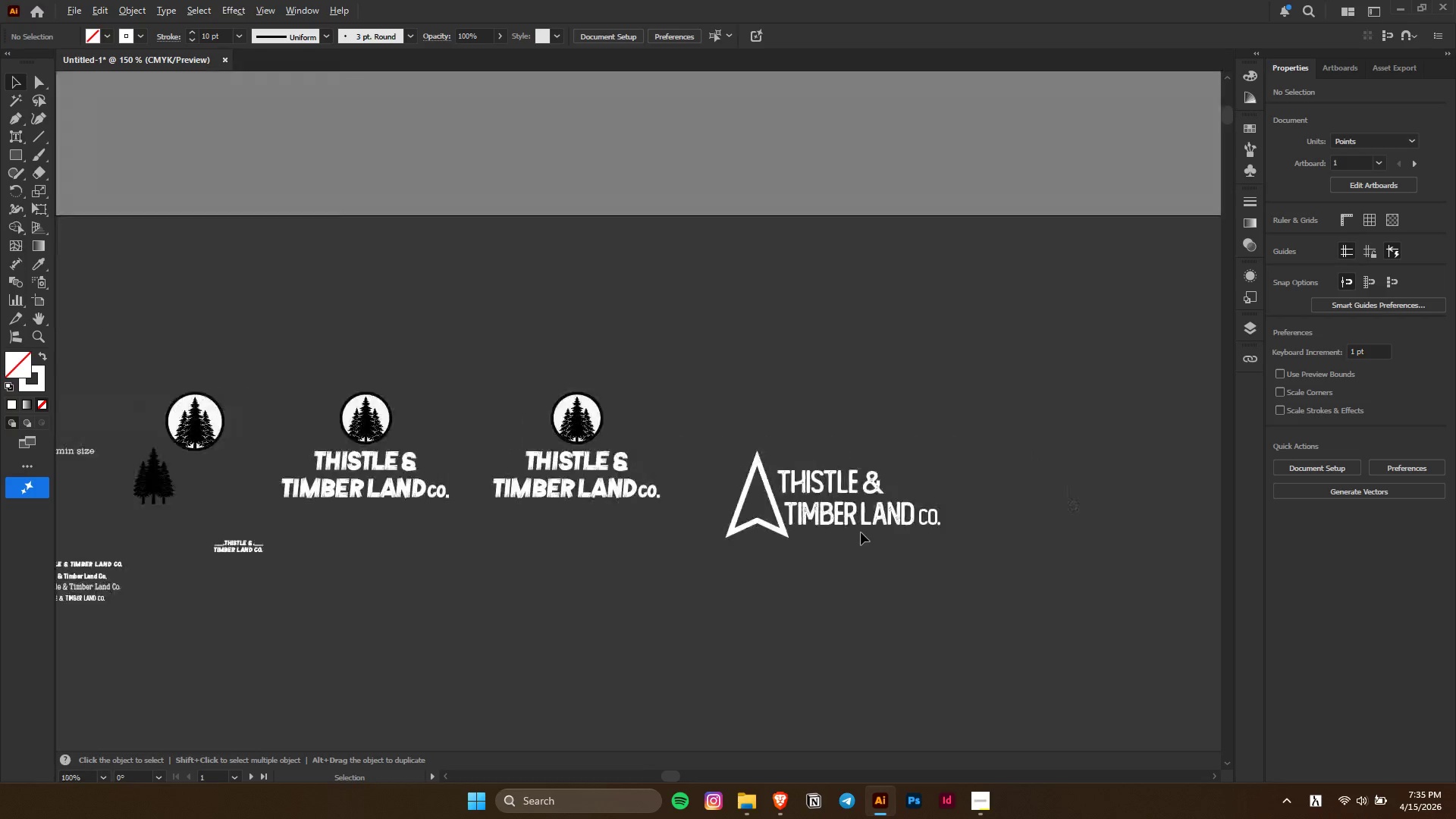 
scroll: coordinate [861, 532], scroll_direction: down, amount: 5.0
 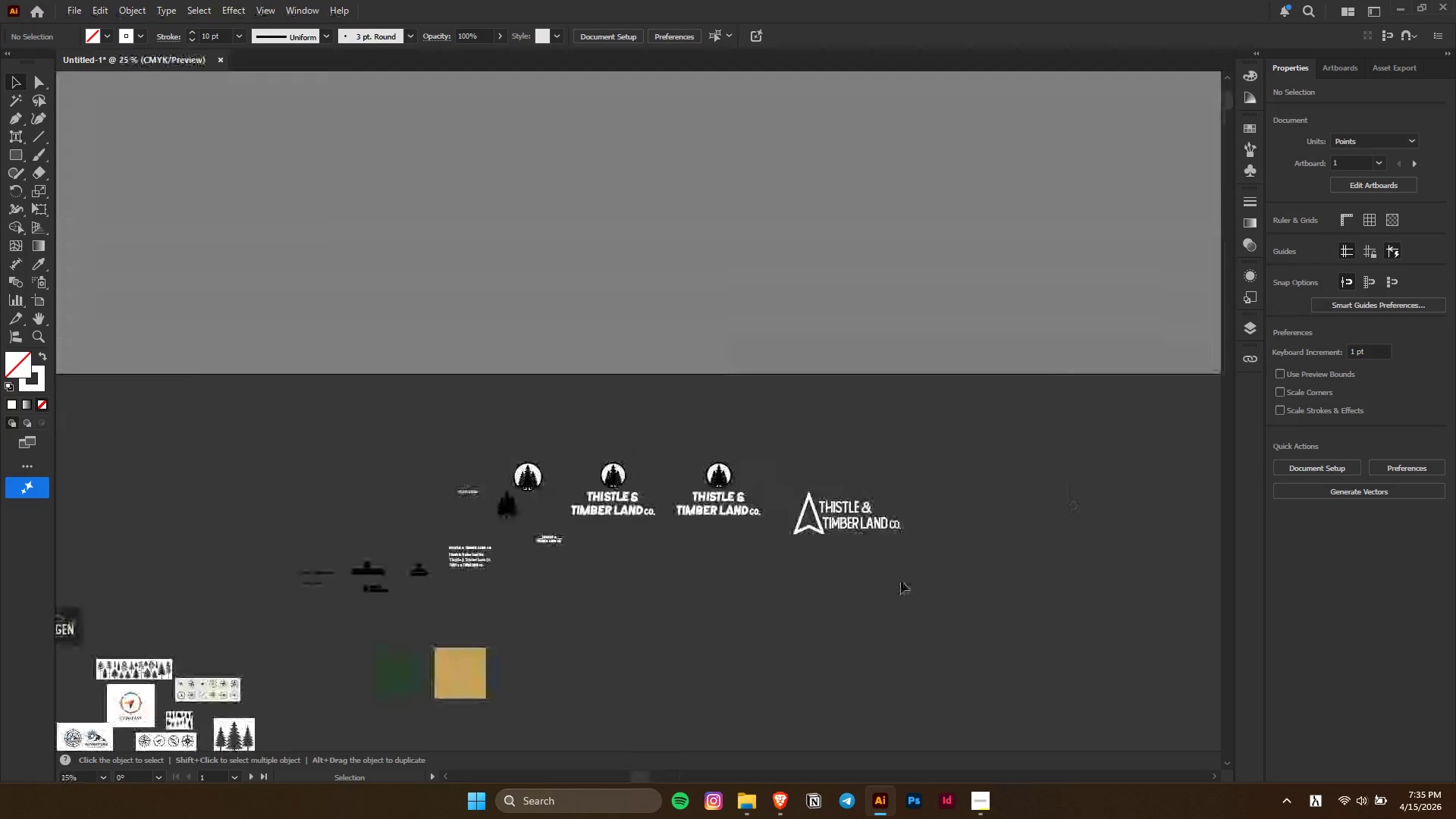 
hold_key(key=AltLeft, duration=0.8)
scroll: coordinate [817, 538], scroll_direction: up, amount: 4.0
 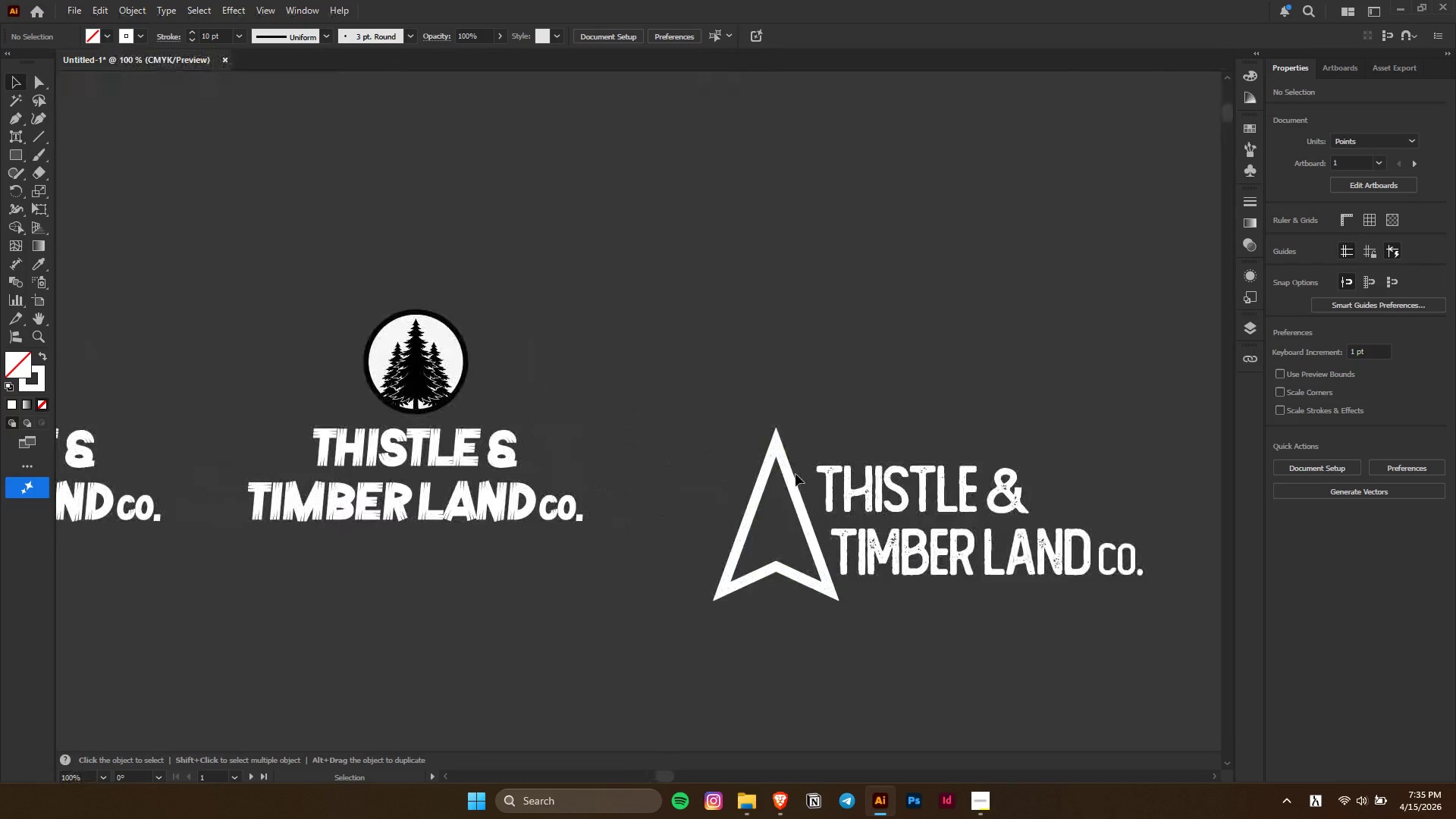 
key(Alt+AltLeft)
 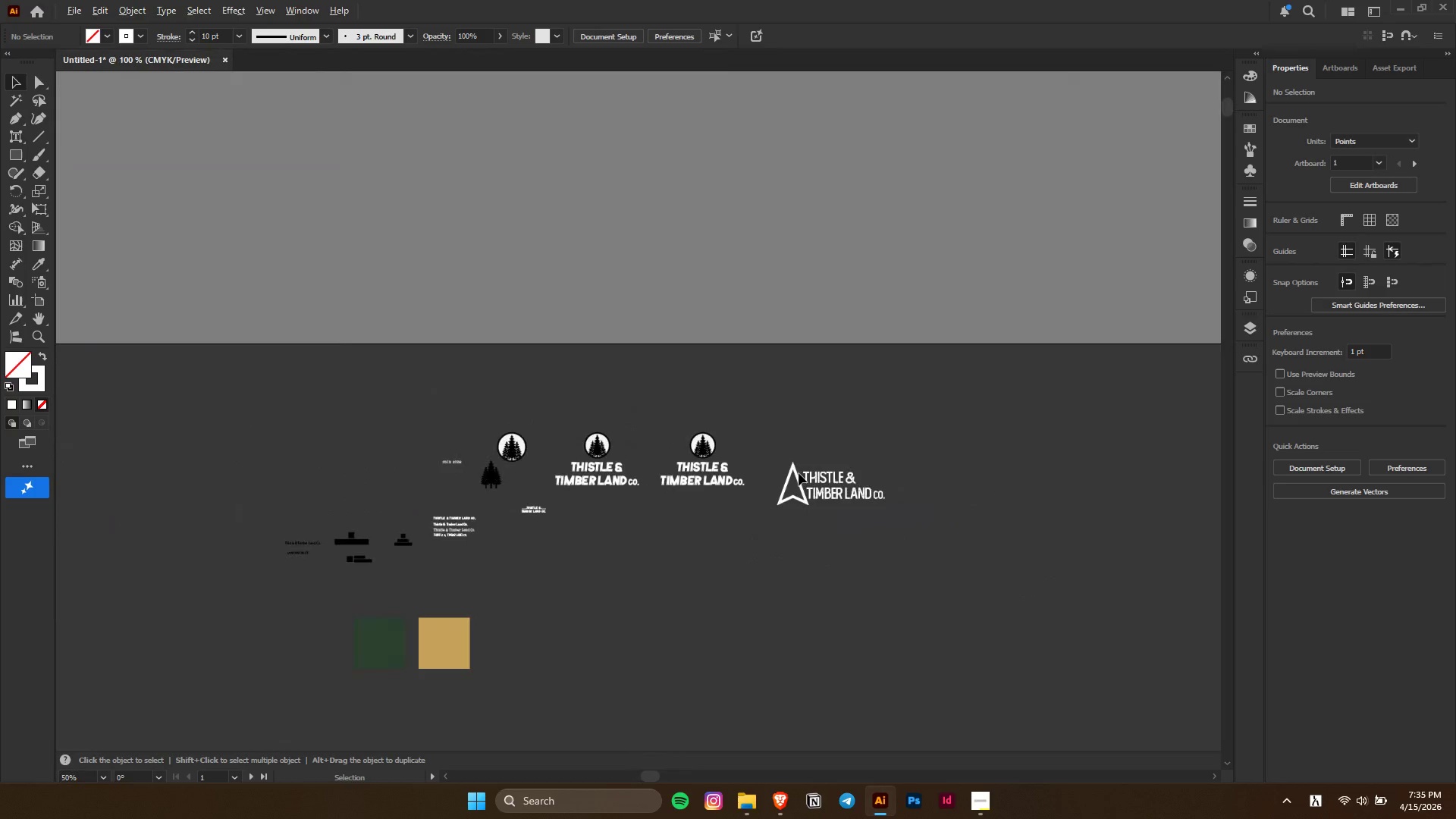 
key(Alt+AltLeft)
 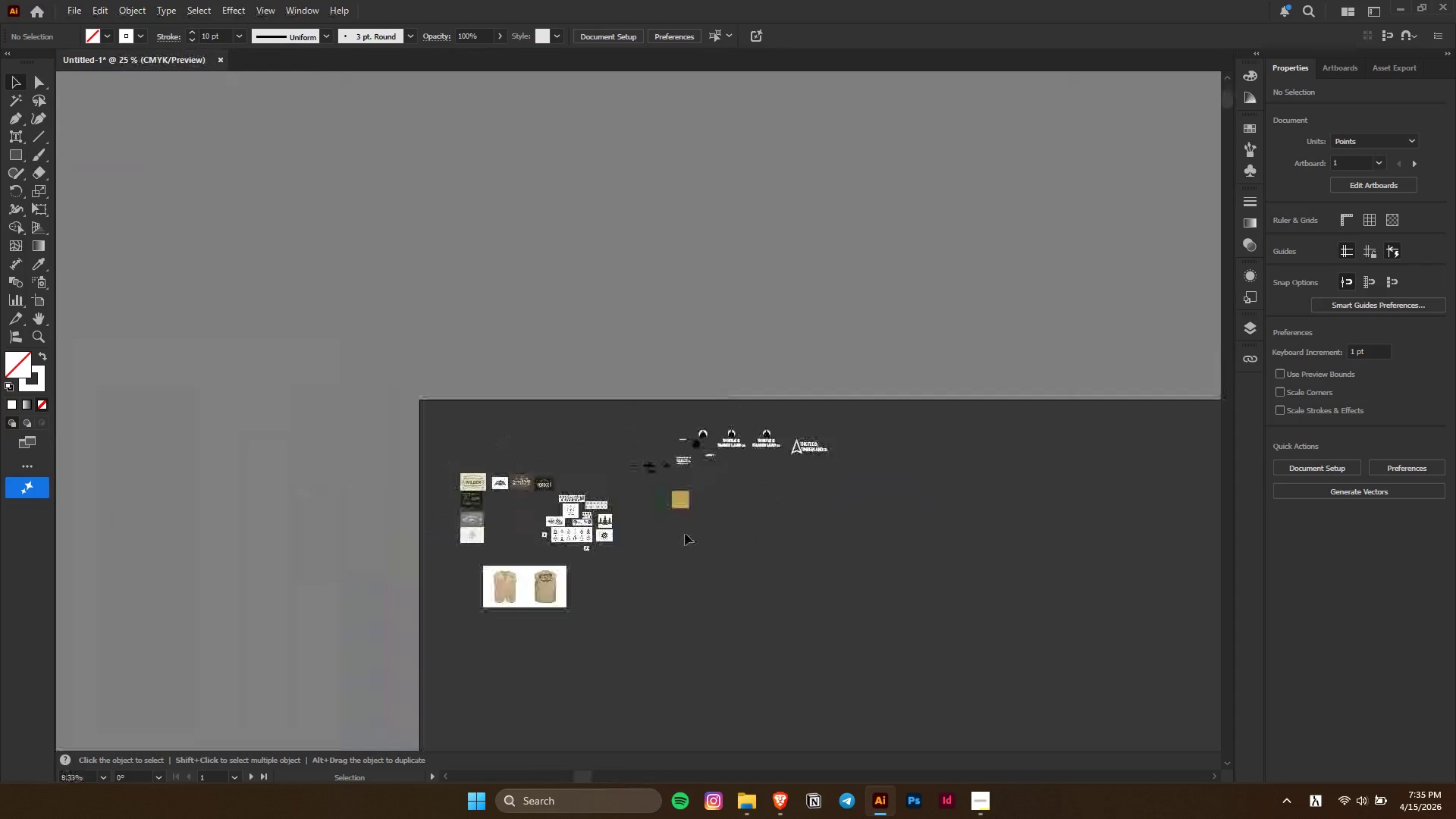 
key(Control+ControlLeft)
 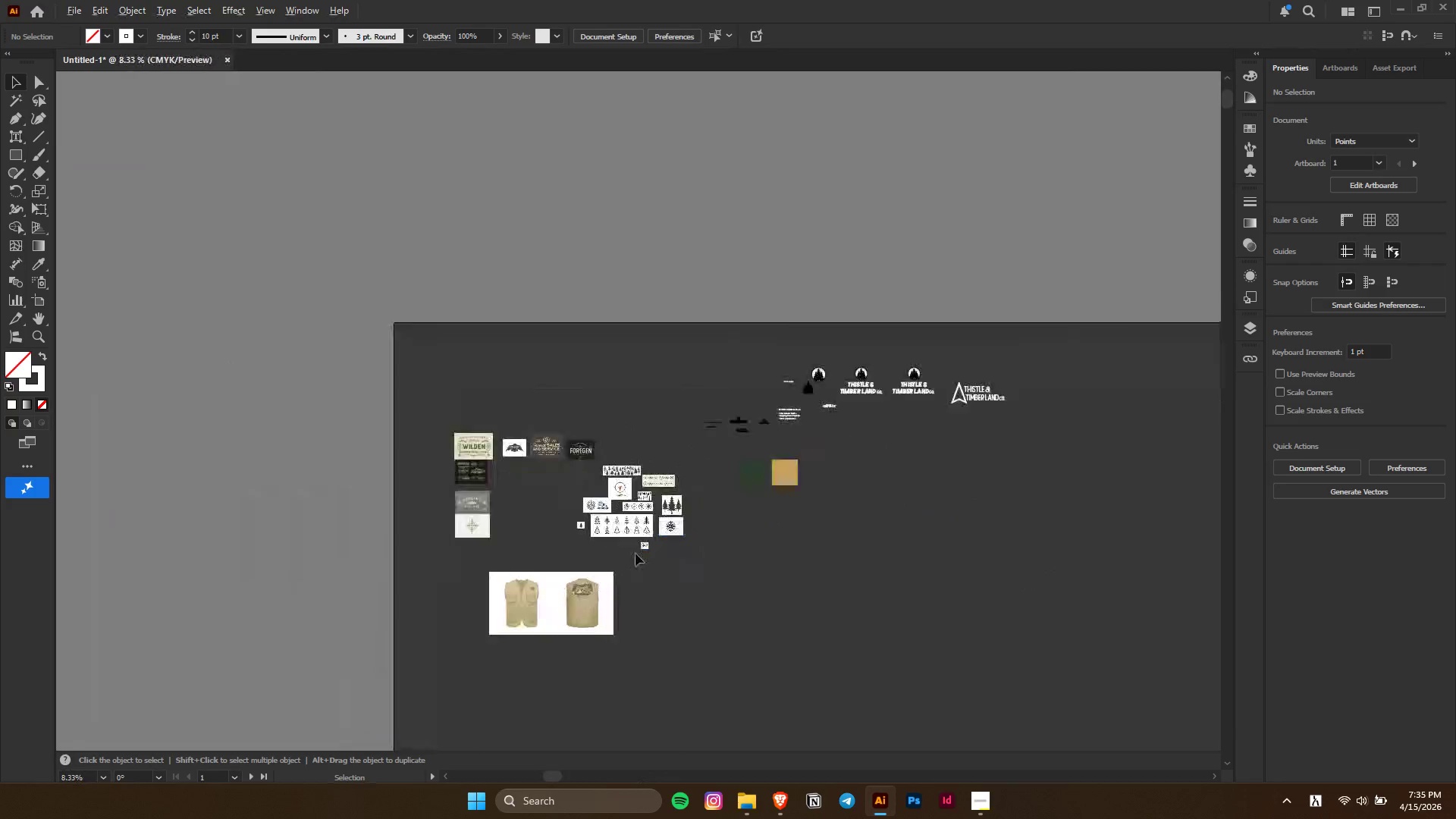 
hold_key(key=AltLeft, duration=0.62)
scroll: coordinate [873, 473], scroll_direction: up, amount: 4.0
 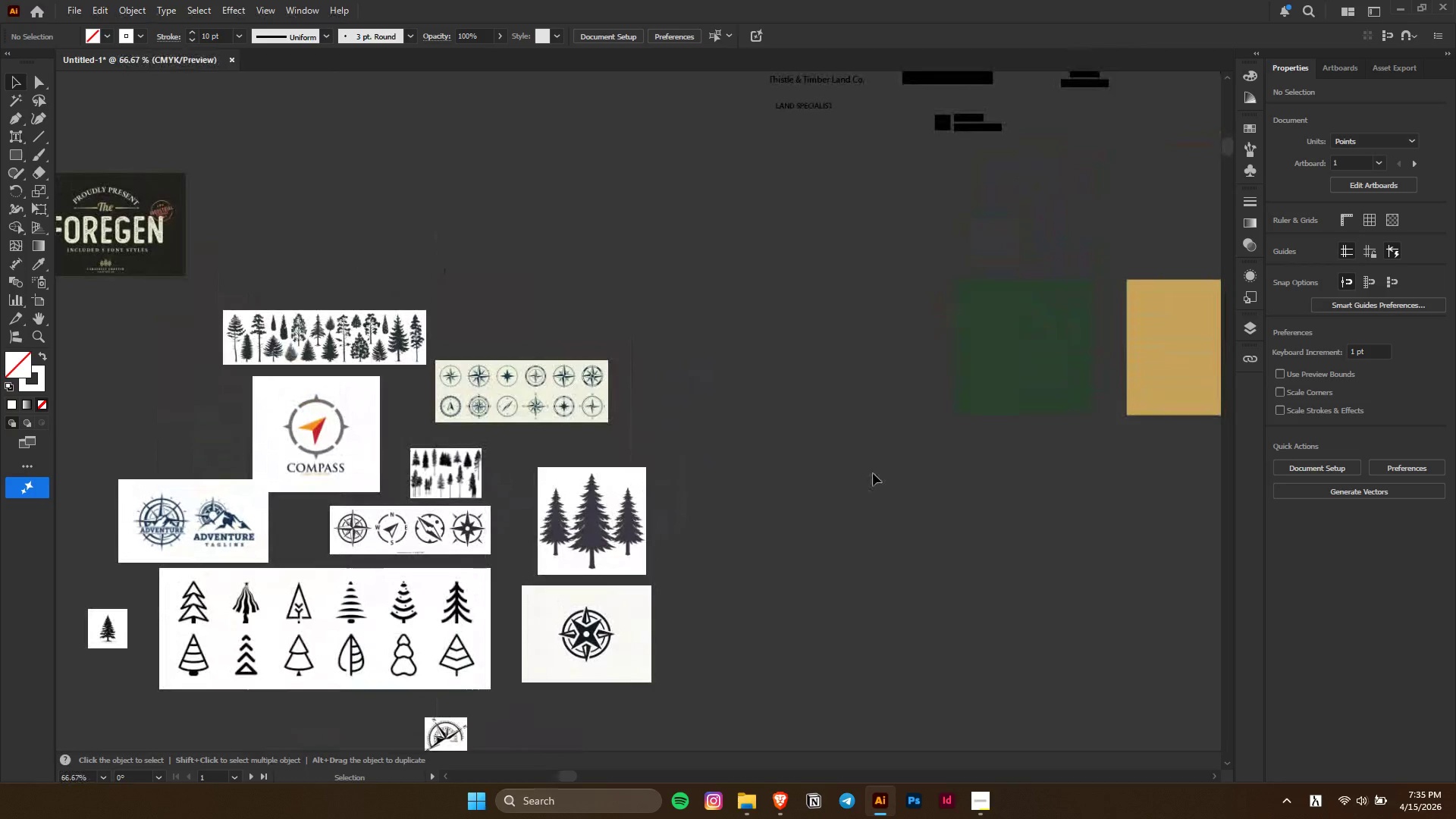 
hold_key(key=AltLeft, duration=0.36)
scroll: coordinate [572, 484], scroll_direction: up, amount: 2.0
 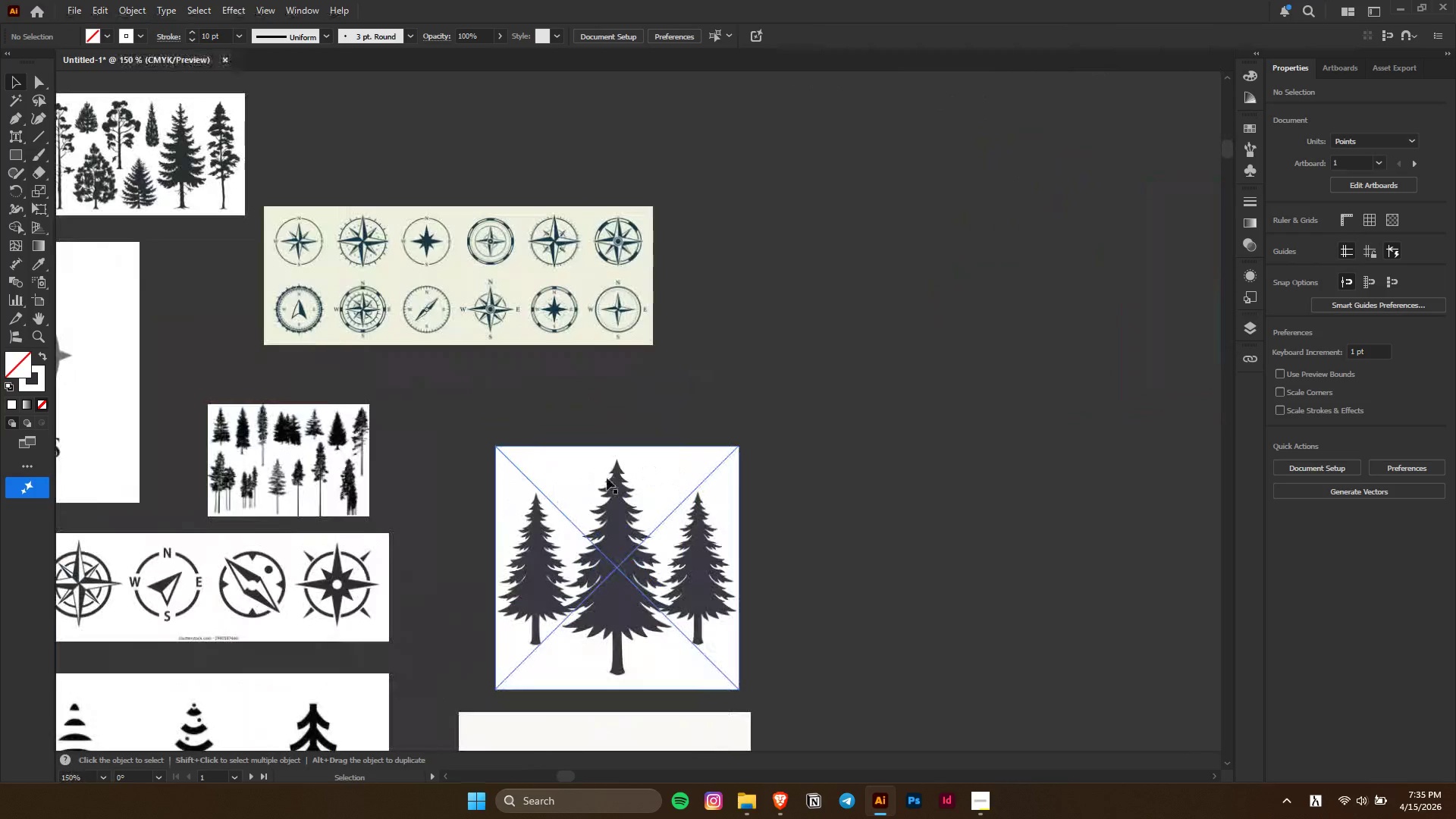 
hold_key(key=AltLeft, duration=0.42)
scroll: coordinate [676, 436], scroll_direction: down, amount: 13.0
 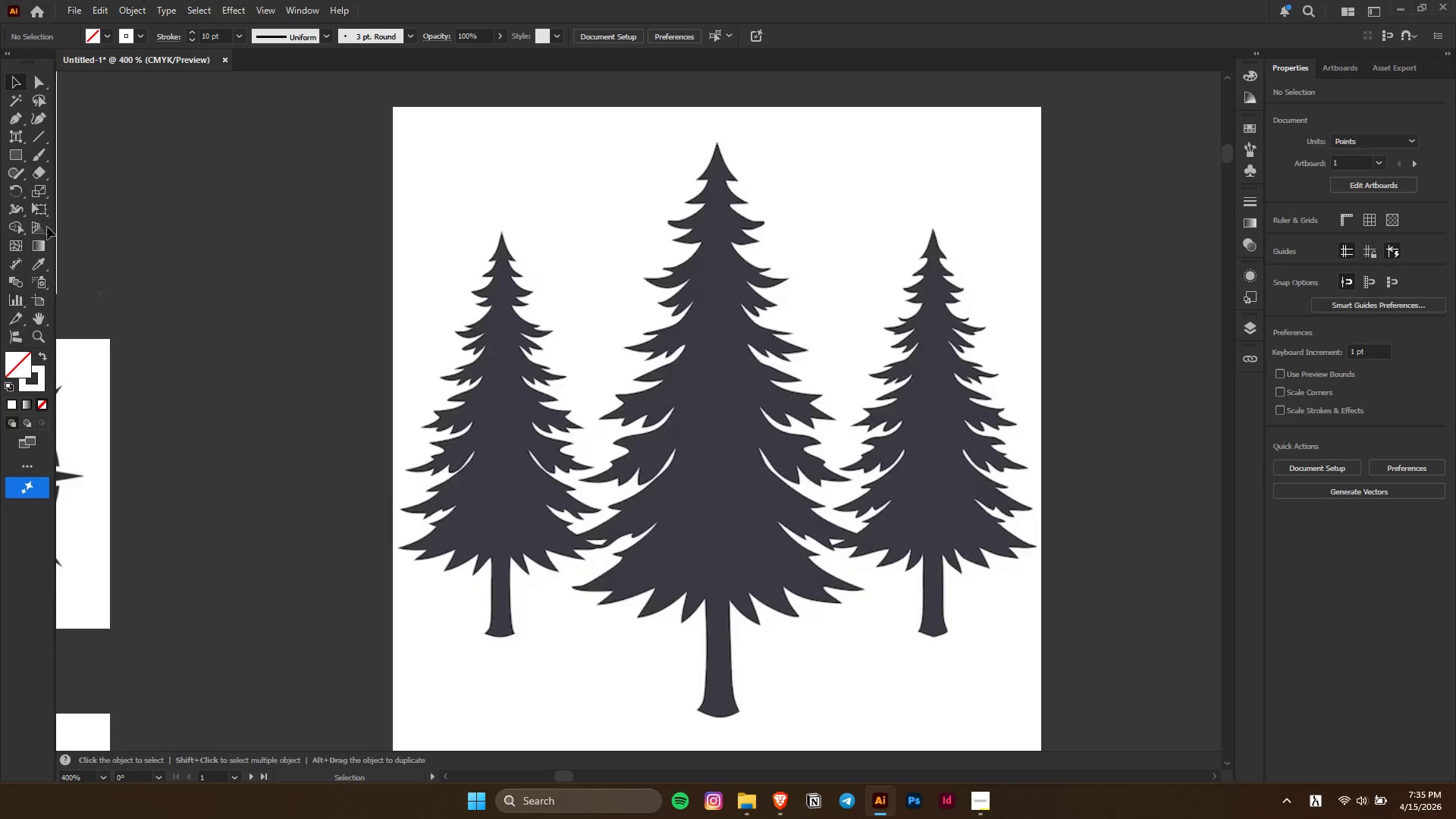 
left_click([16, 121])
 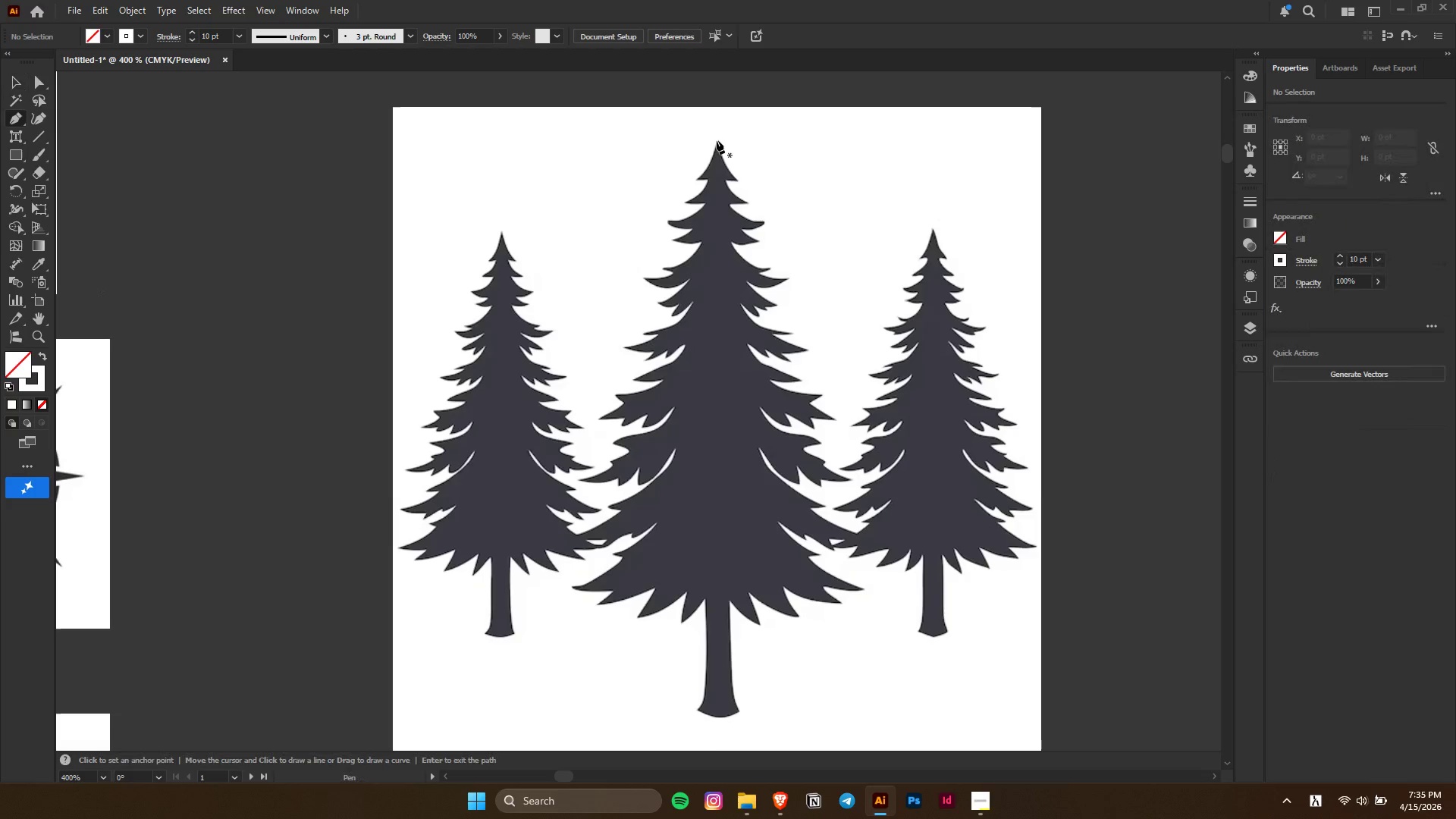 
left_click([717, 140])
 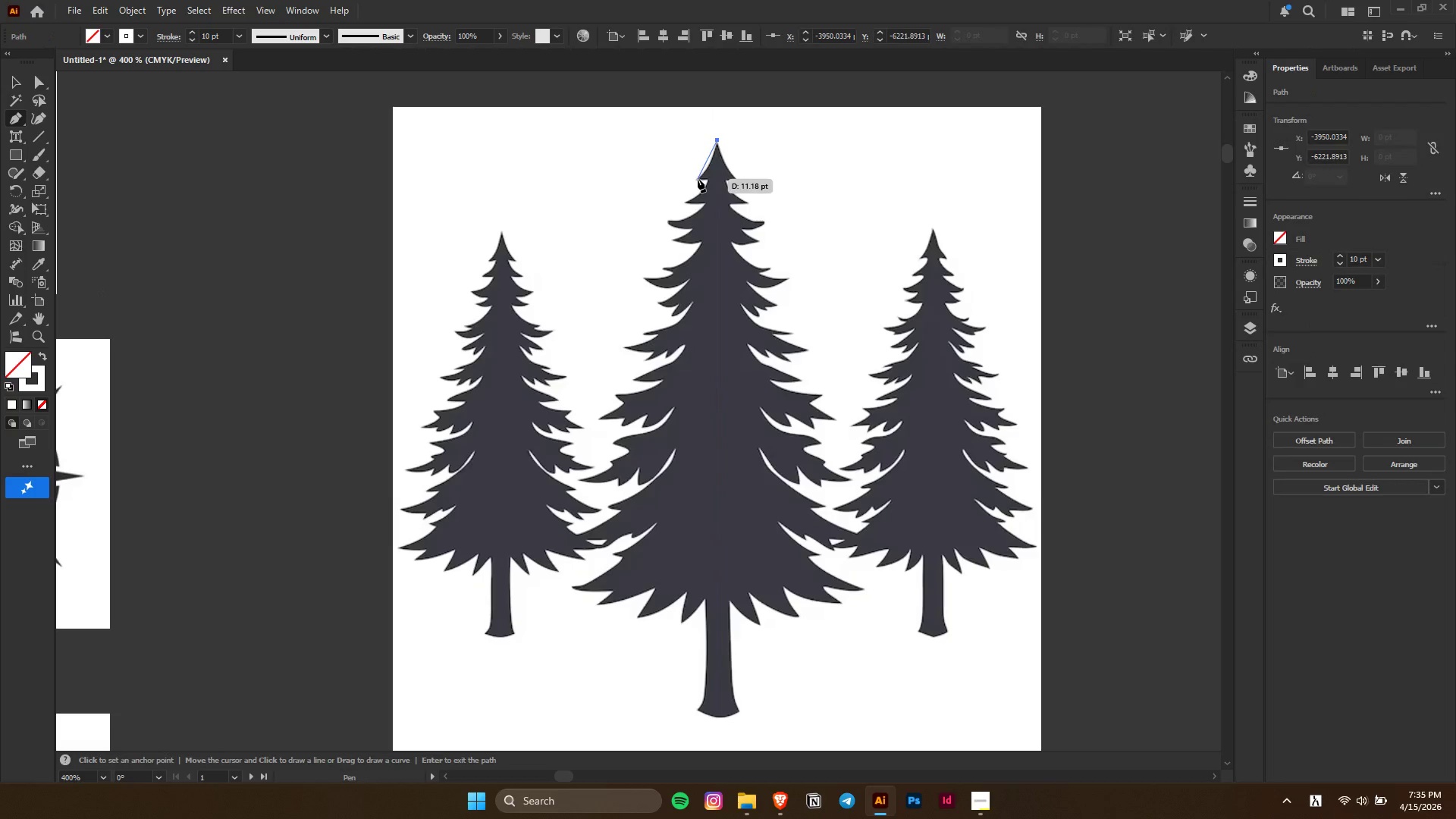 
left_click([697, 179])
 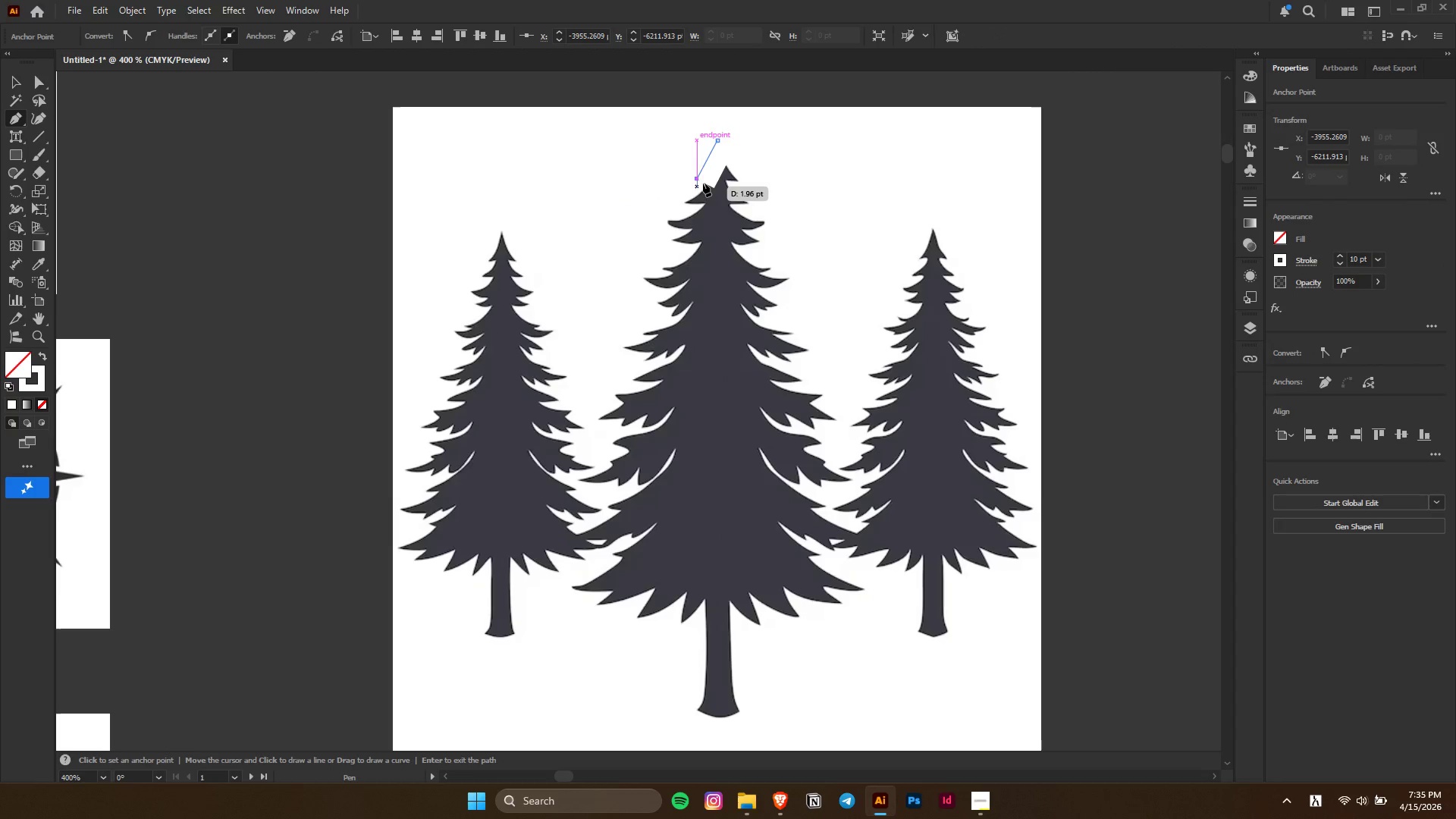 
left_click([712, 178])
 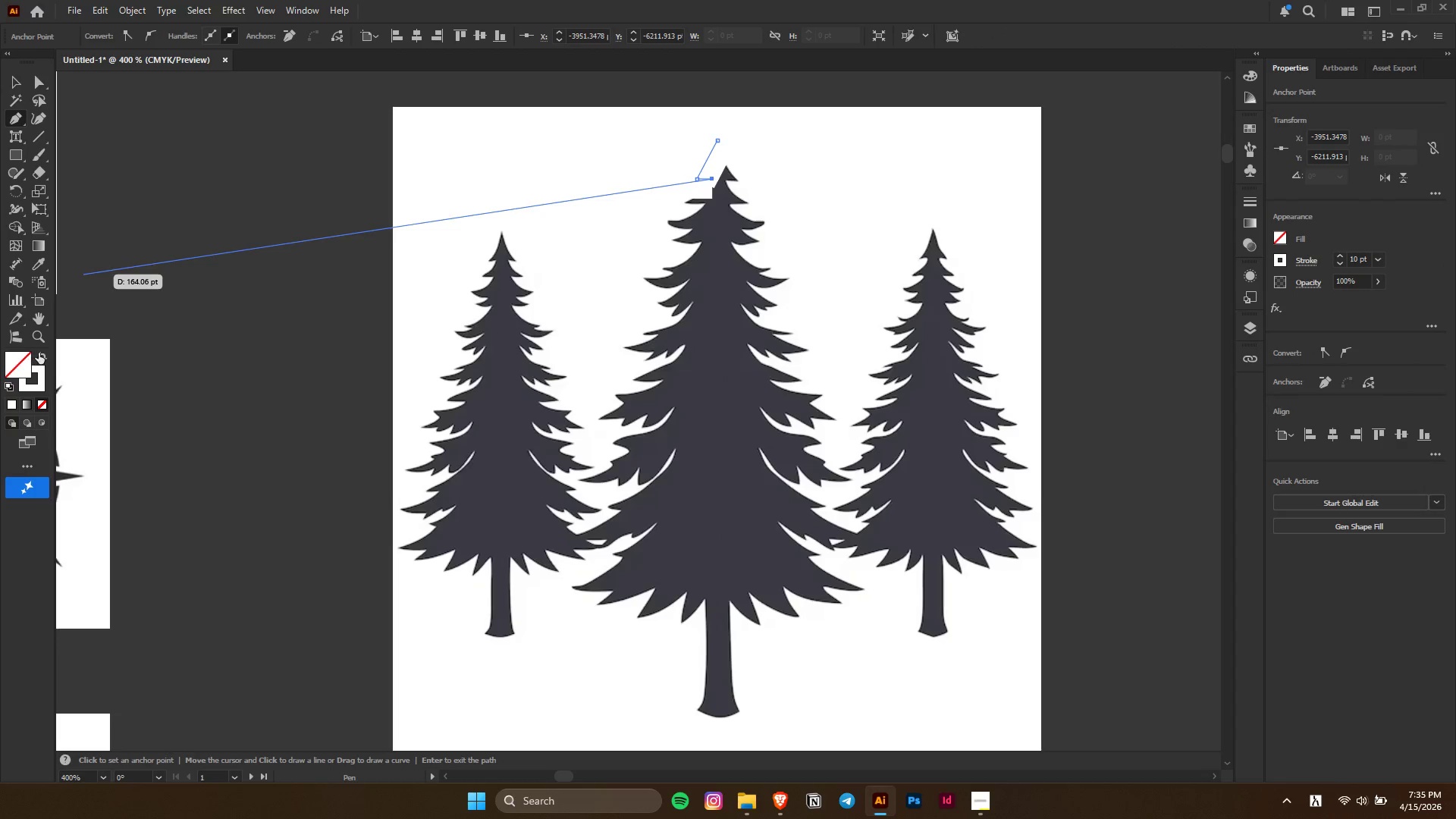 
left_click([41, 353])
 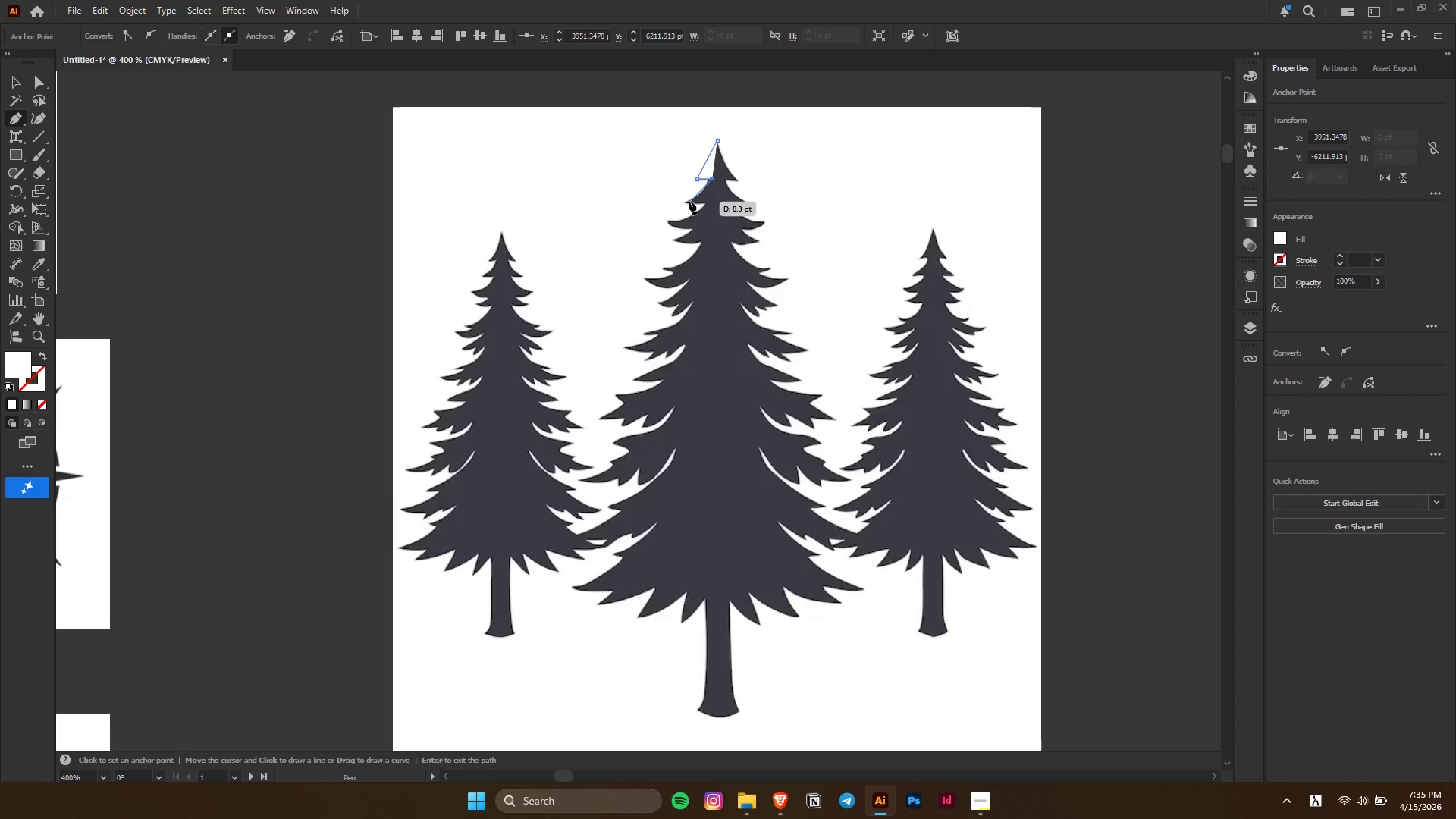 
left_click([689, 201])
 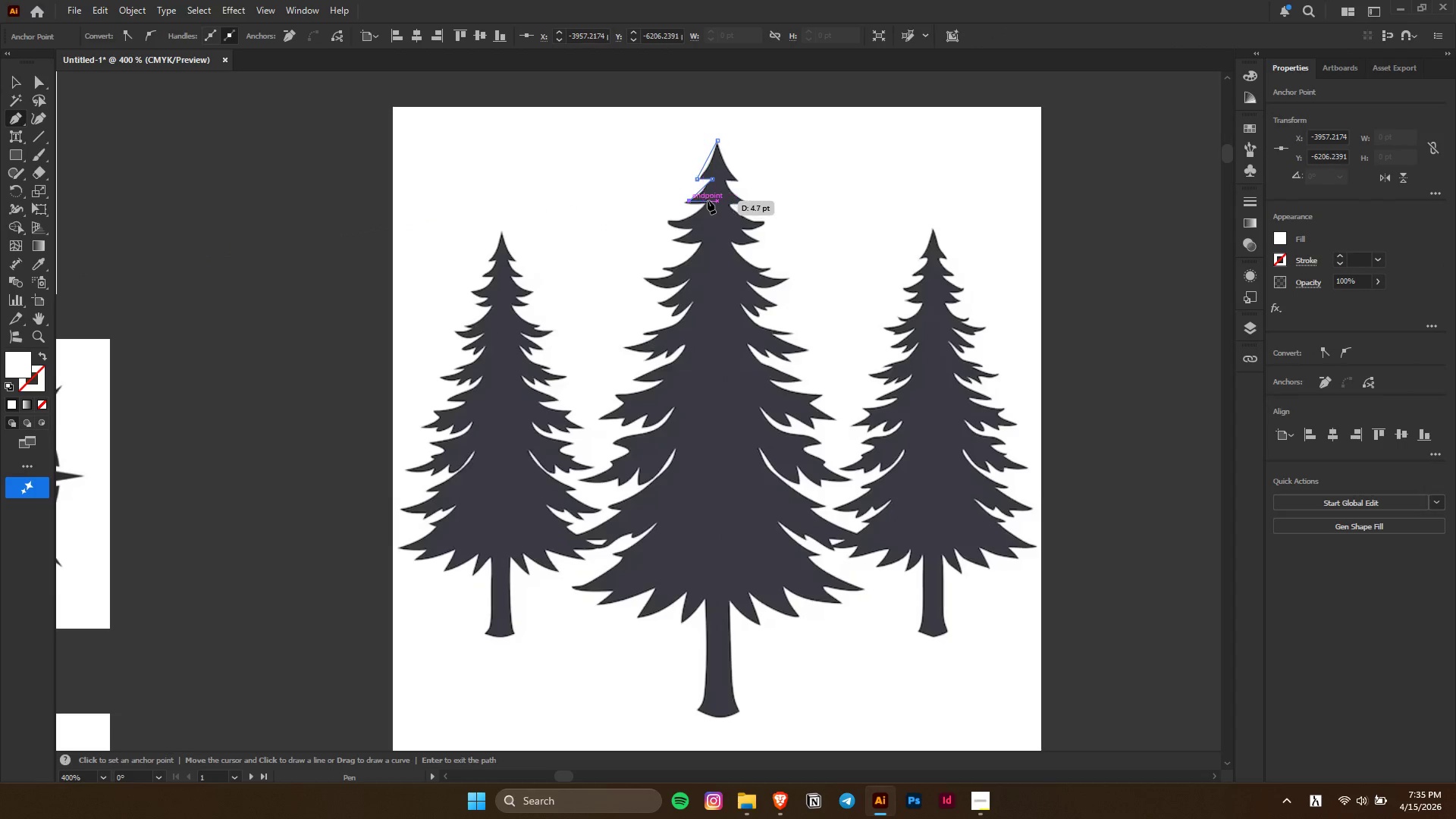 
left_click([708, 200])
 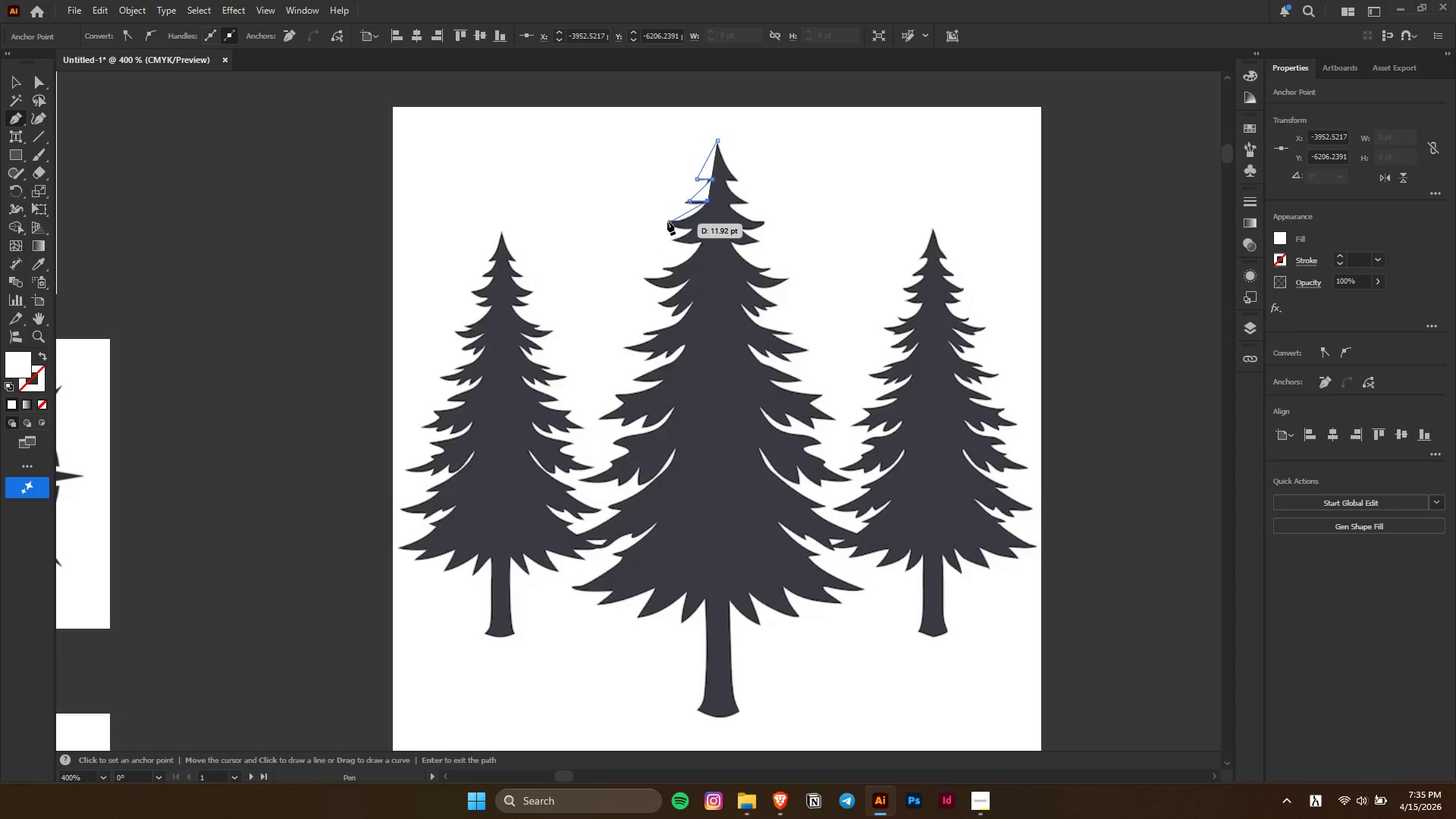 
left_click([667, 221])
 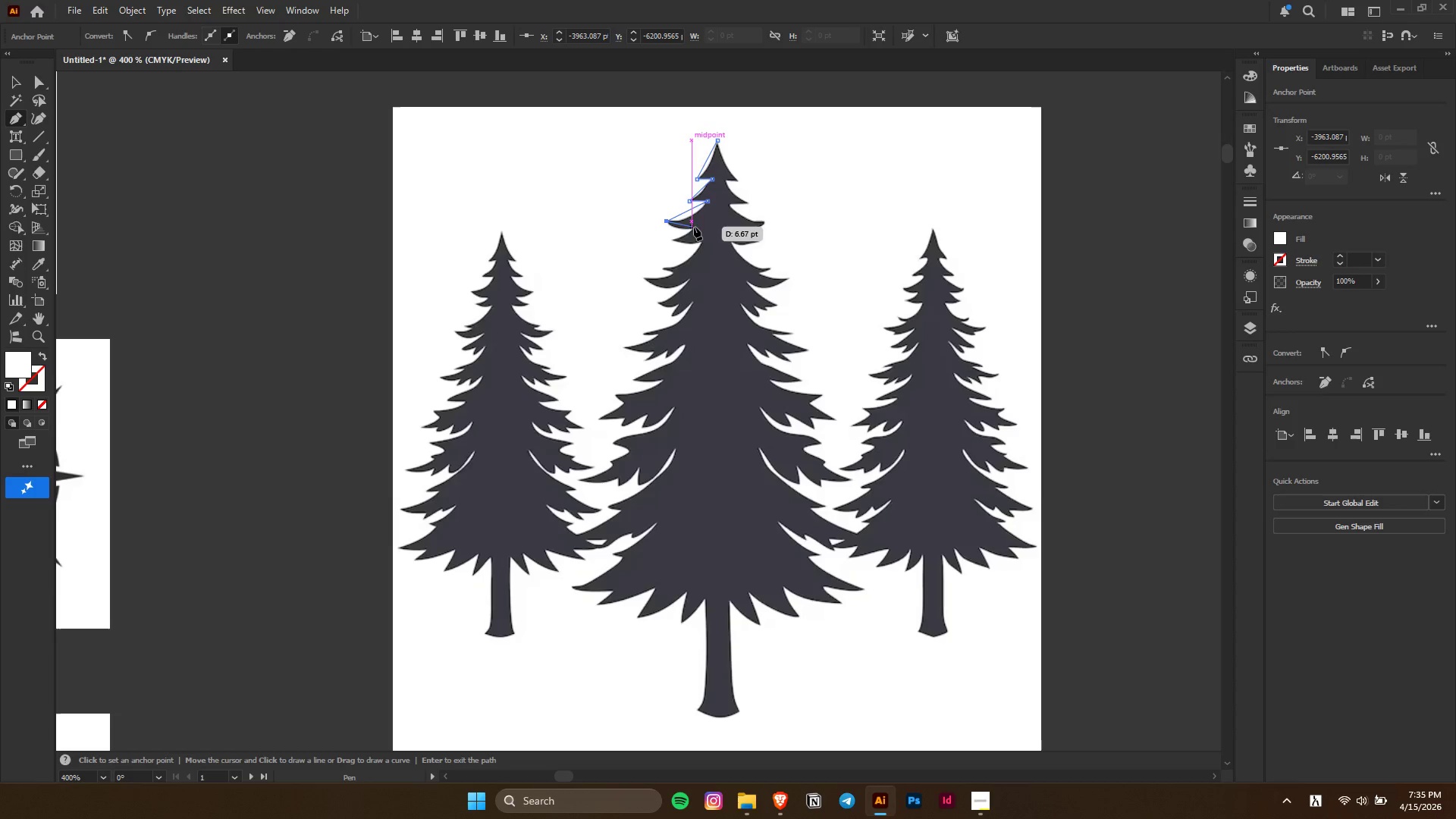 
left_click([694, 227])
 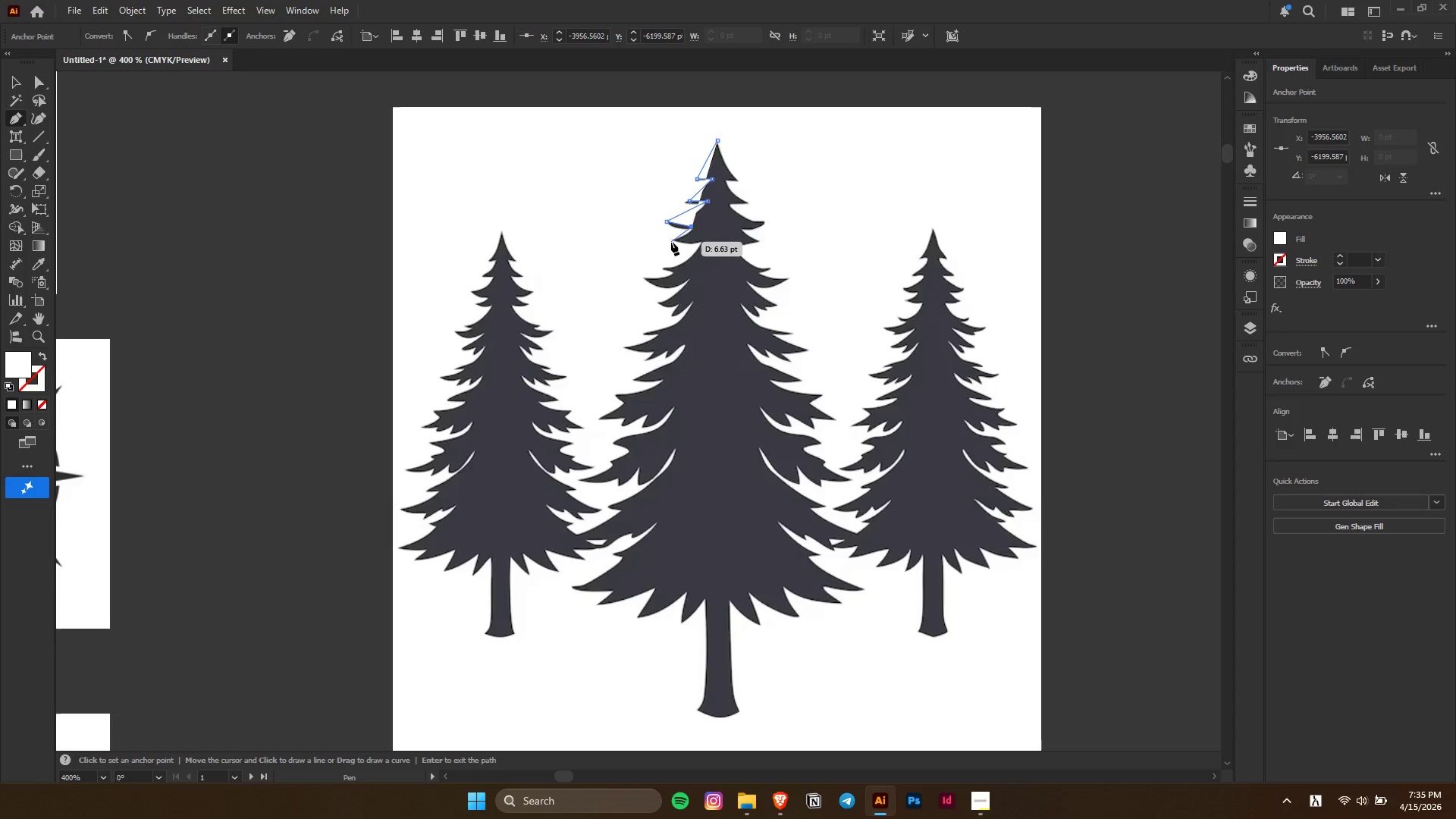 
left_click([671, 242])
 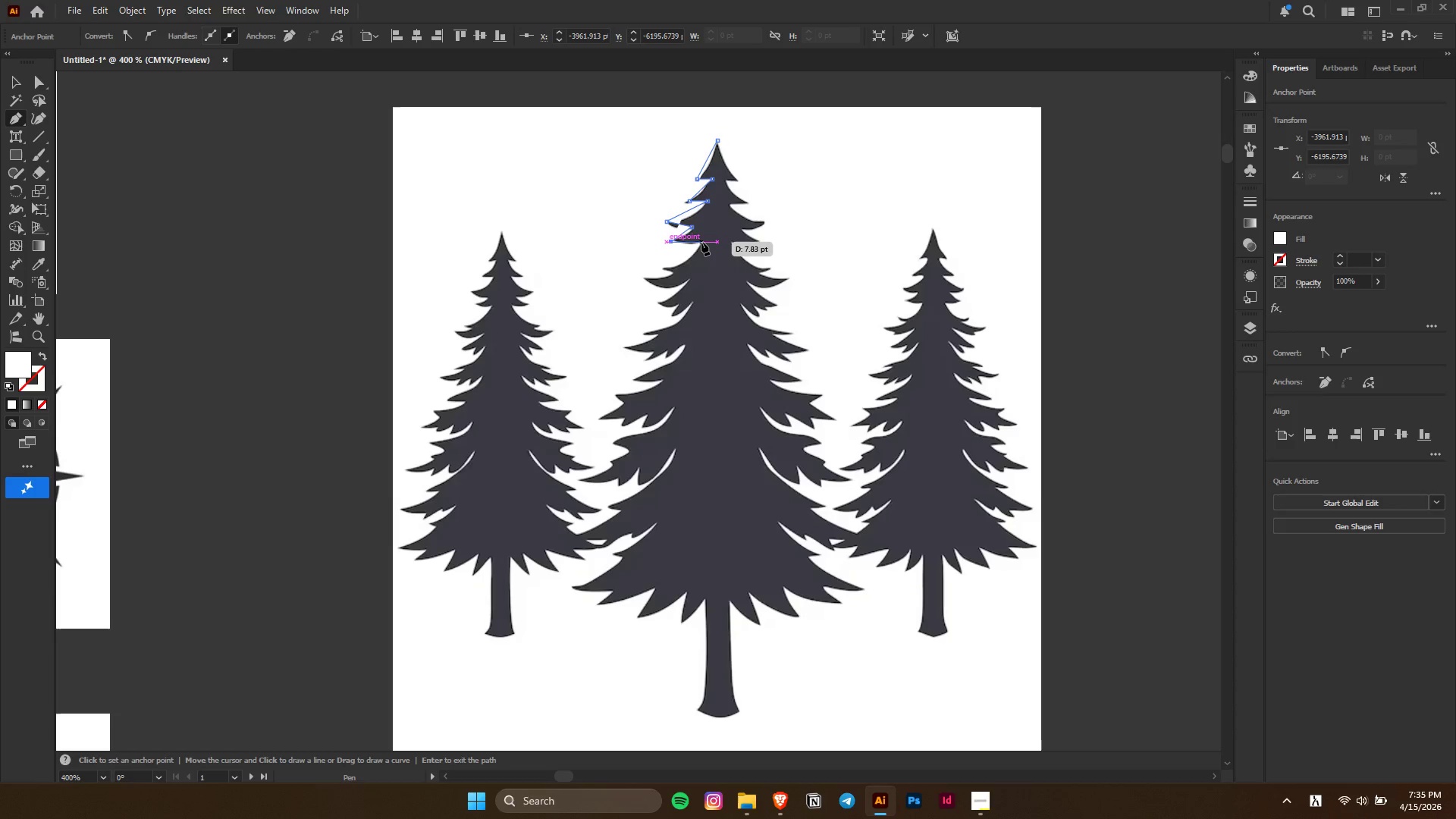 
left_click([701, 242])
 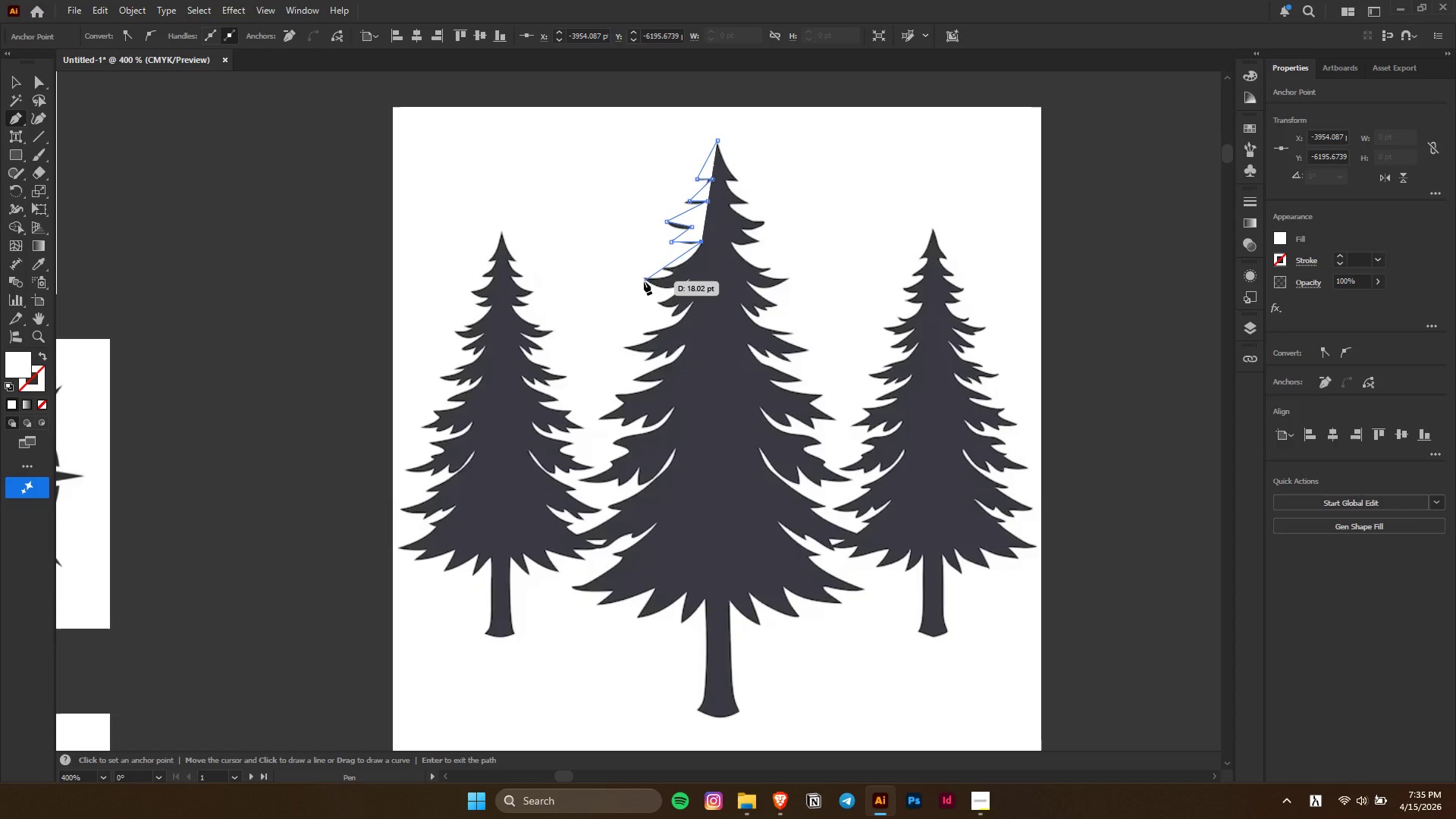 
left_click([644, 281])
 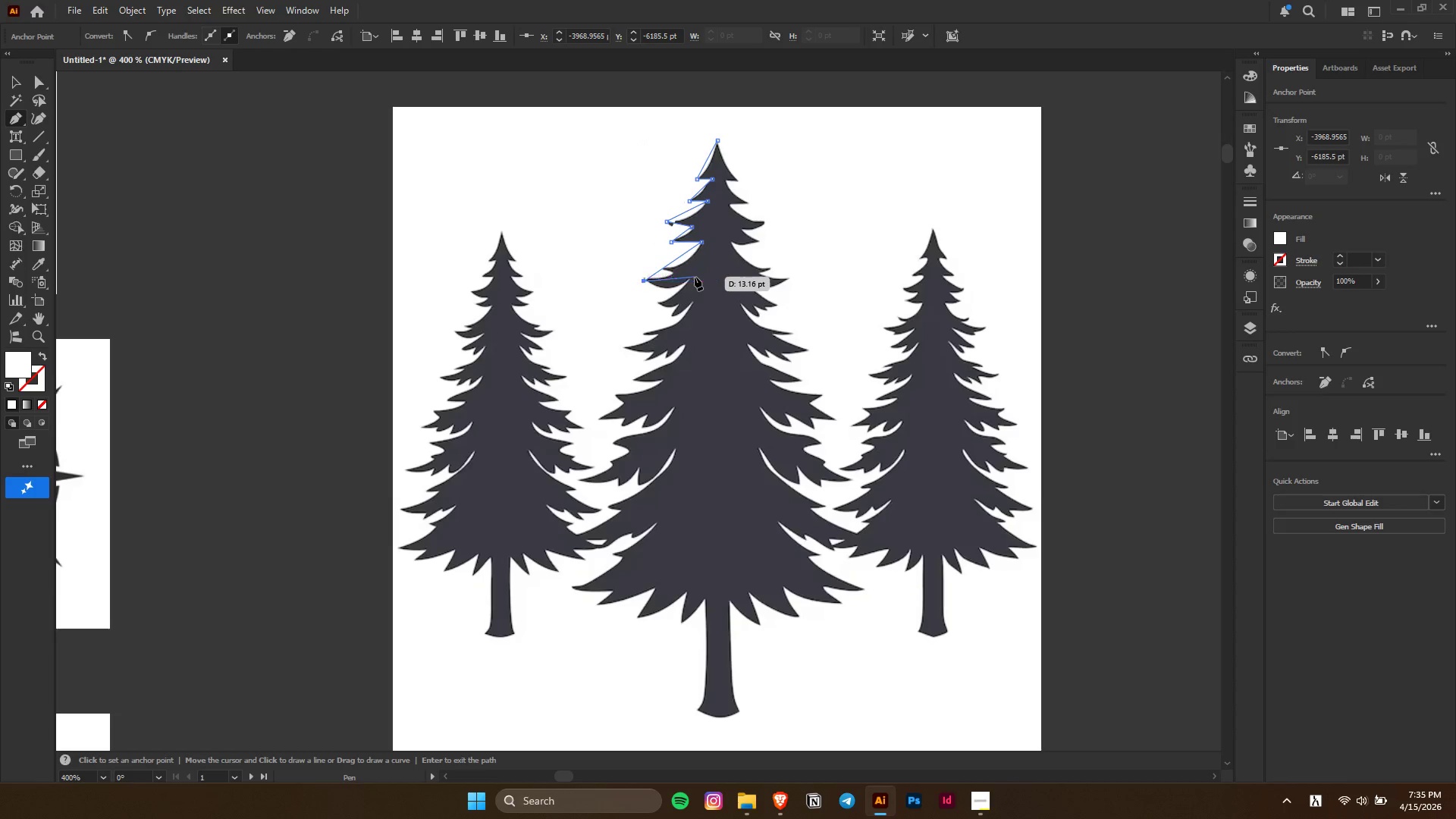 
left_click([695, 277])
 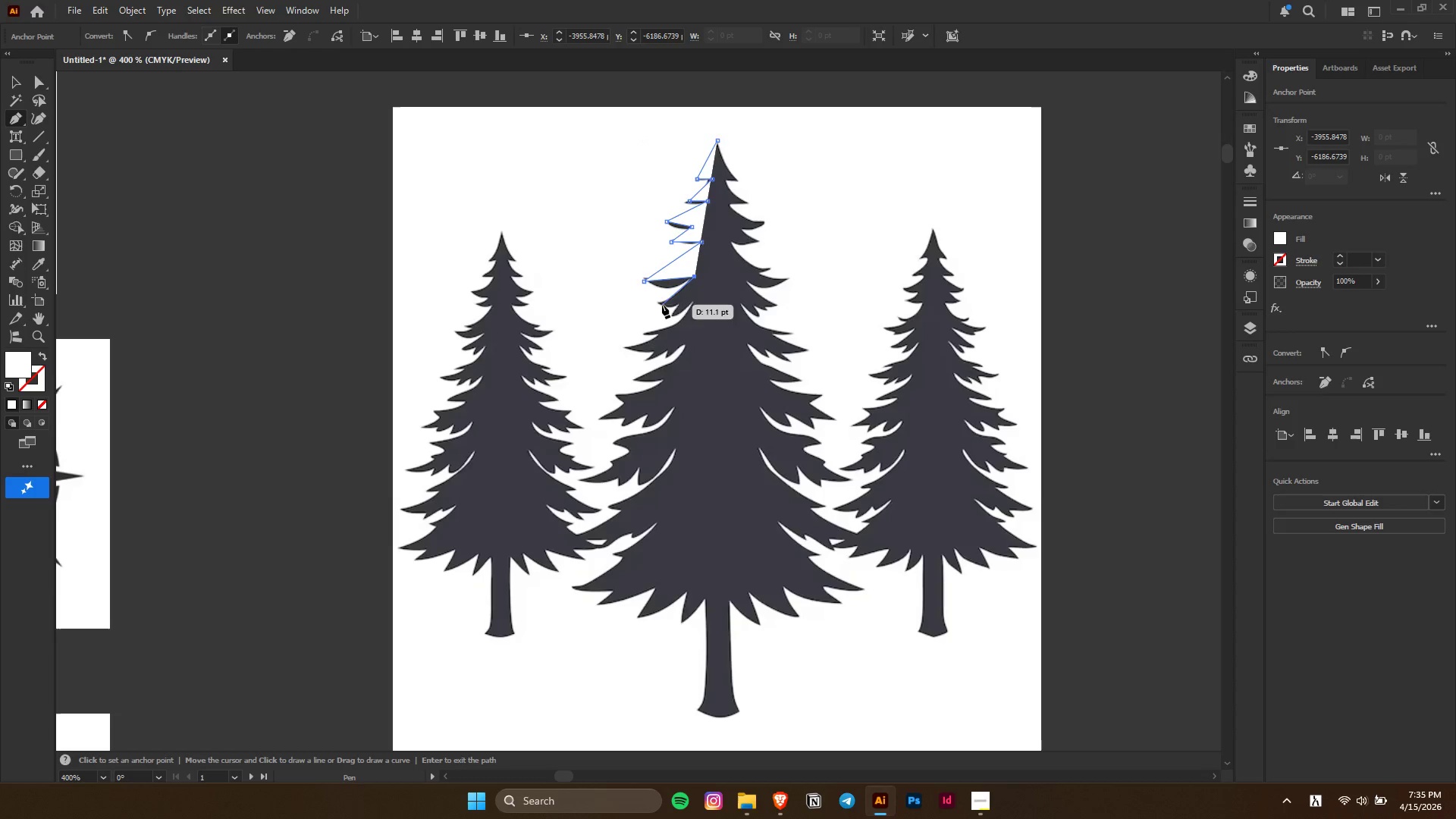 
left_click([660, 305])
 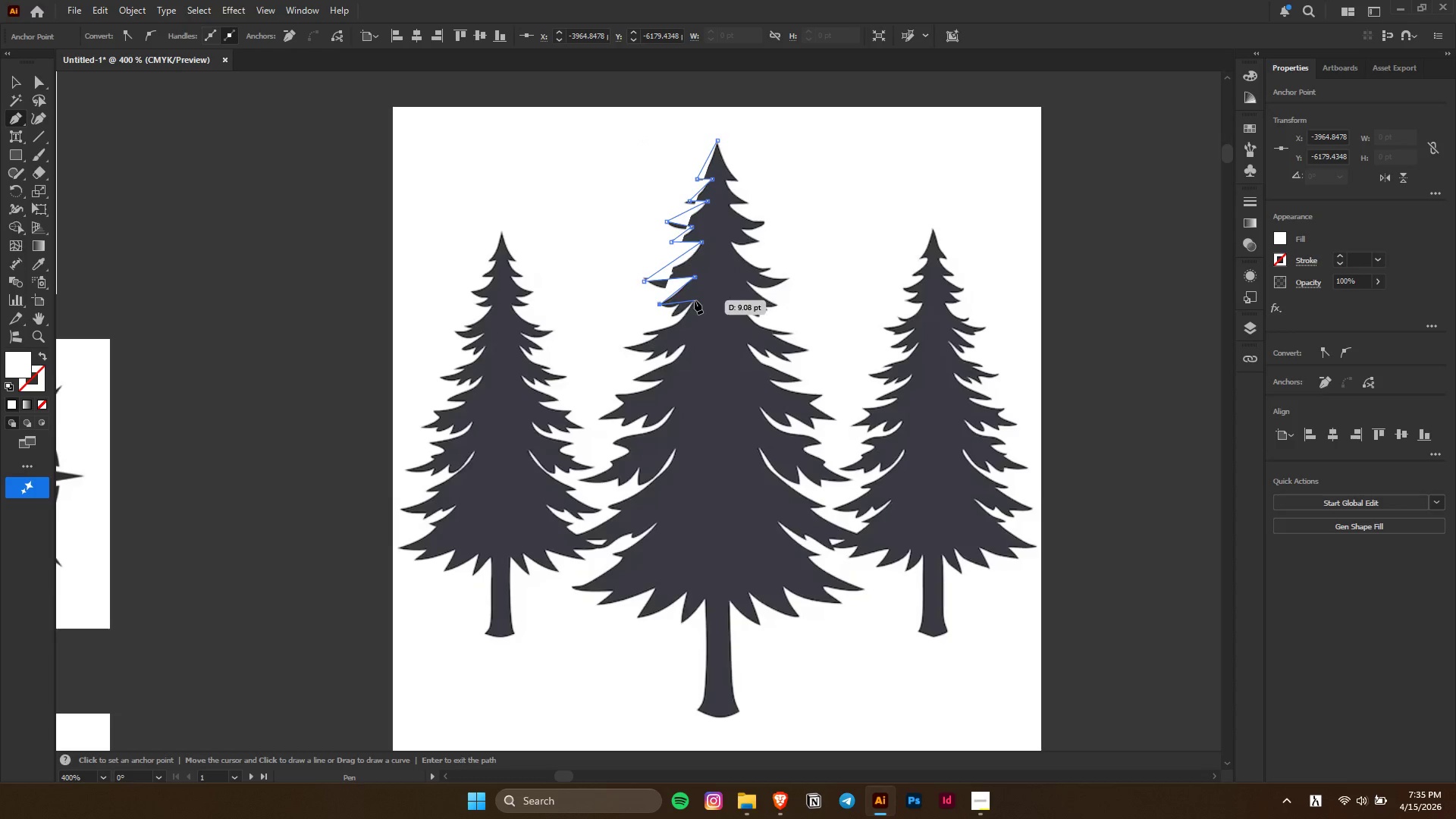 
left_click([695, 300])
 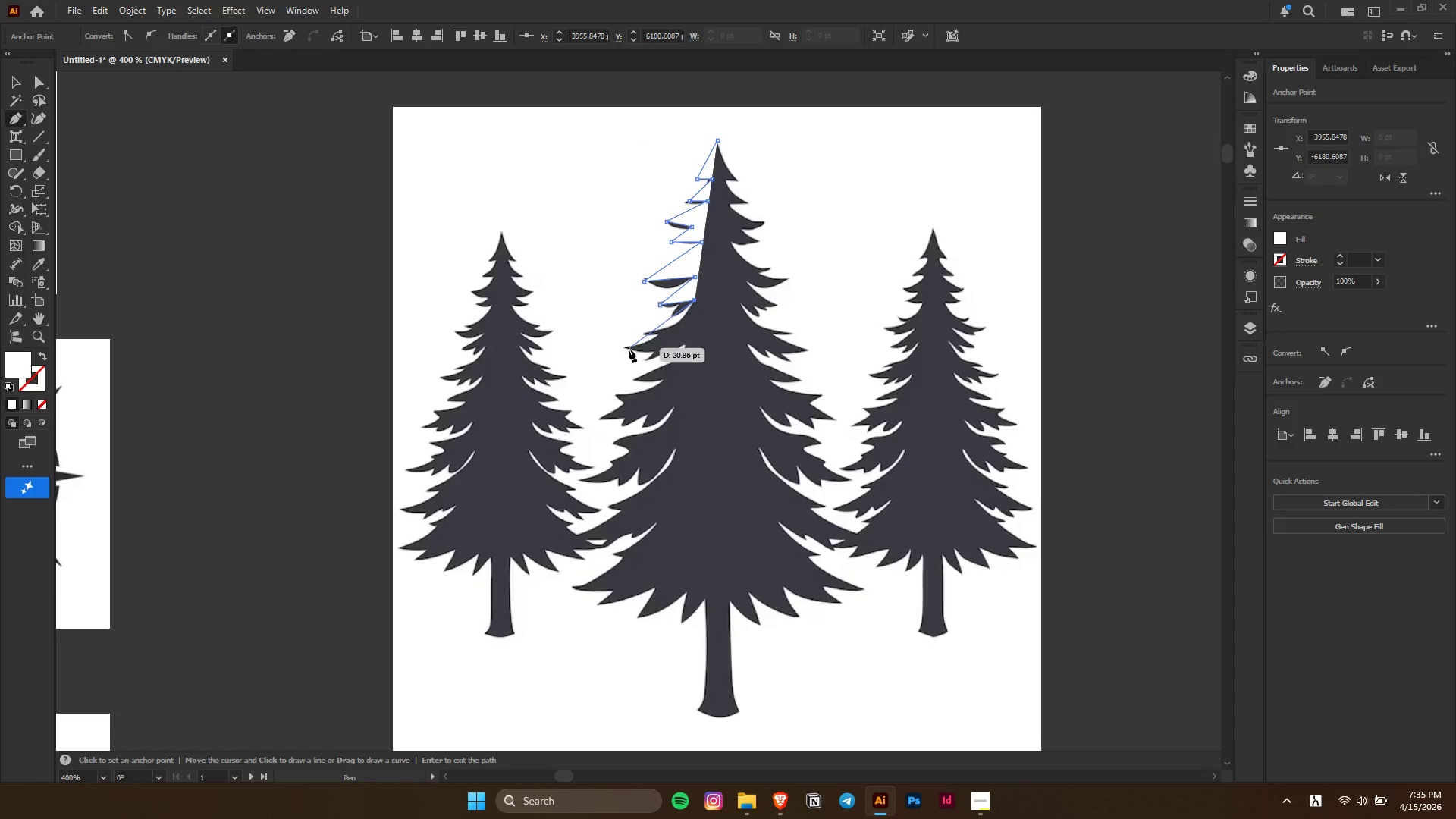 
left_click([623, 350])
 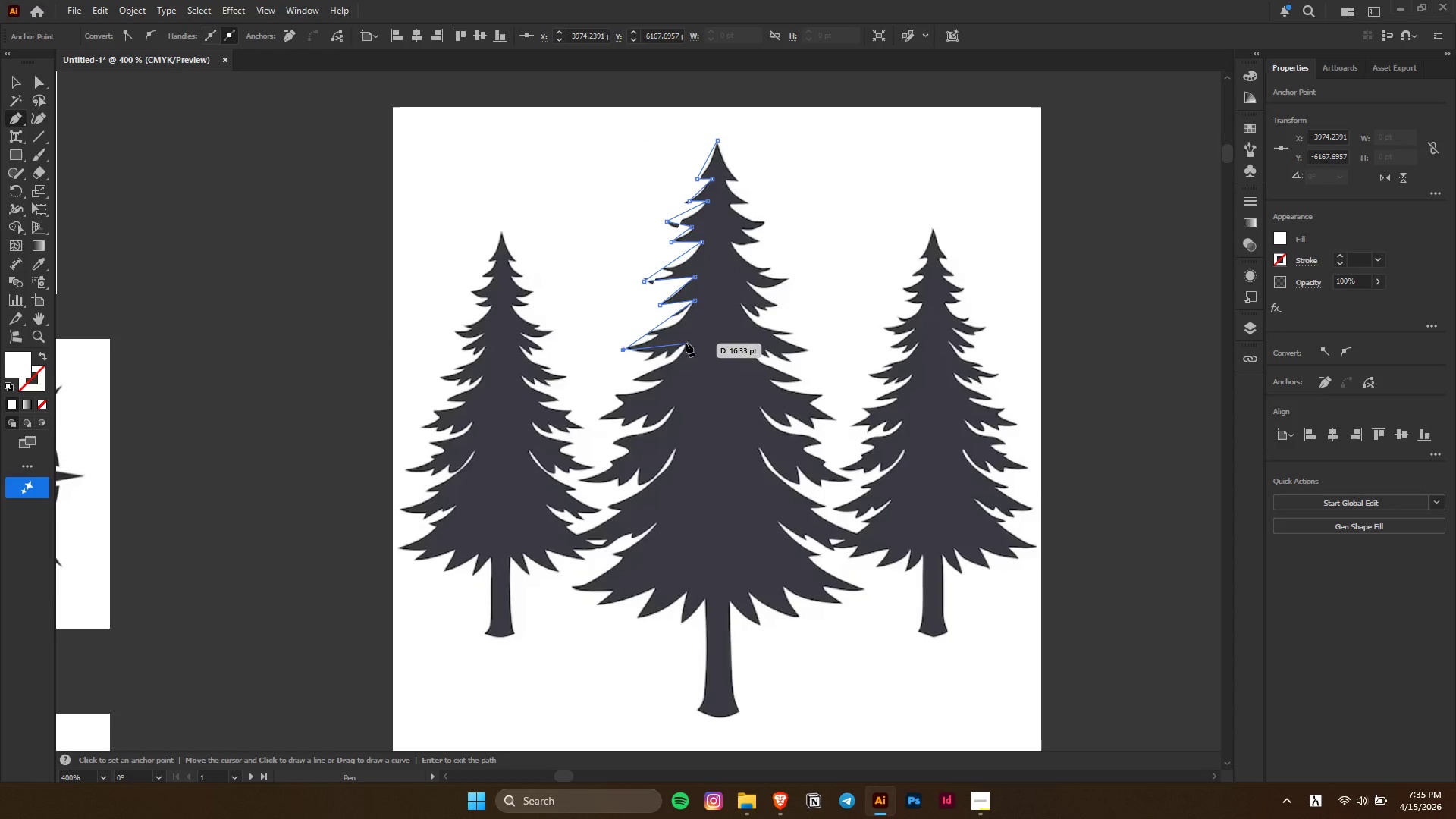 
left_click([688, 341])
 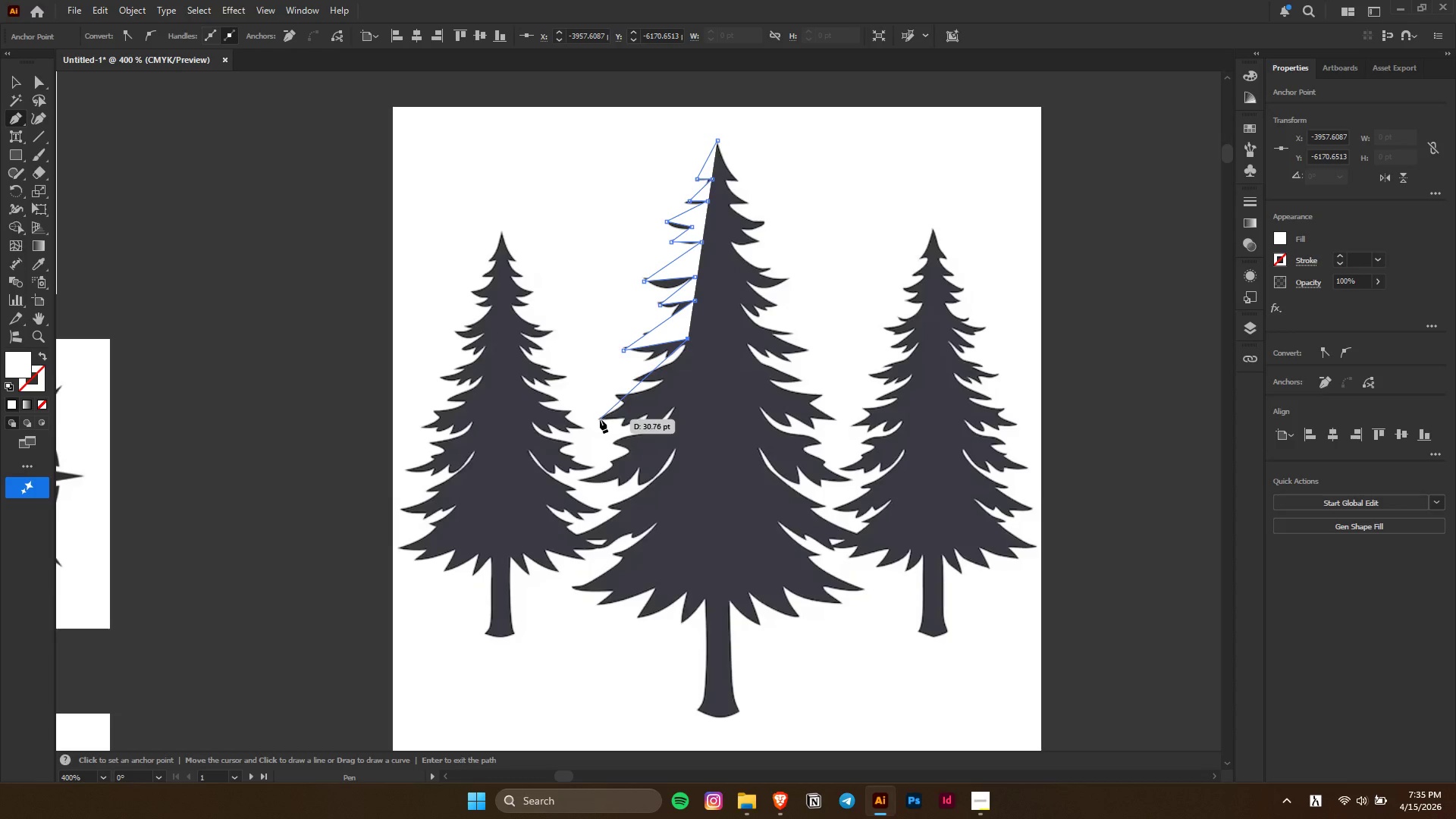 
left_click([600, 419])
 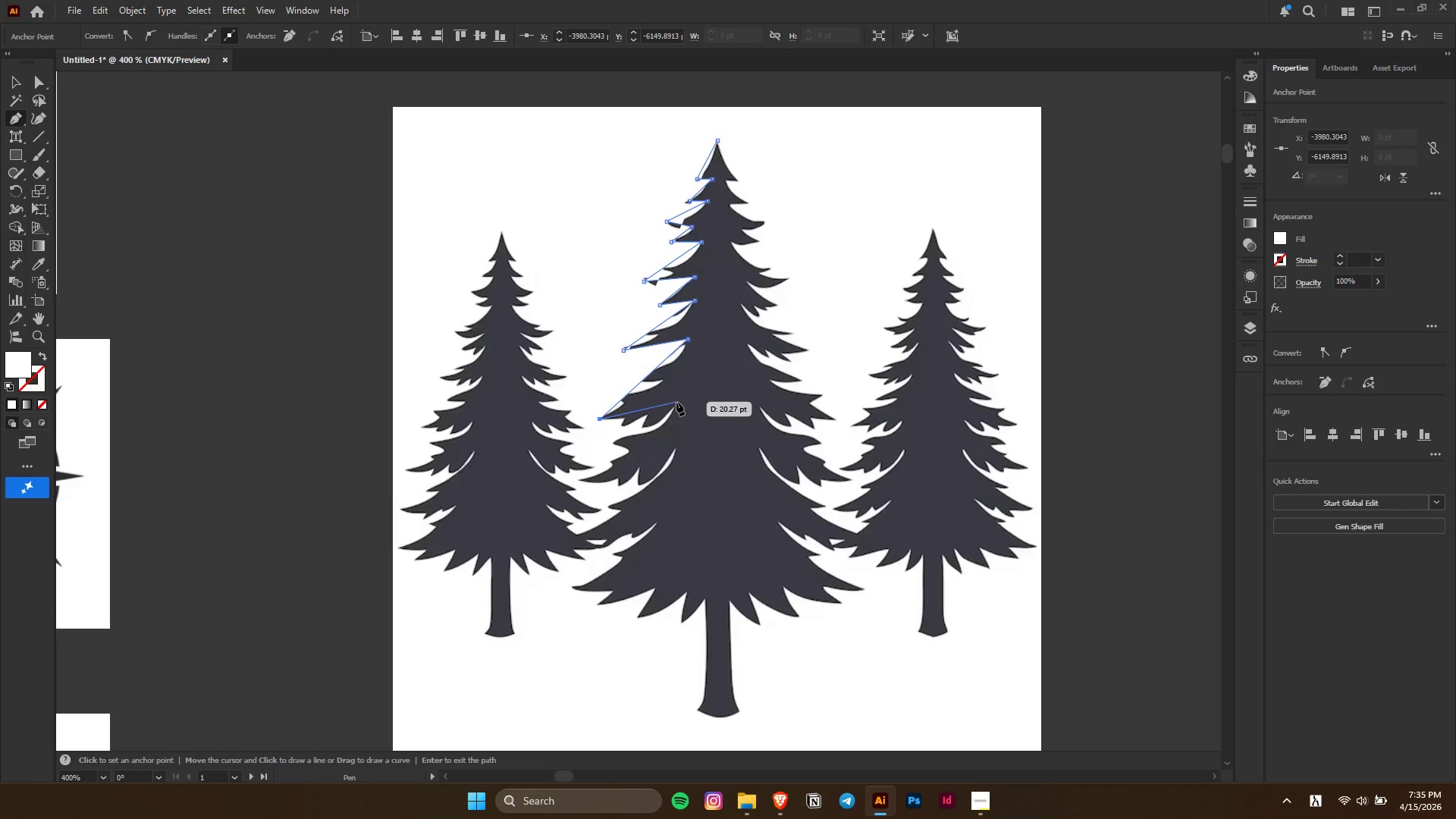 
left_click([676, 401])
 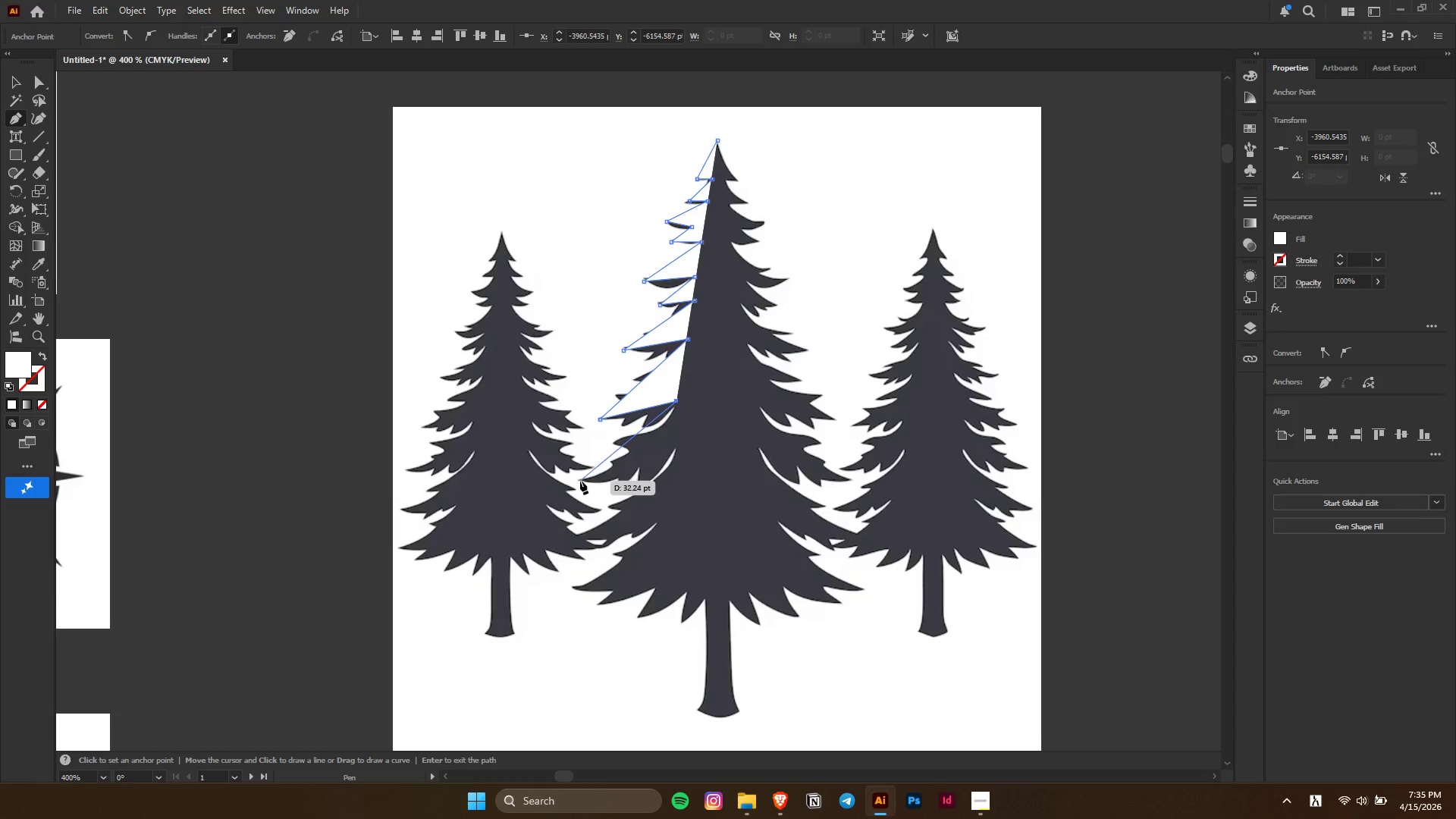 
left_click([580, 481])
 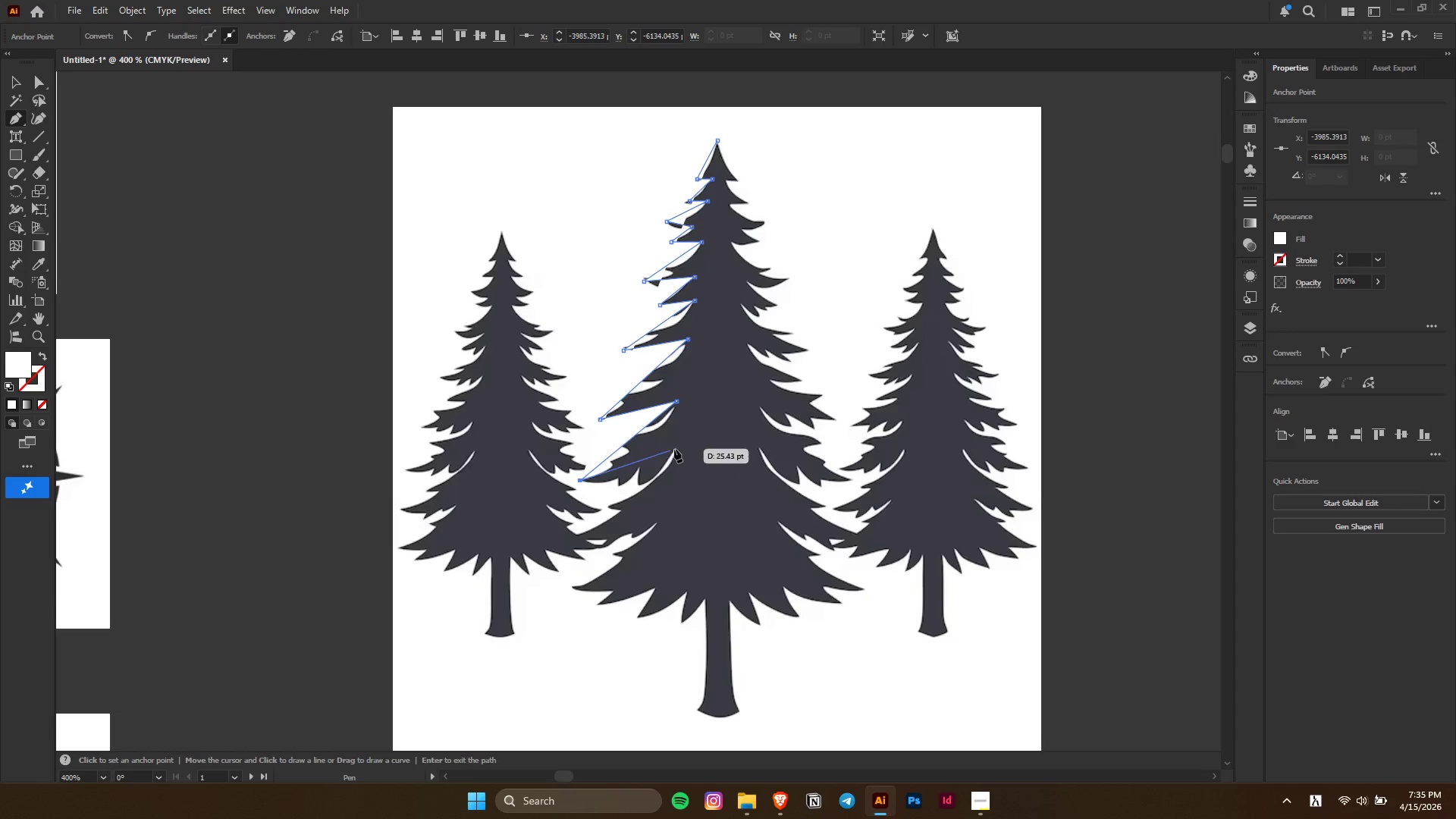 
left_click([676, 448])
 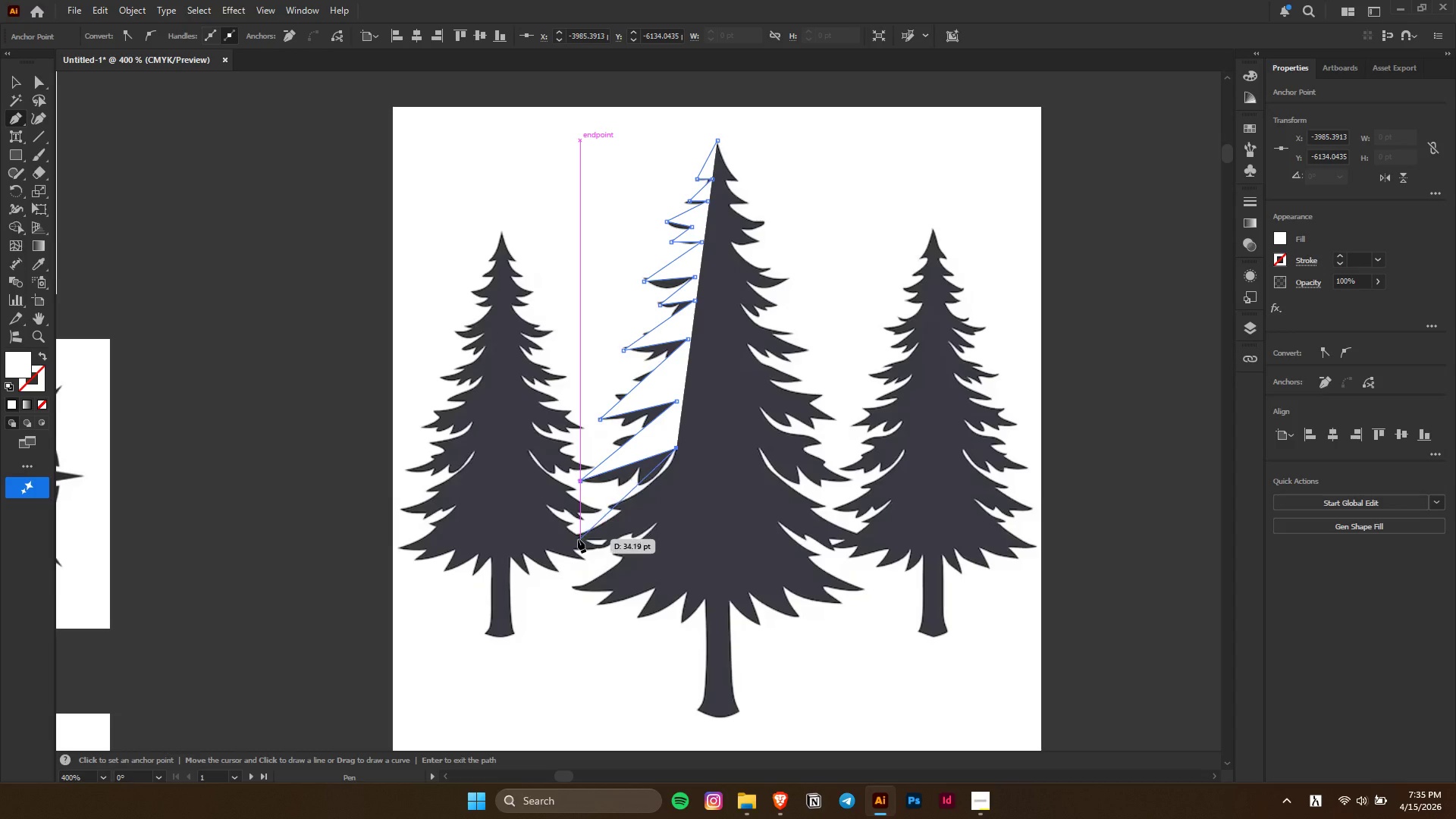 
left_click([578, 539])
 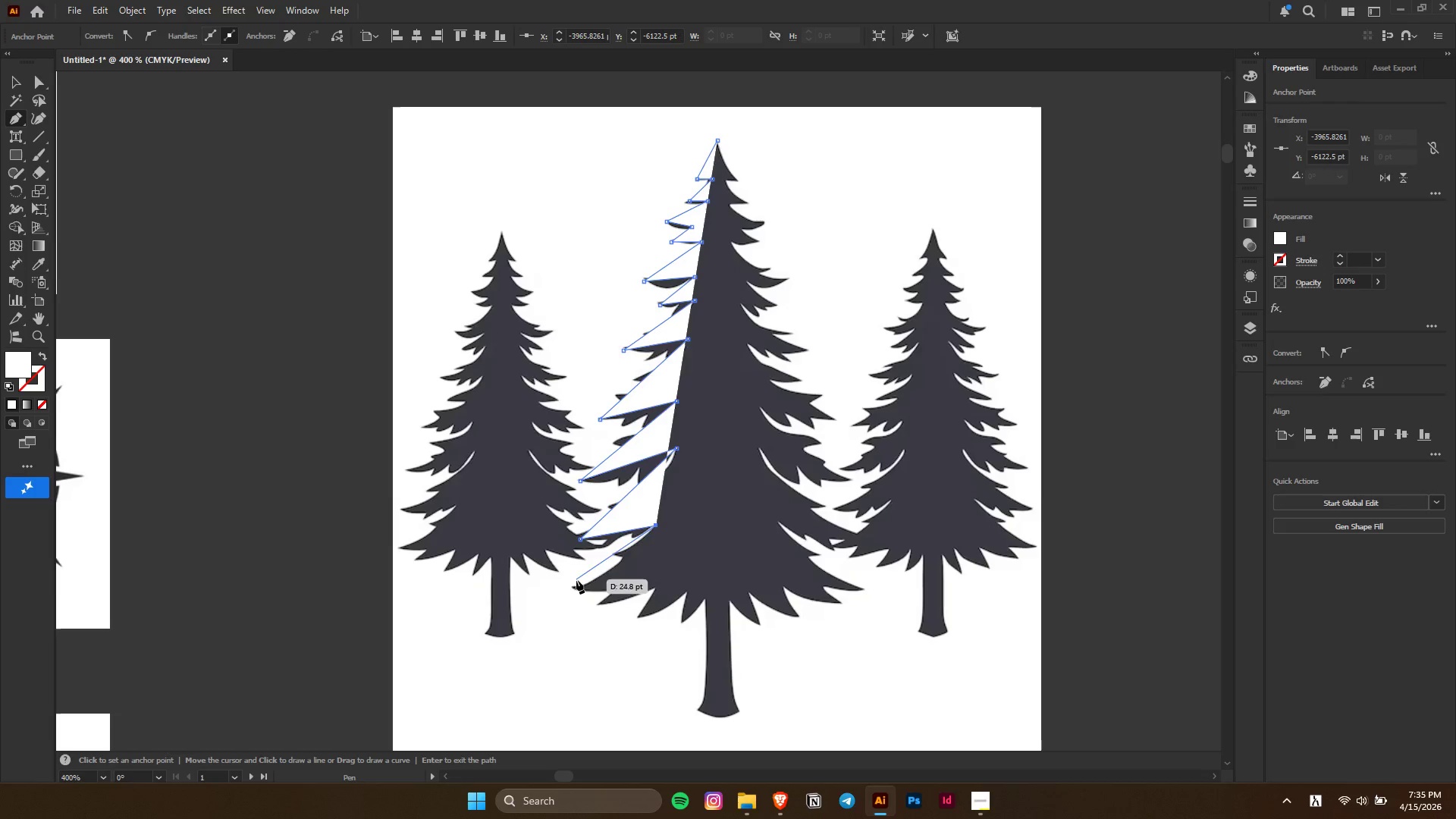 
left_click([570, 595])
 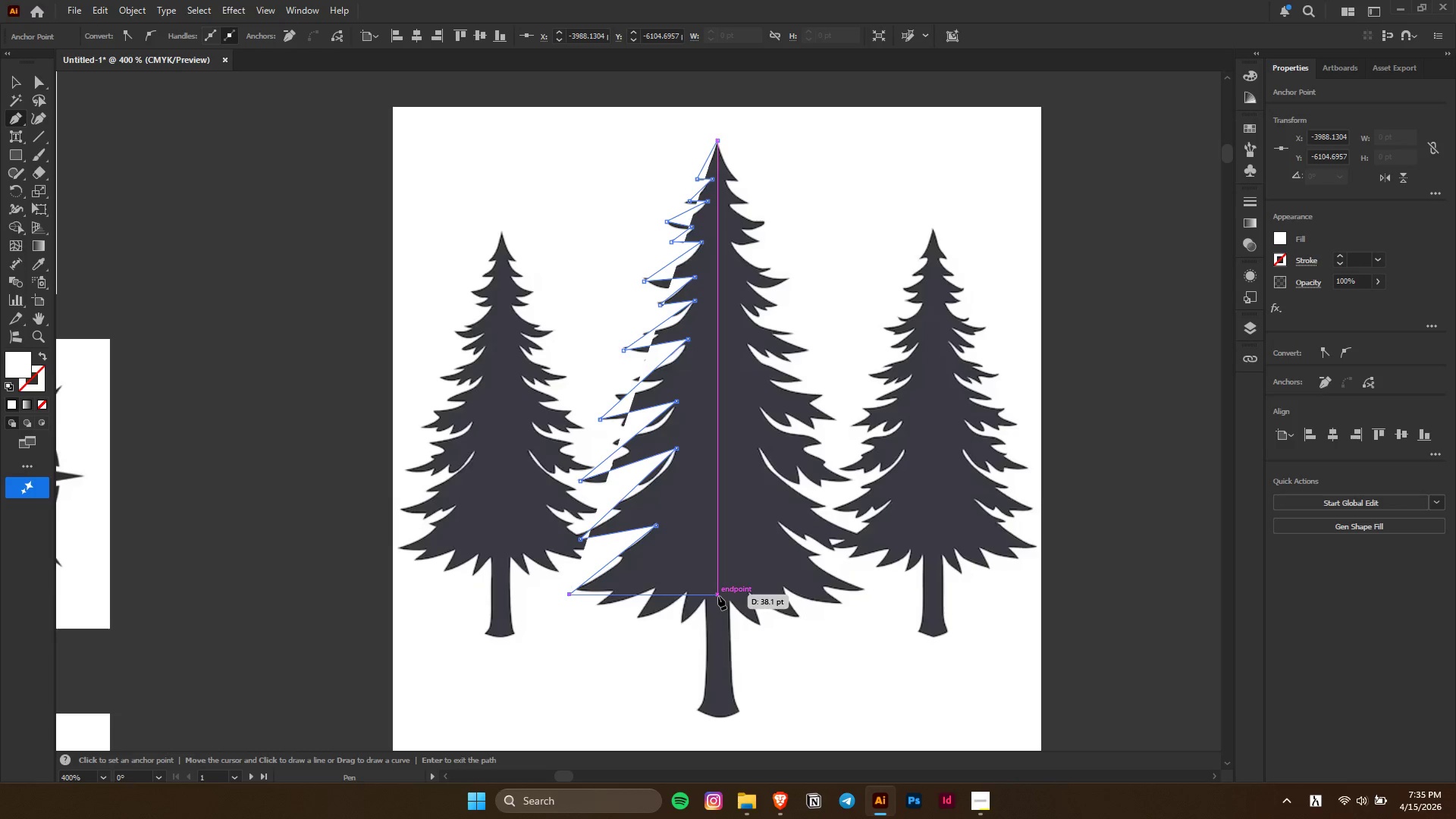 
left_click([718, 596])
 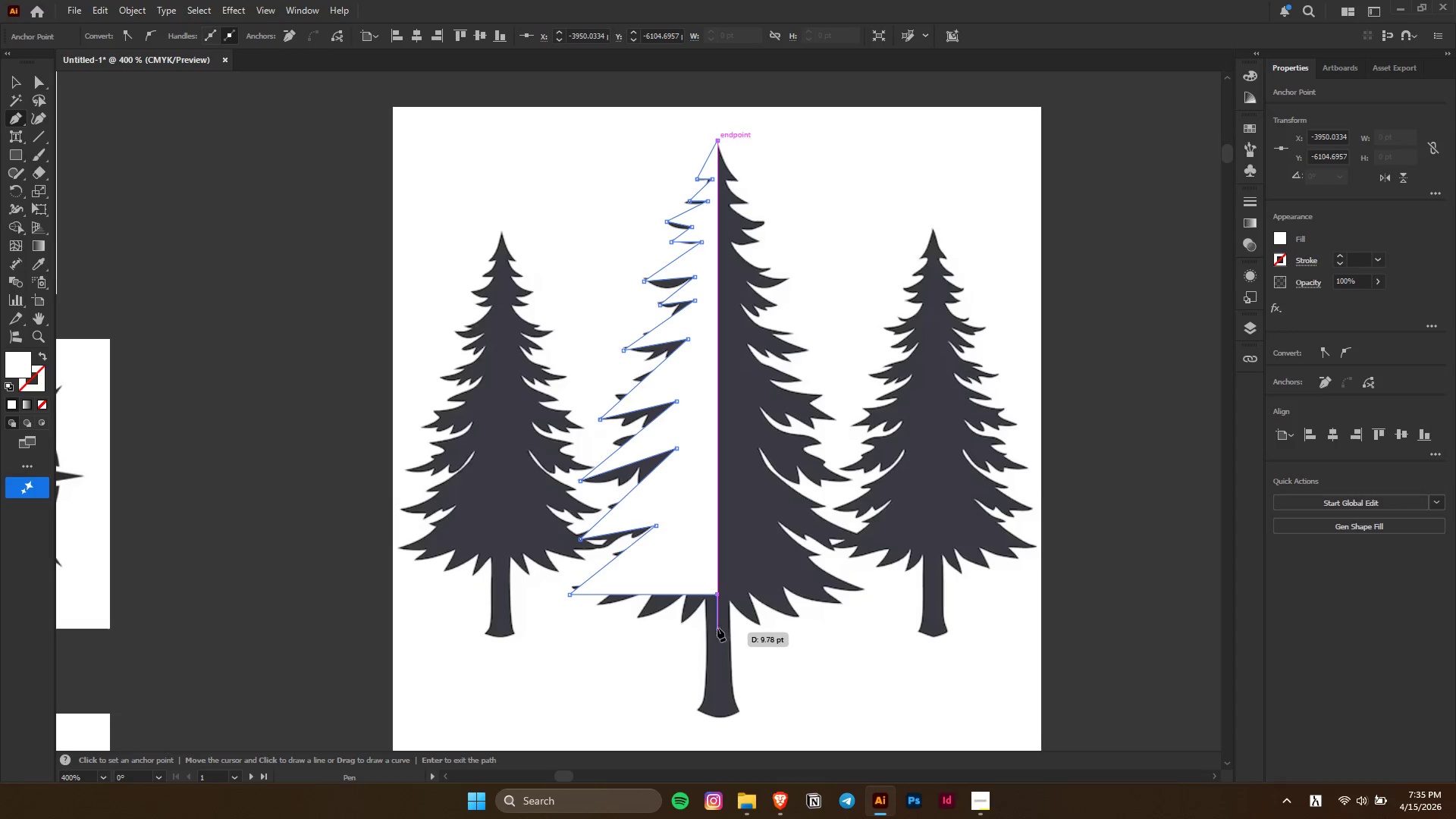 
left_click([716, 142])
 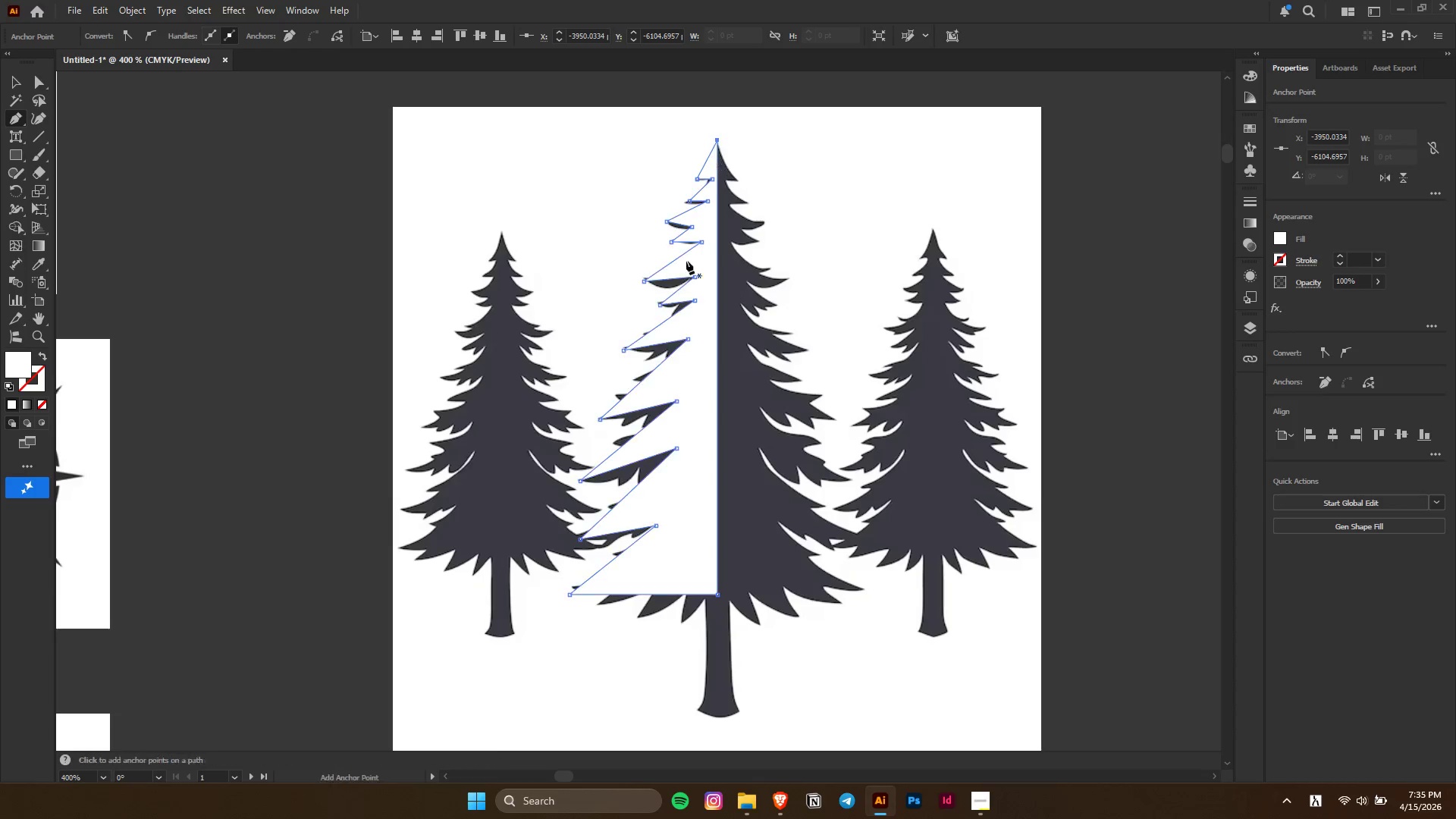 
key(Alt+AltLeft)
 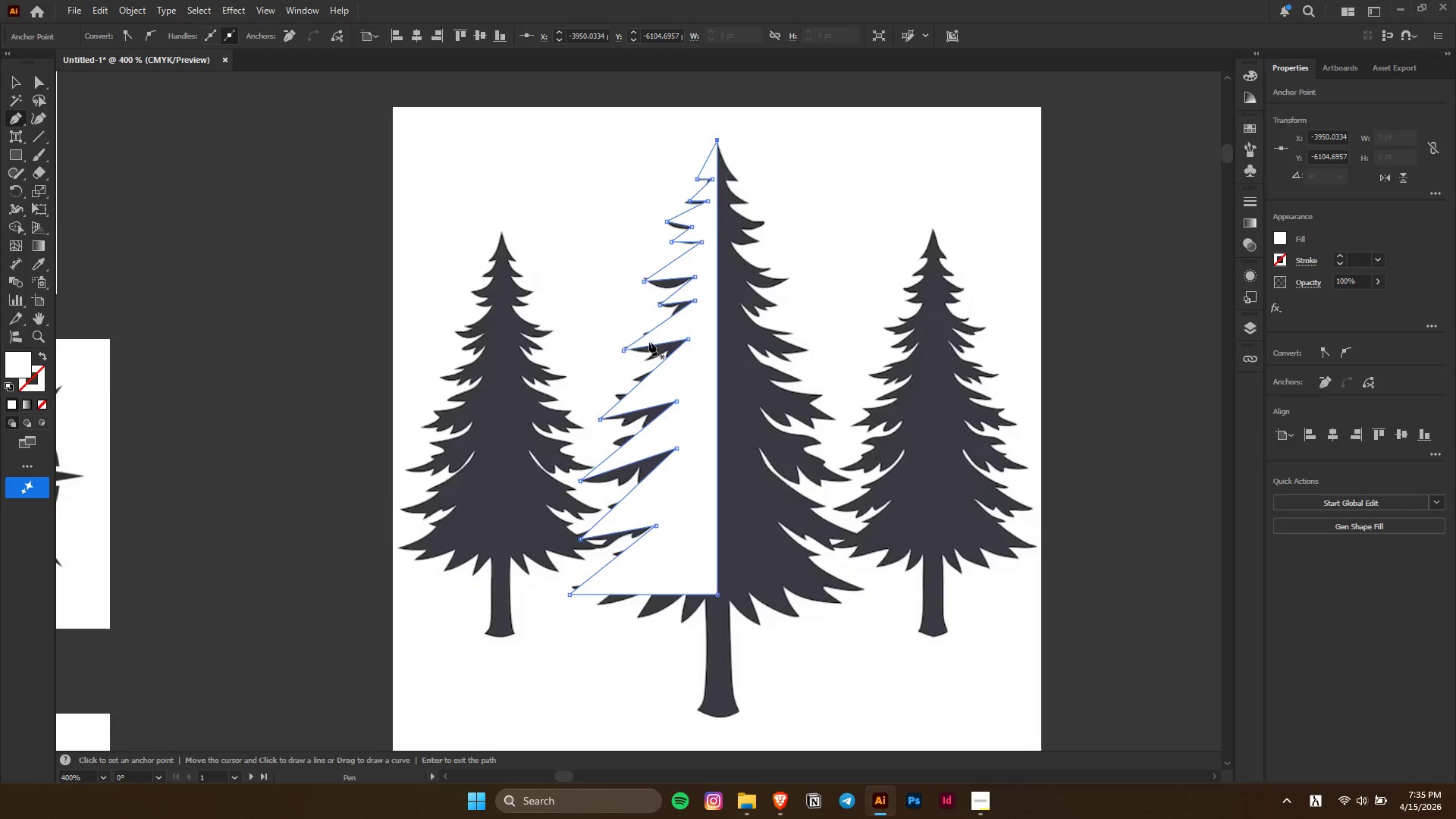 
scroll: coordinate [648, 350], scroll_direction: down, amount: 4.0
 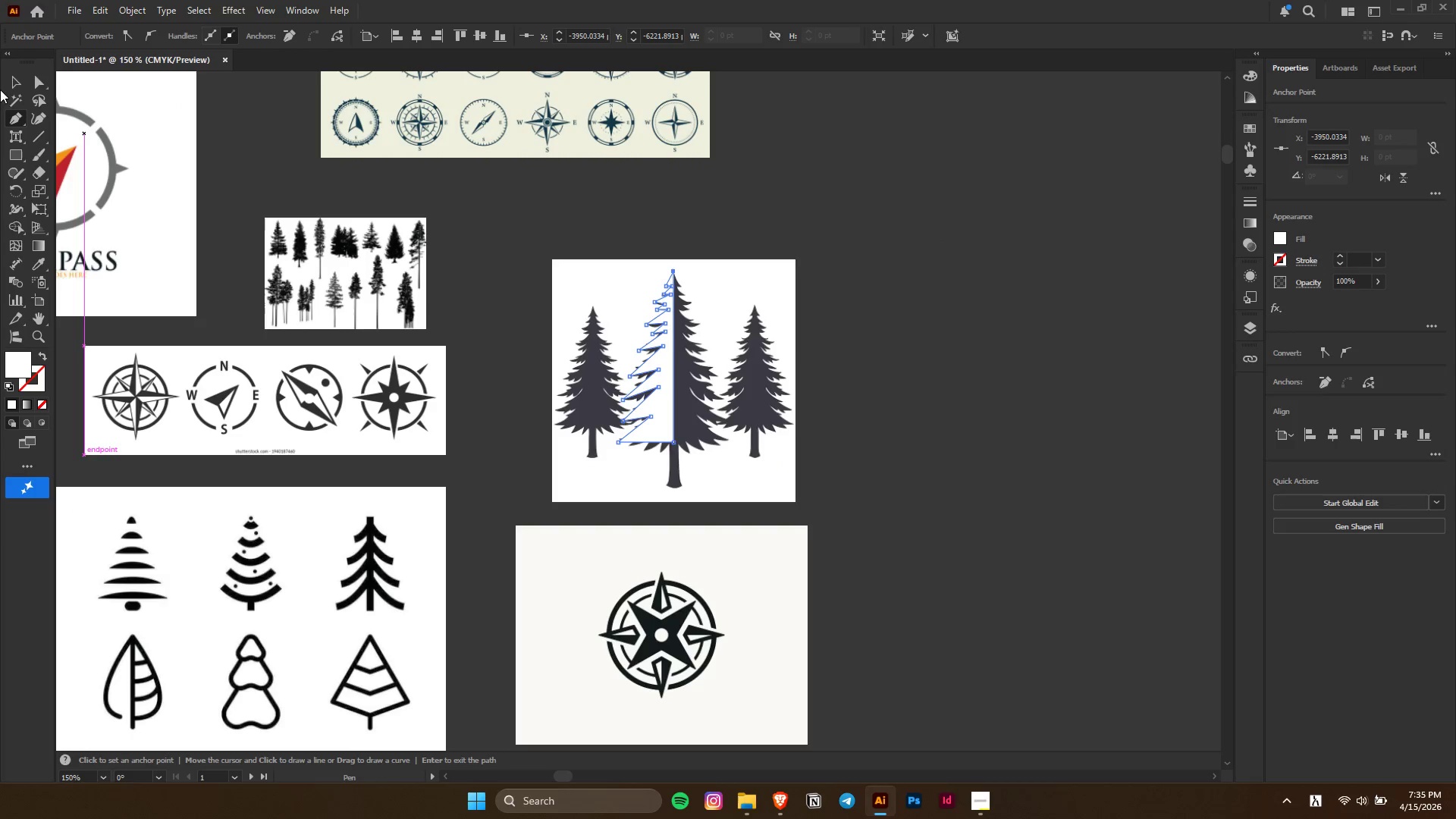 
left_click([13, 84])
 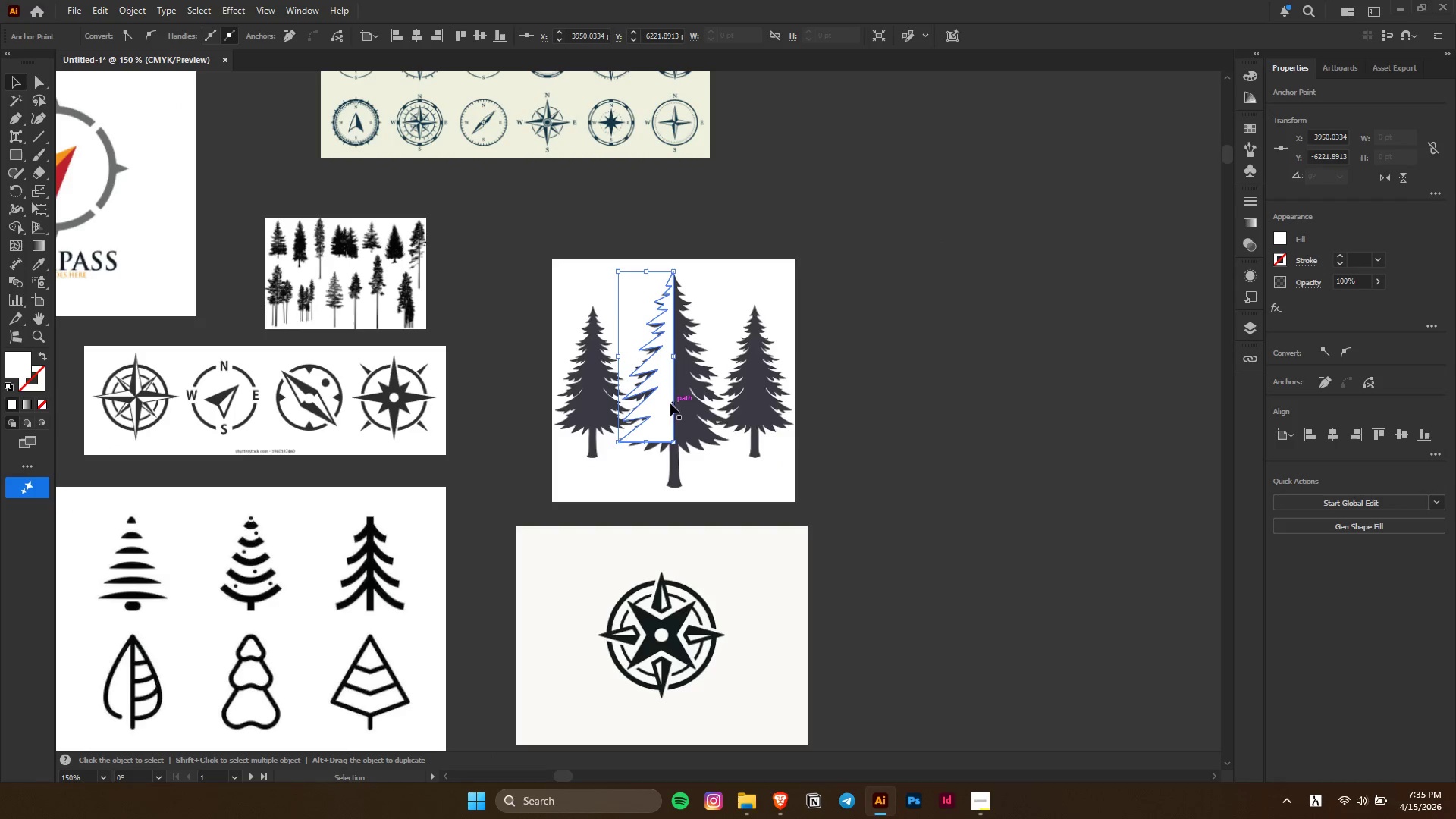 
left_click_drag(start_coordinate=[659, 403], to_coordinate=[939, 403])
 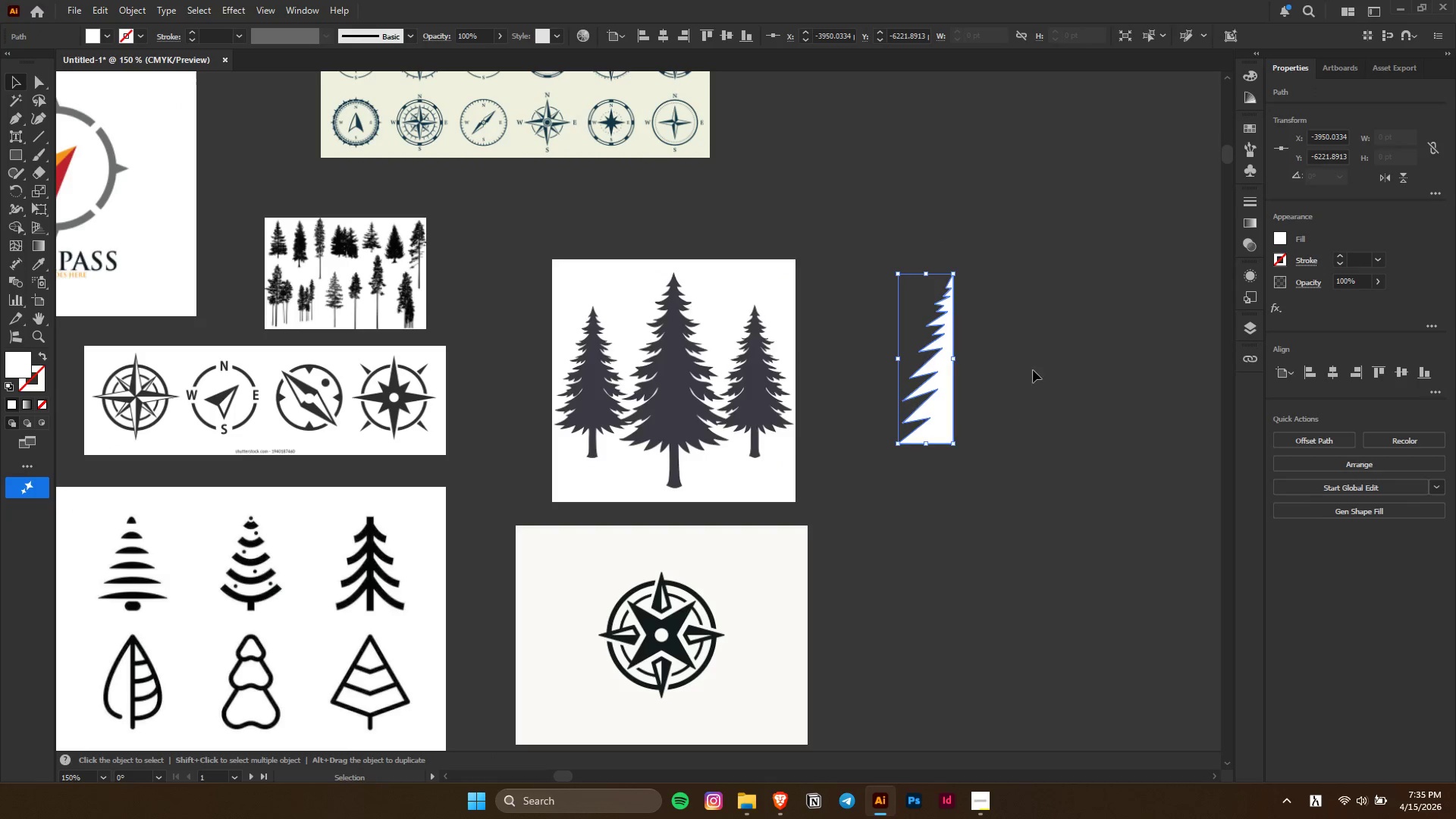 
left_click([1037, 368])
 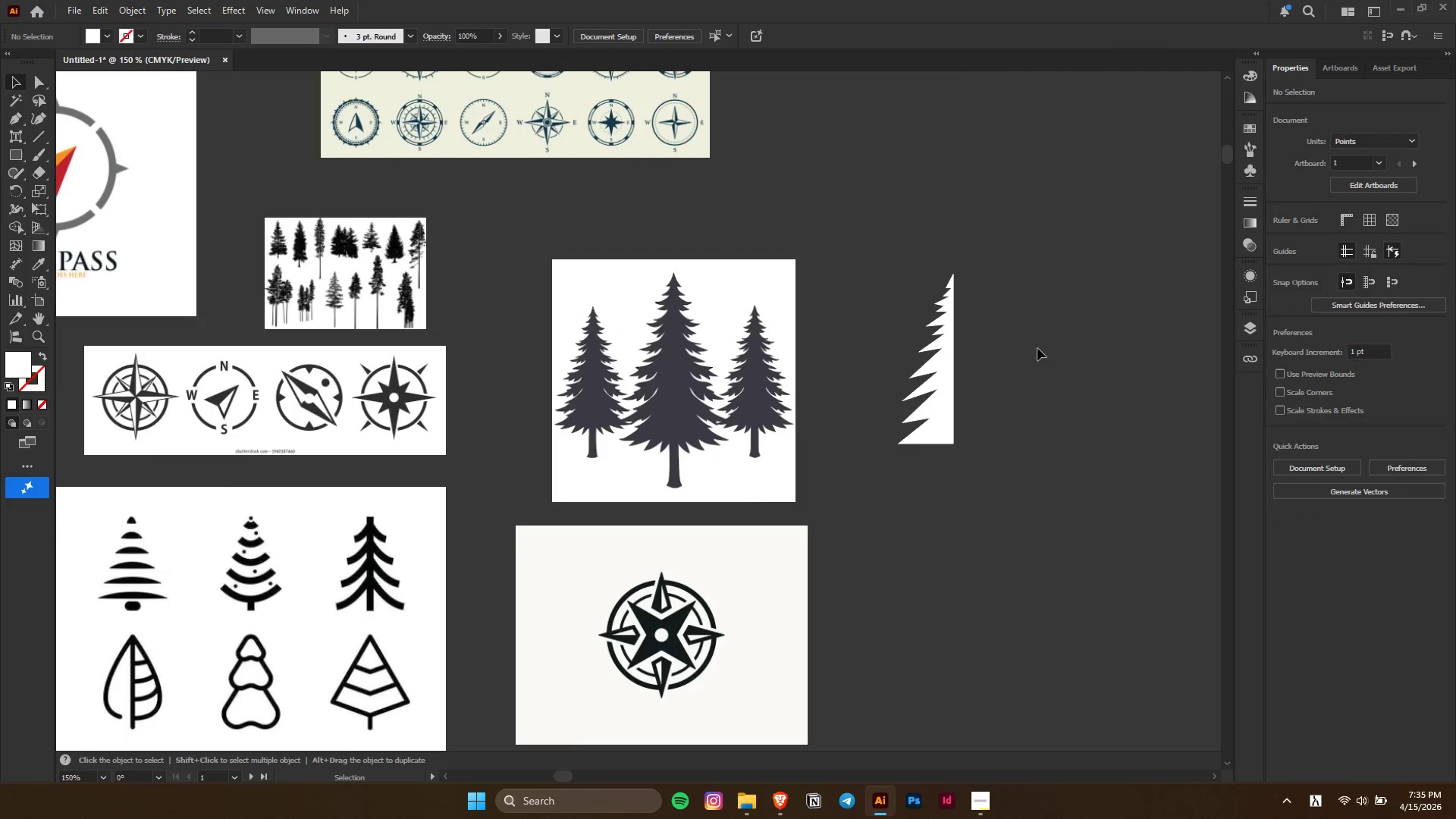 
key(Alt+AltLeft)
 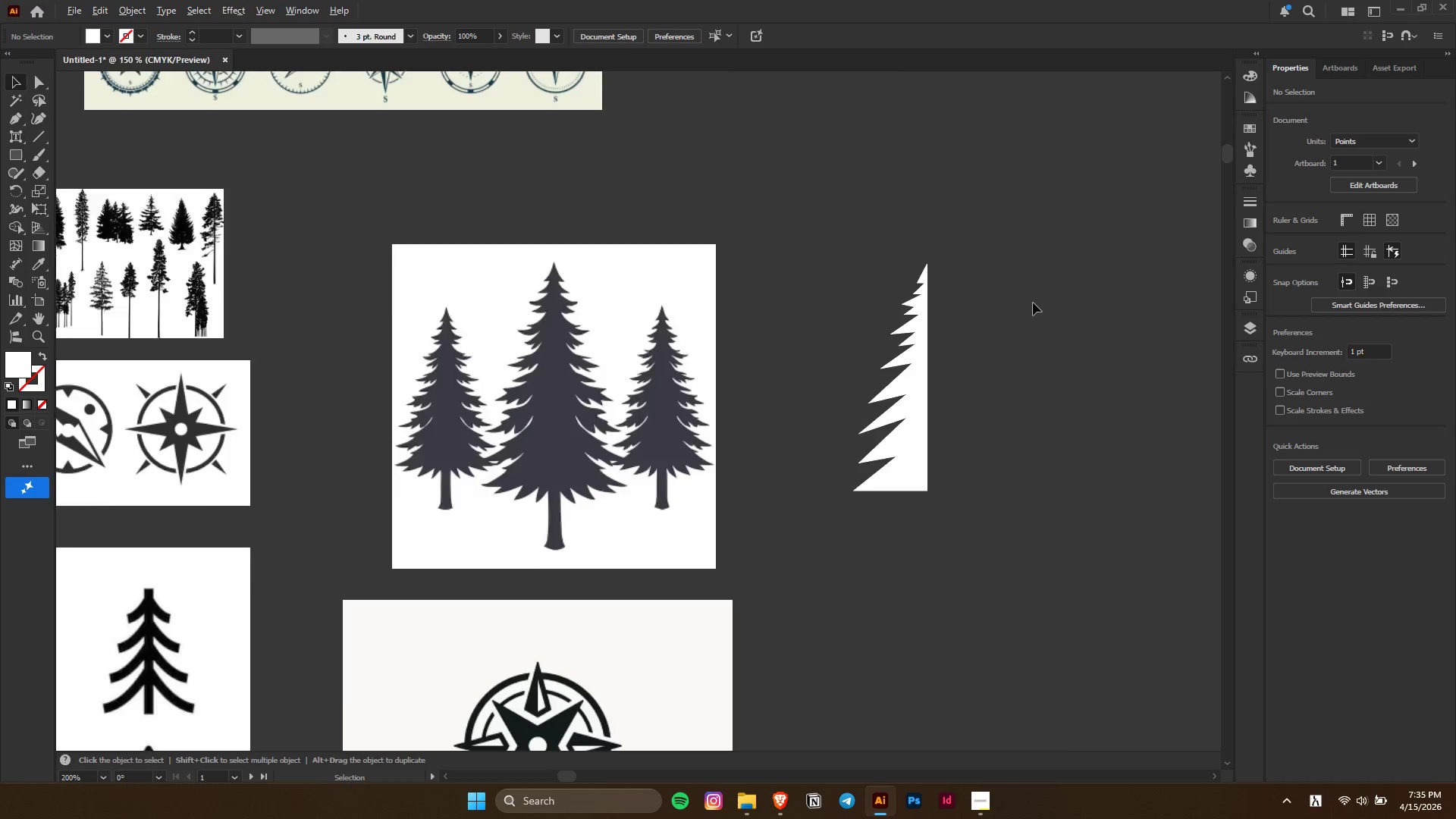 
hold_key(key=AltLeft, duration=1.69)
 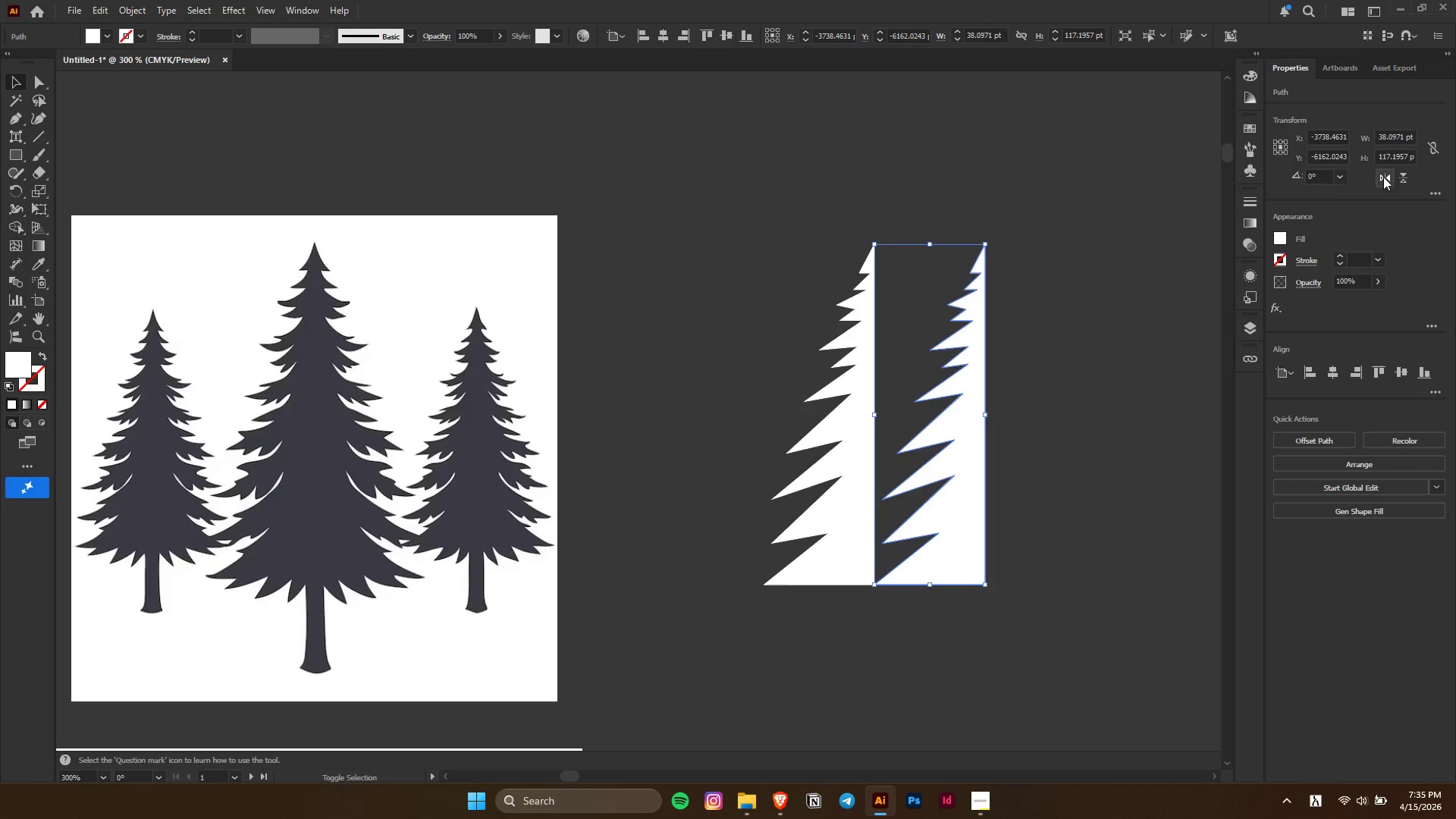 
scroll: coordinate [1033, 303], scroll_direction: up, amount: 2.0
 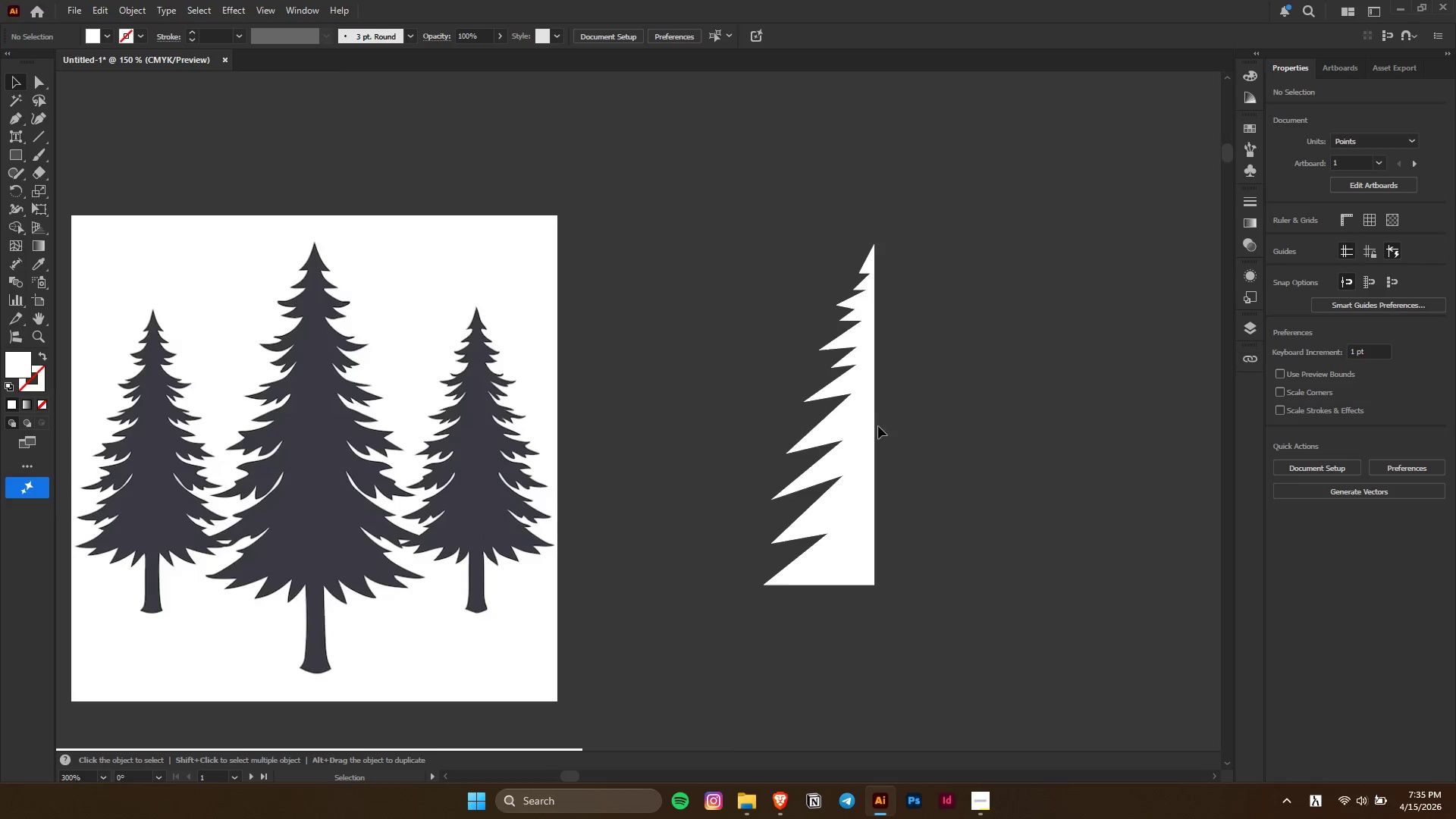 
left_click_drag(start_coordinate=[859, 437], to_coordinate=[971, 435])
 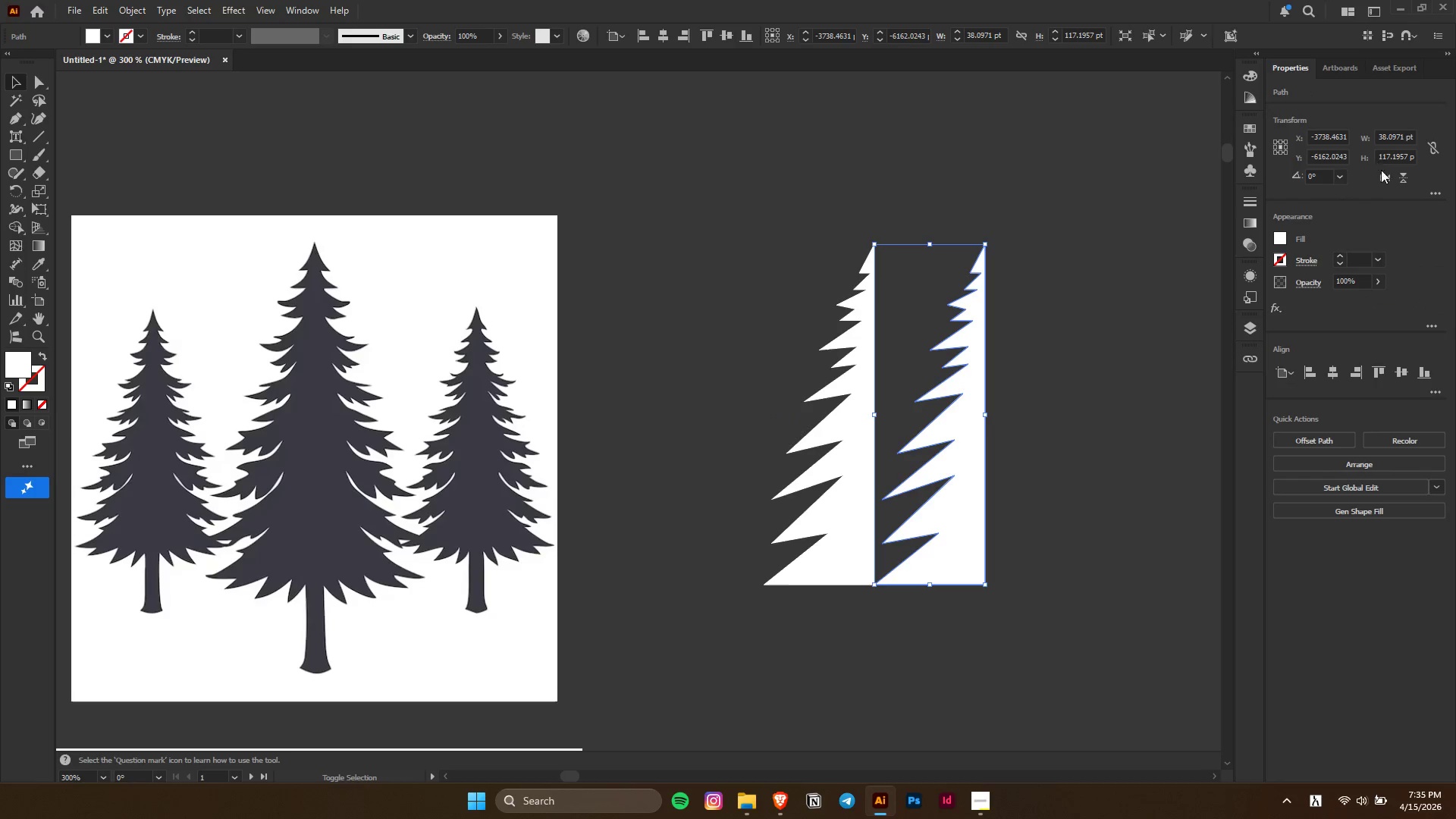 
hold_key(key=ShiftLeft, duration=1.41)
 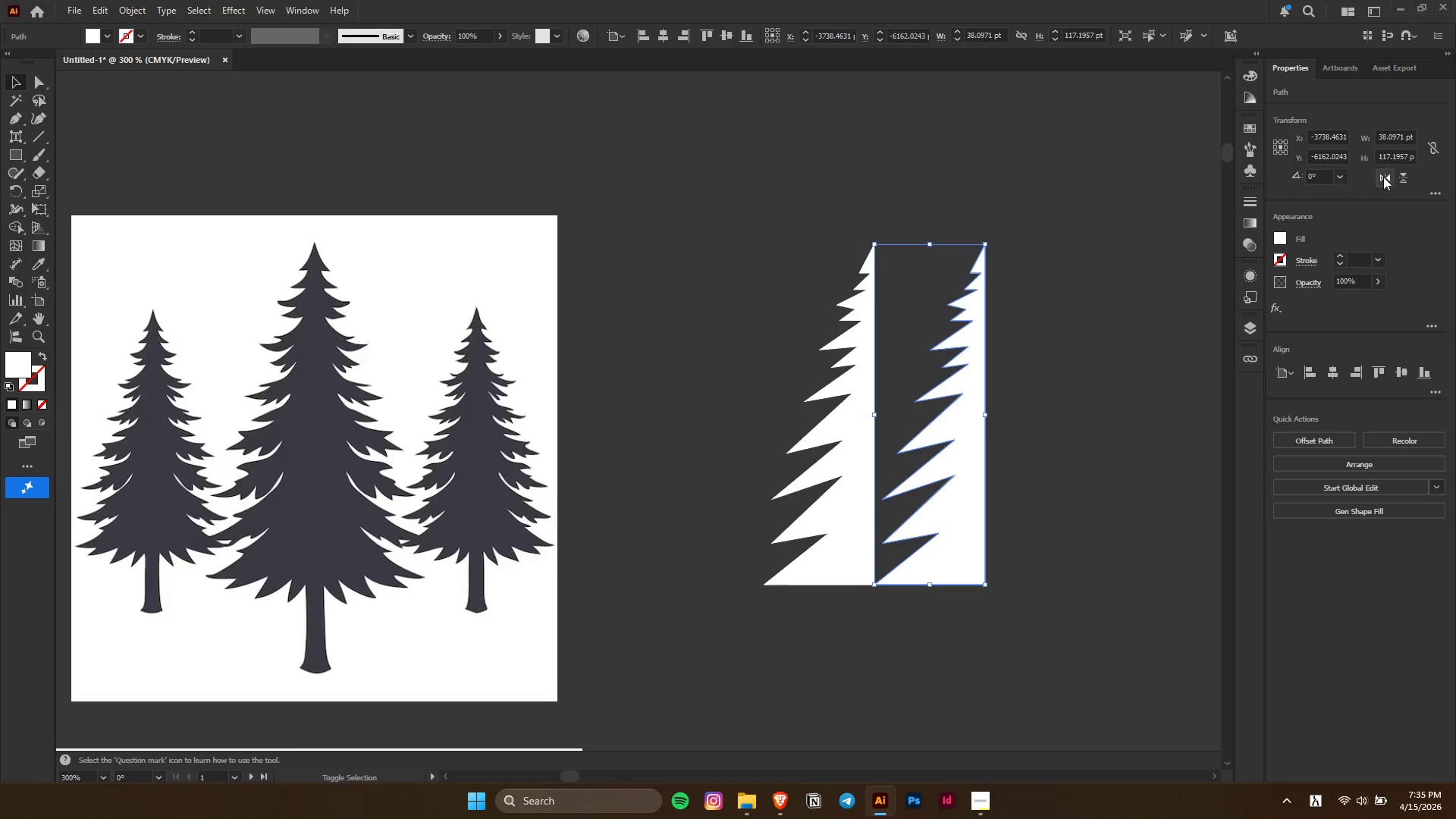 
left_click_drag(start_coordinate=[1383, 177], to_coordinate=[1379, 178])
 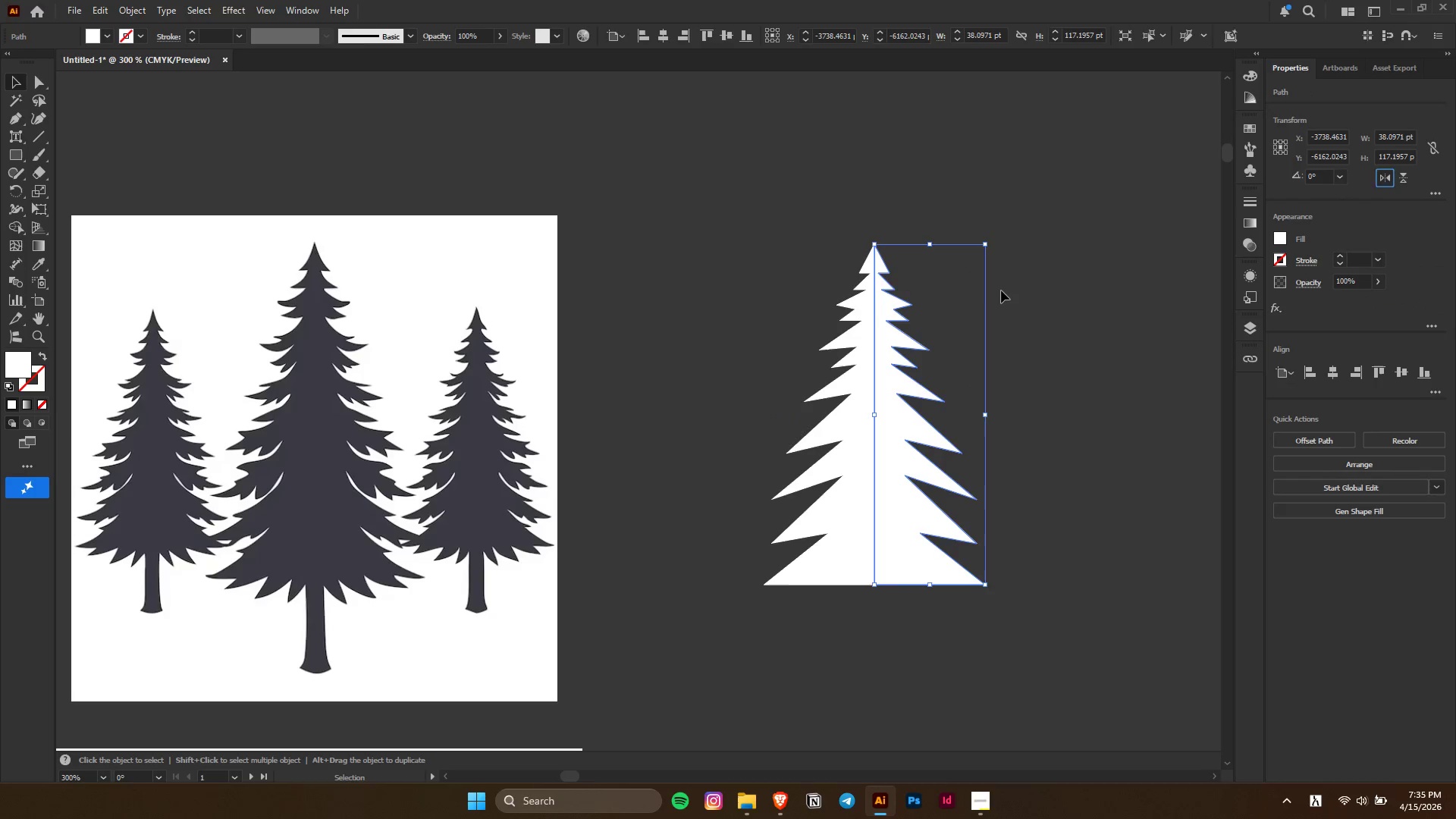 
double_click([1001, 290])
 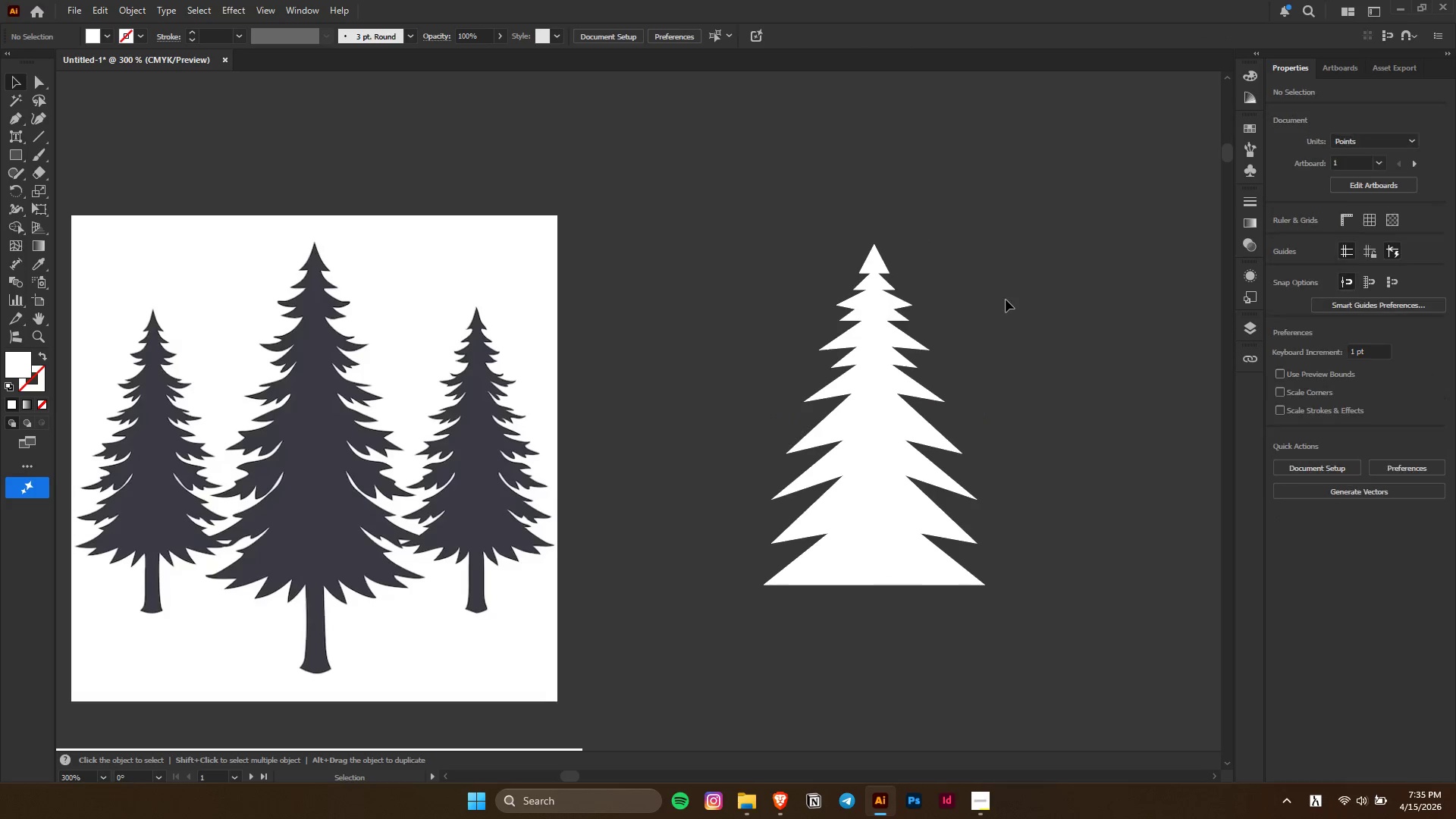 
key(Alt+AltLeft)
 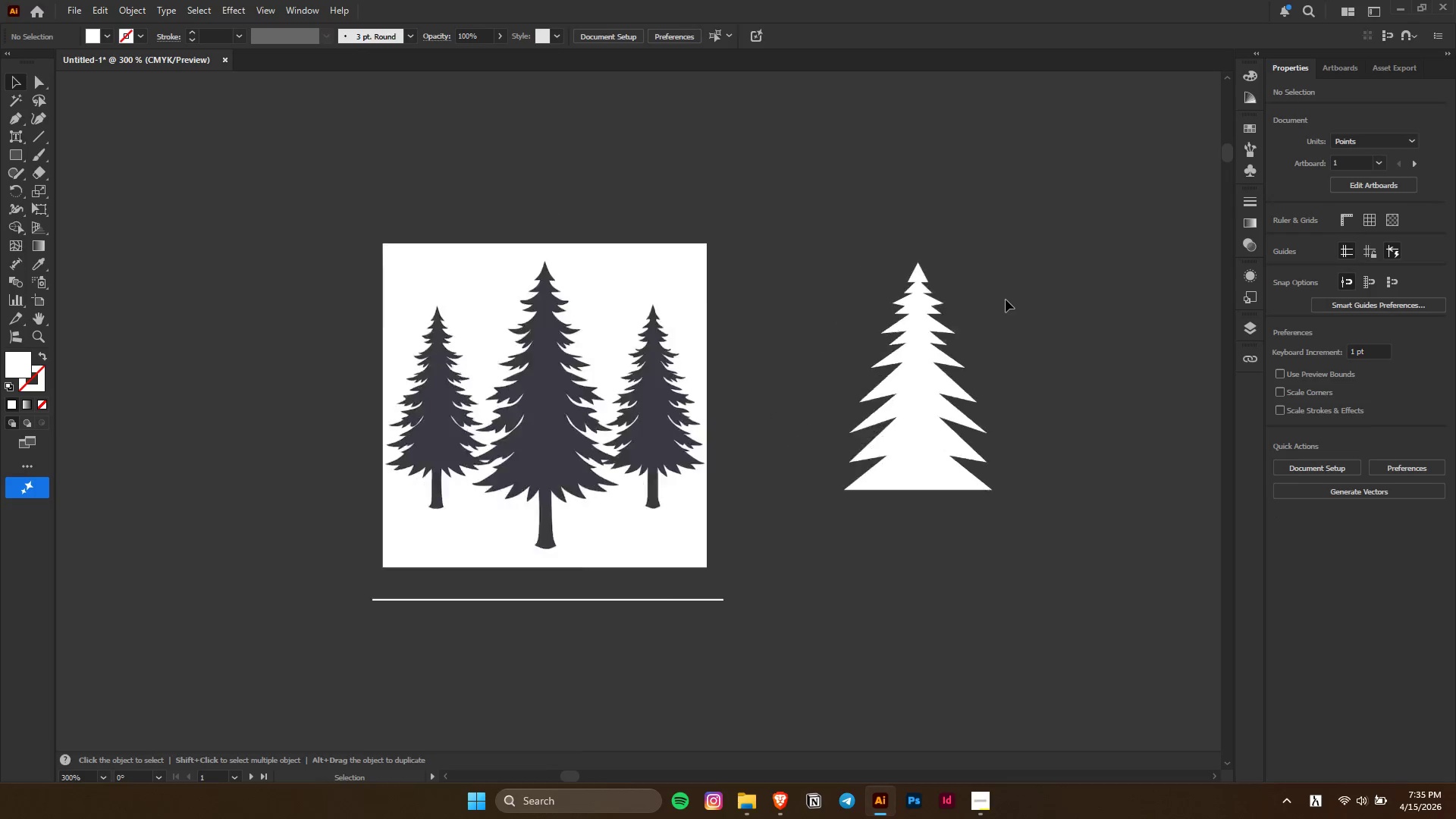 
key(Control+ControlLeft)
 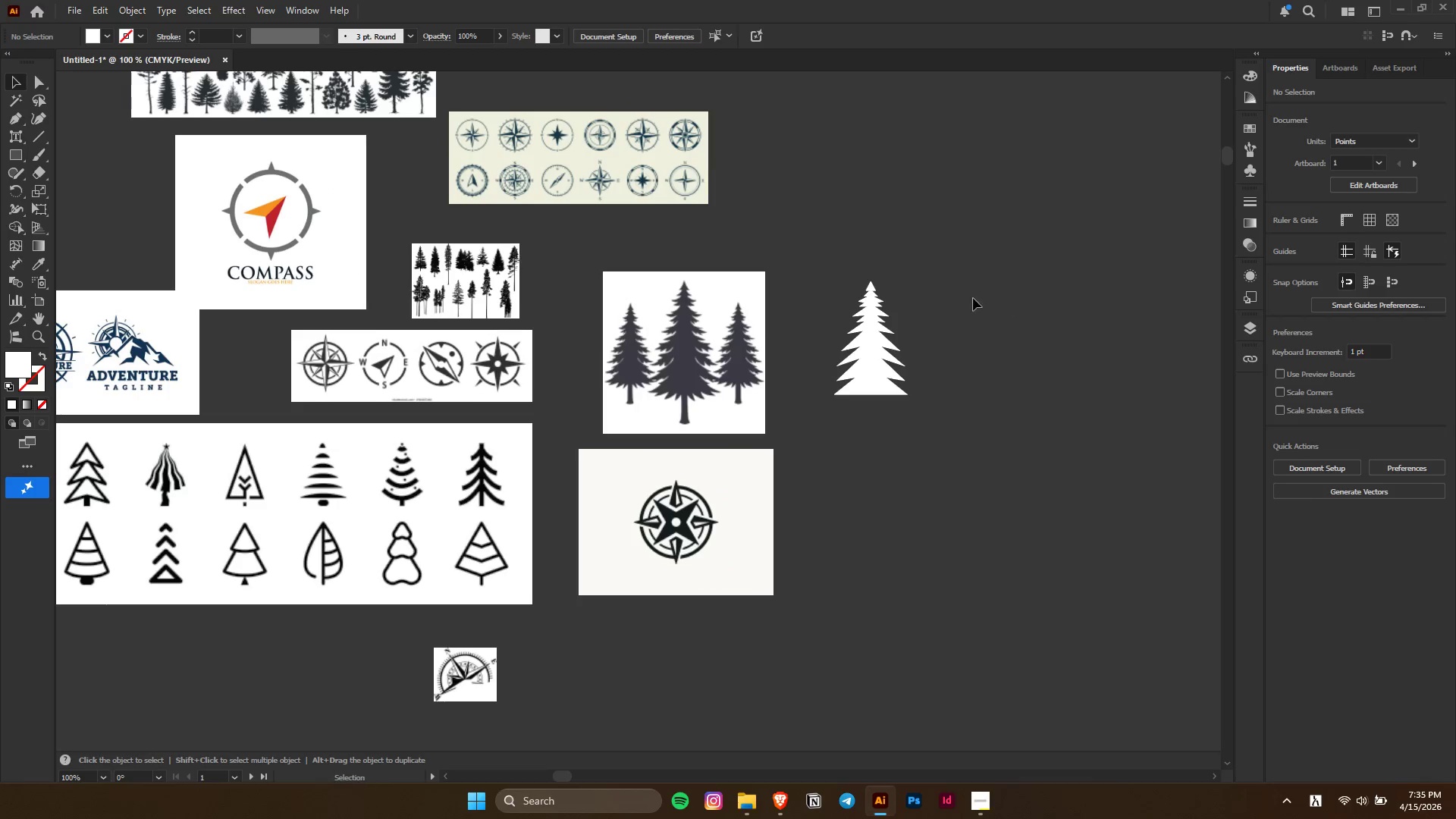 
hold_key(key=AltLeft, duration=0.58)
scroll: coordinate [812, 306], scroll_direction: down, amount: 3.0
 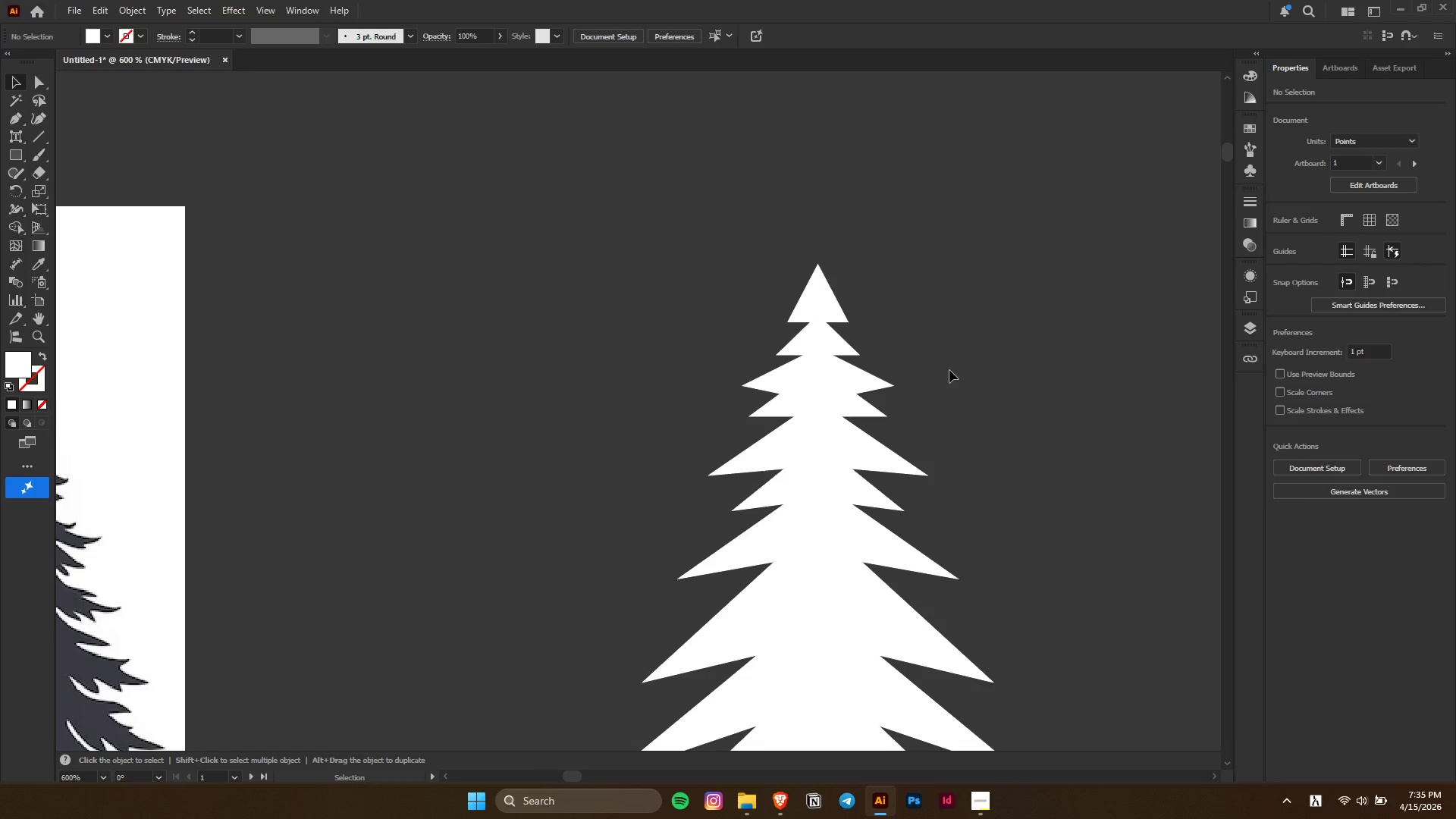 
key(Alt+AltLeft)
 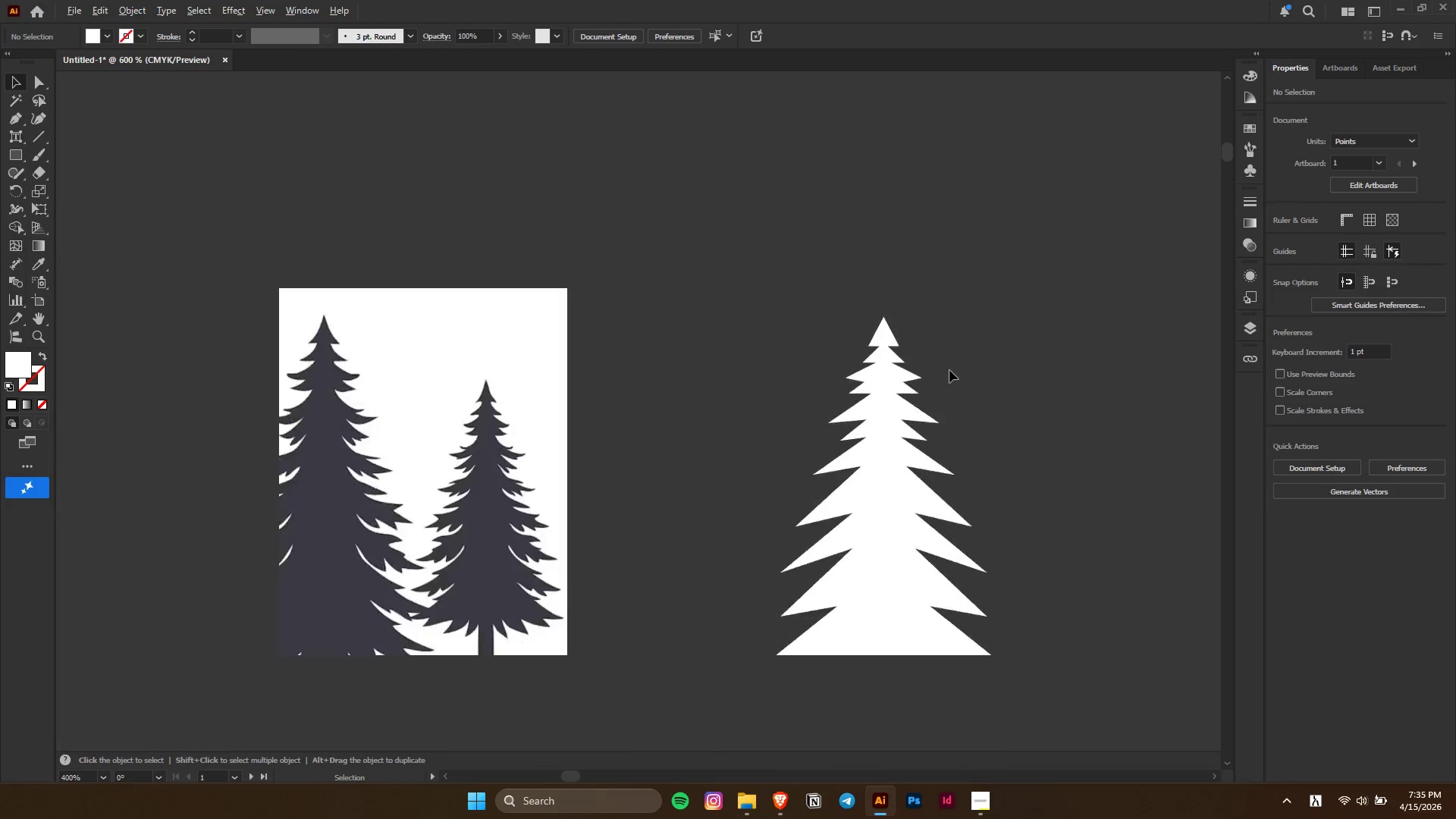 
scroll: coordinate [949, 370], scroll_direction: down, amount: 3.0
 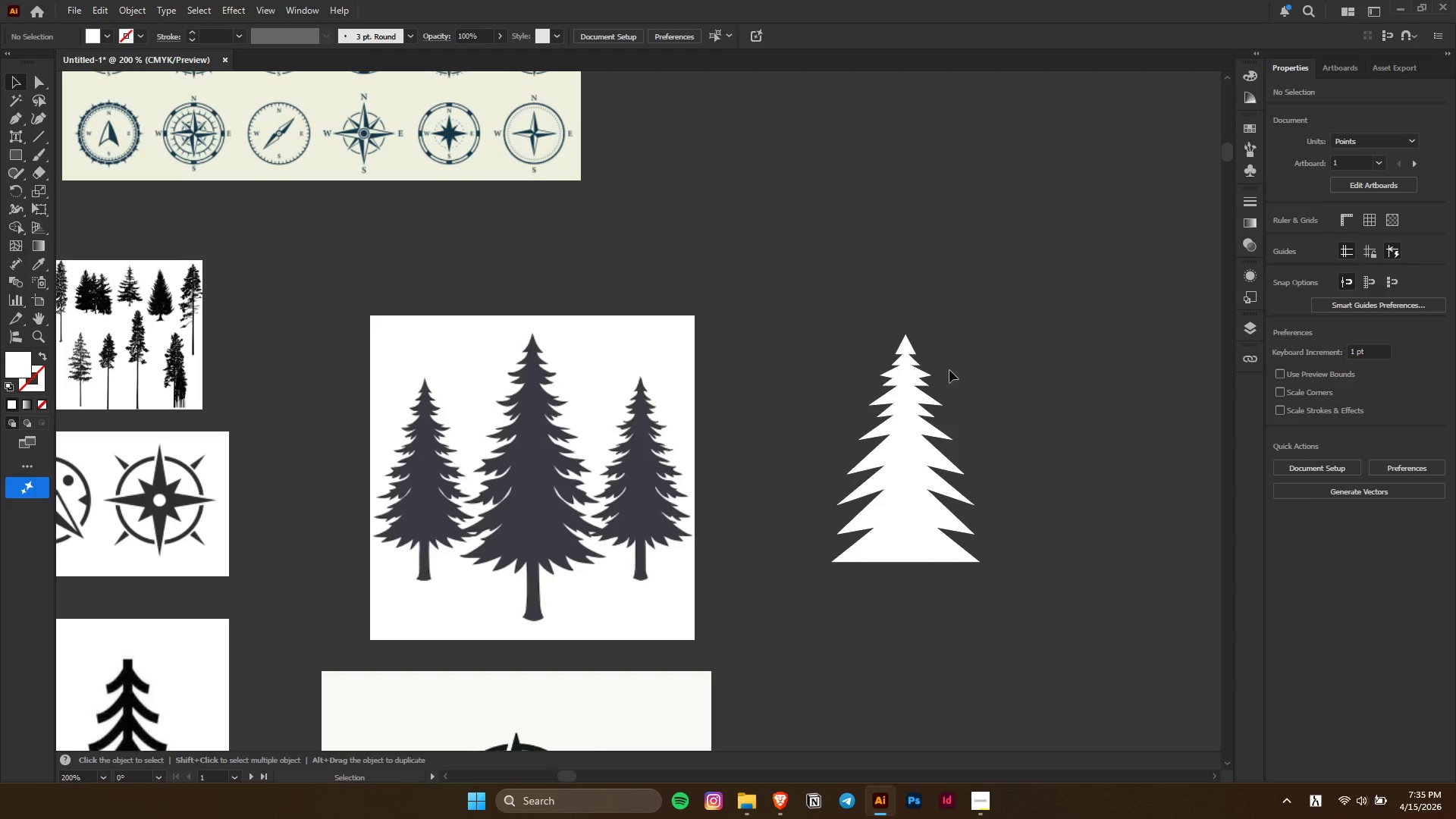 
hold_key(key=AltLeft, duration=0.73)
 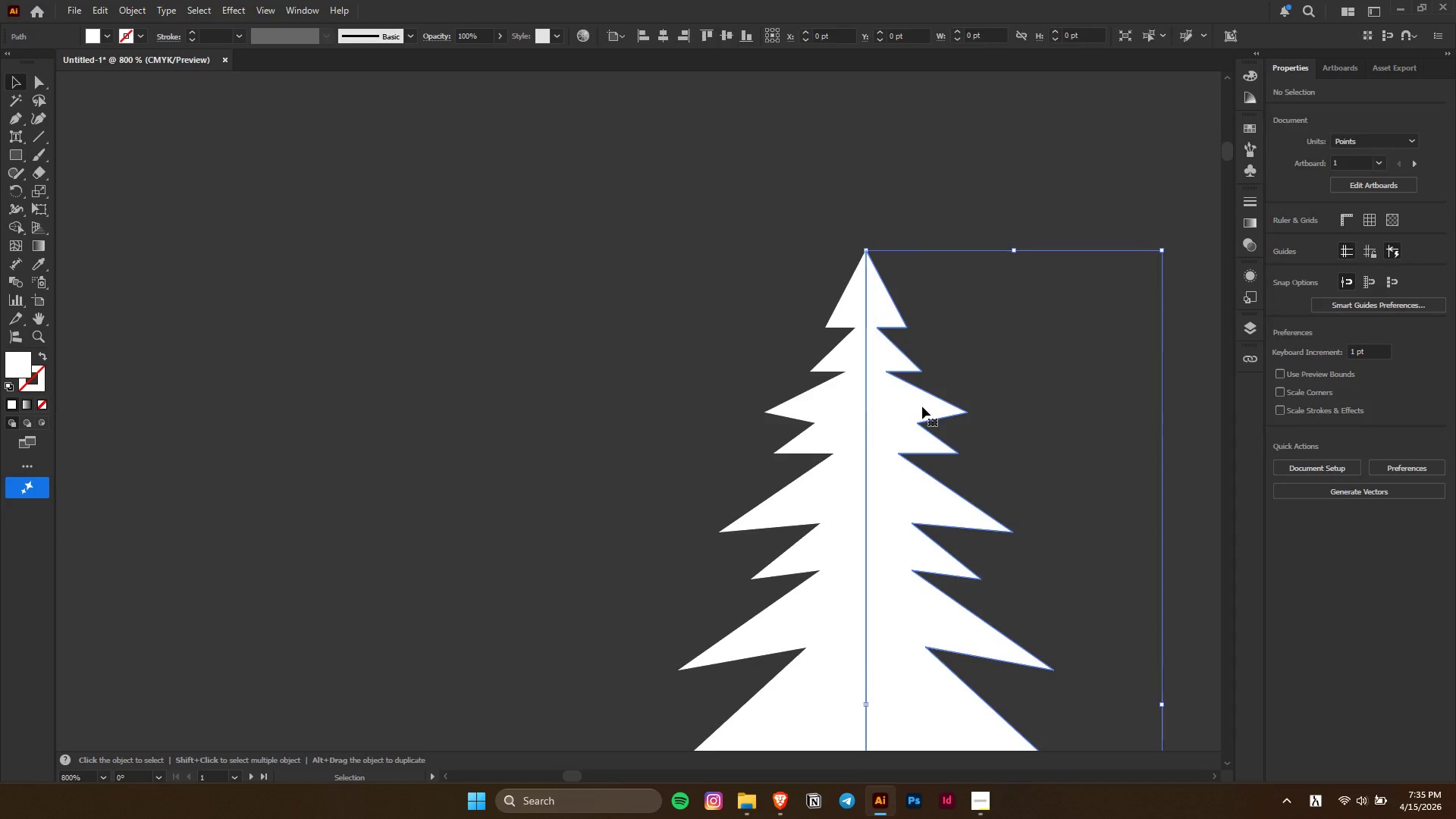 
hold_key(key=AltLeft, duration=3.08)
left_click([922, 406])
 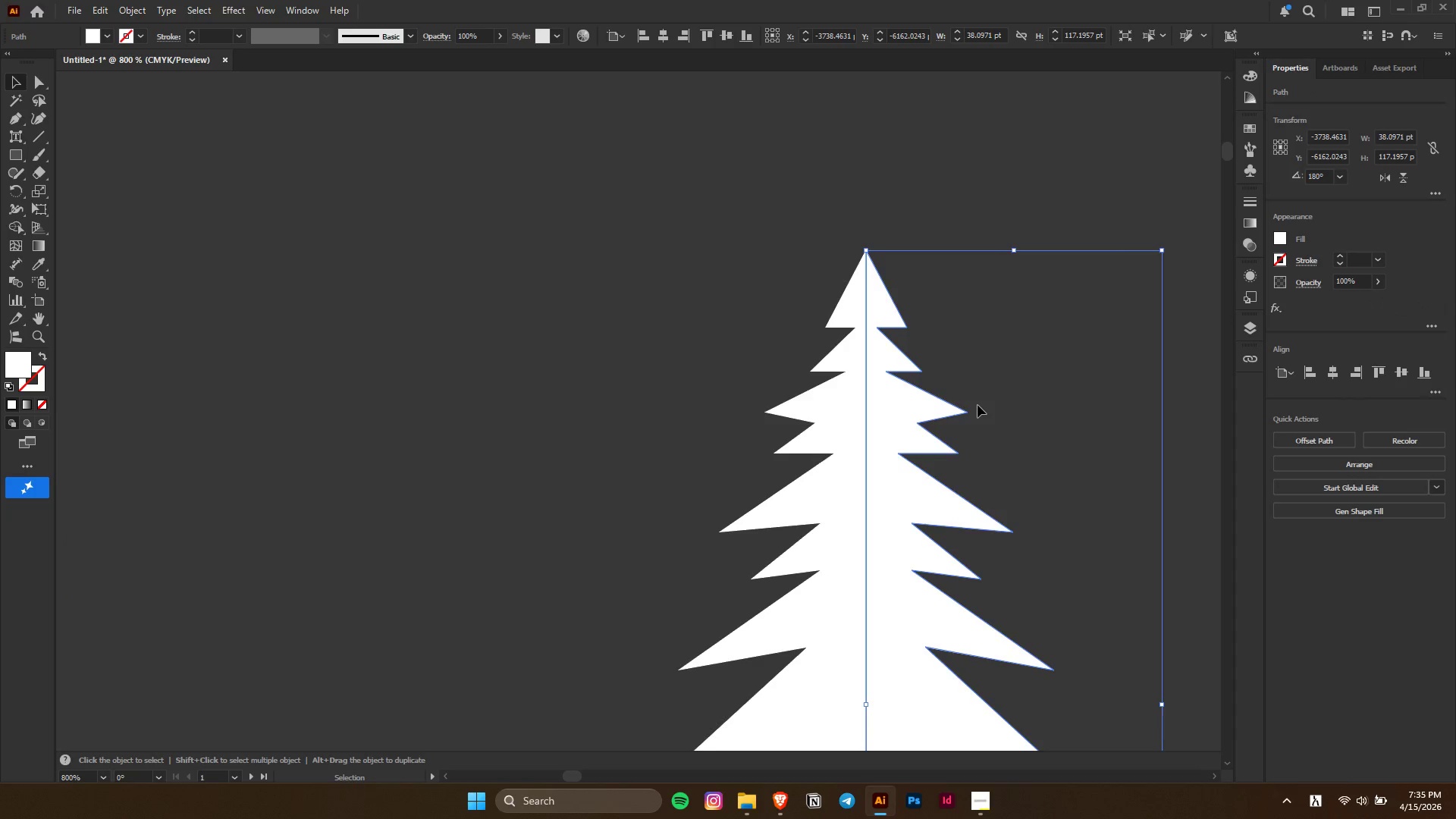 
scroll: coordinate [898, 355], scroll_direction: up, amount: 4.0
 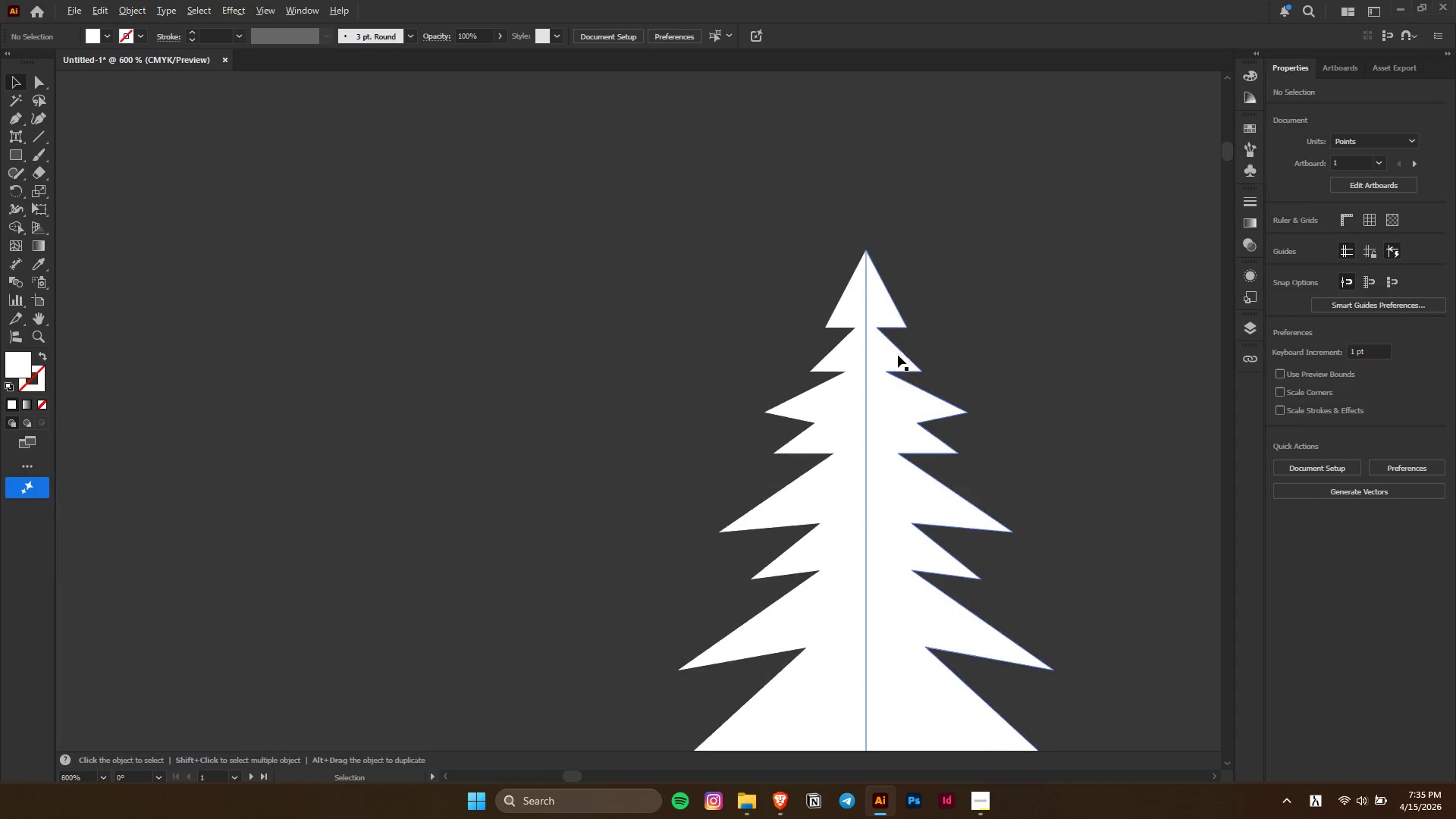 
key(Control+Z)
 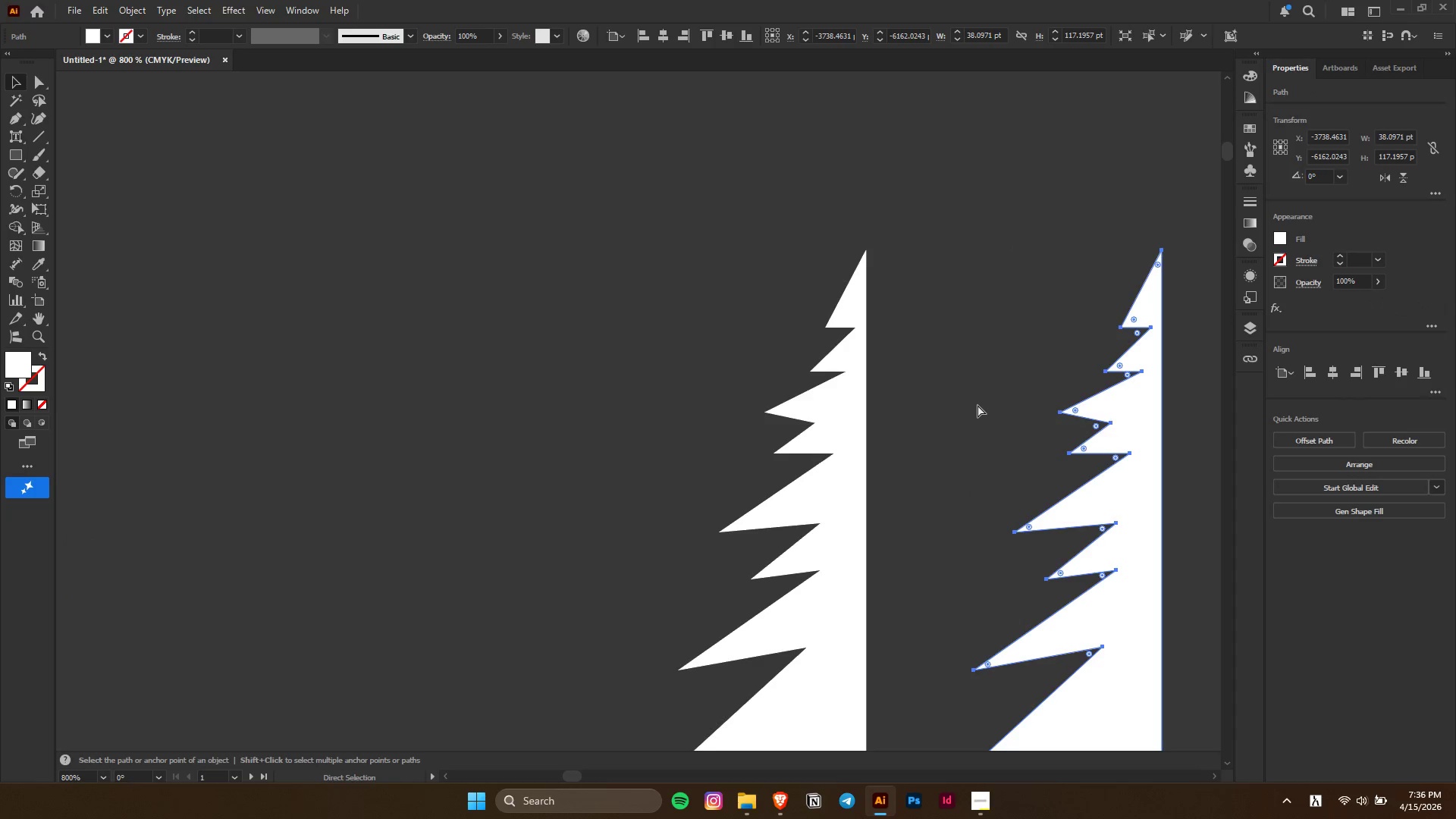 
key(Control+Shift+Z)
 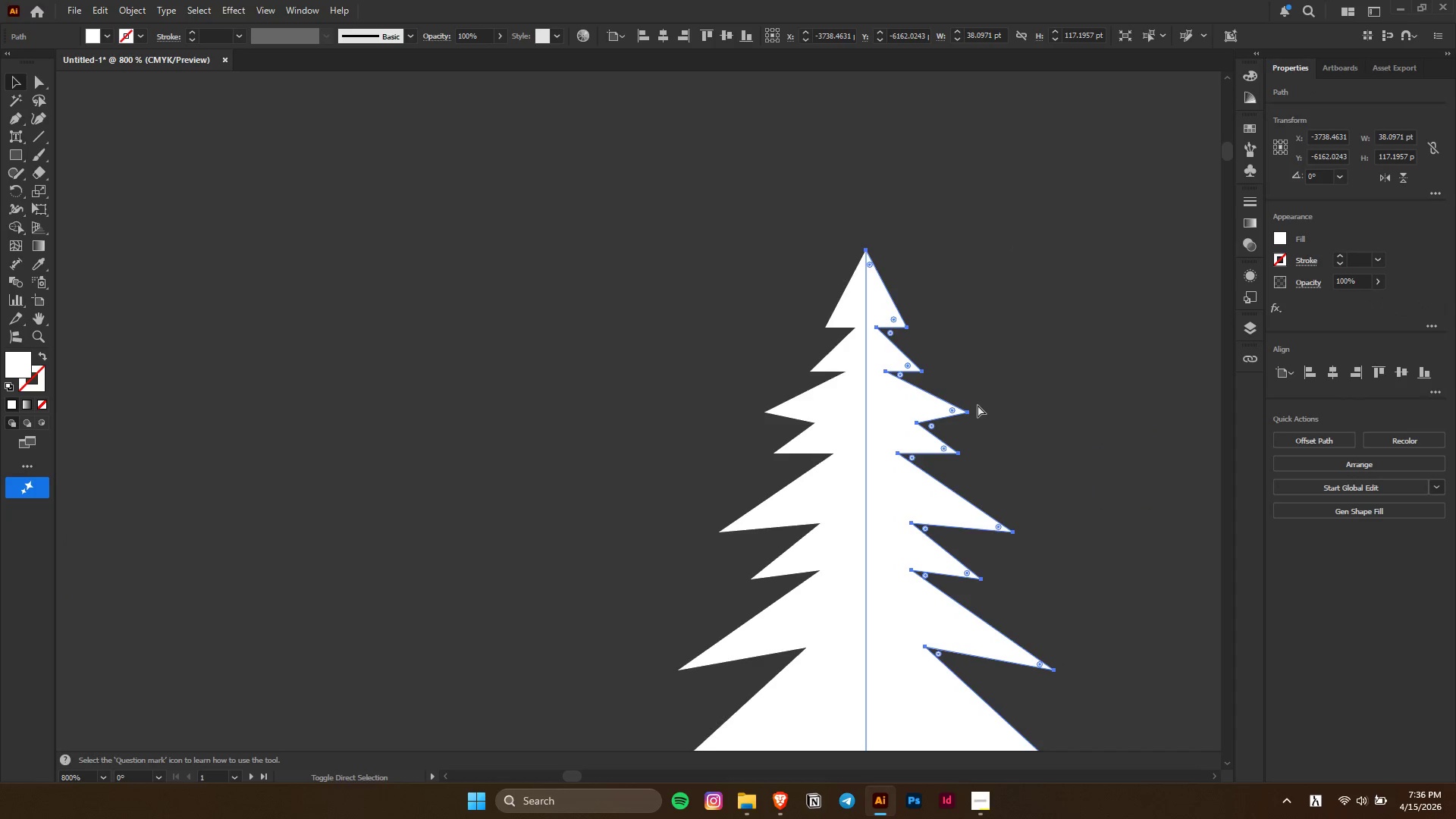 
key(Control+Shift+Z)
 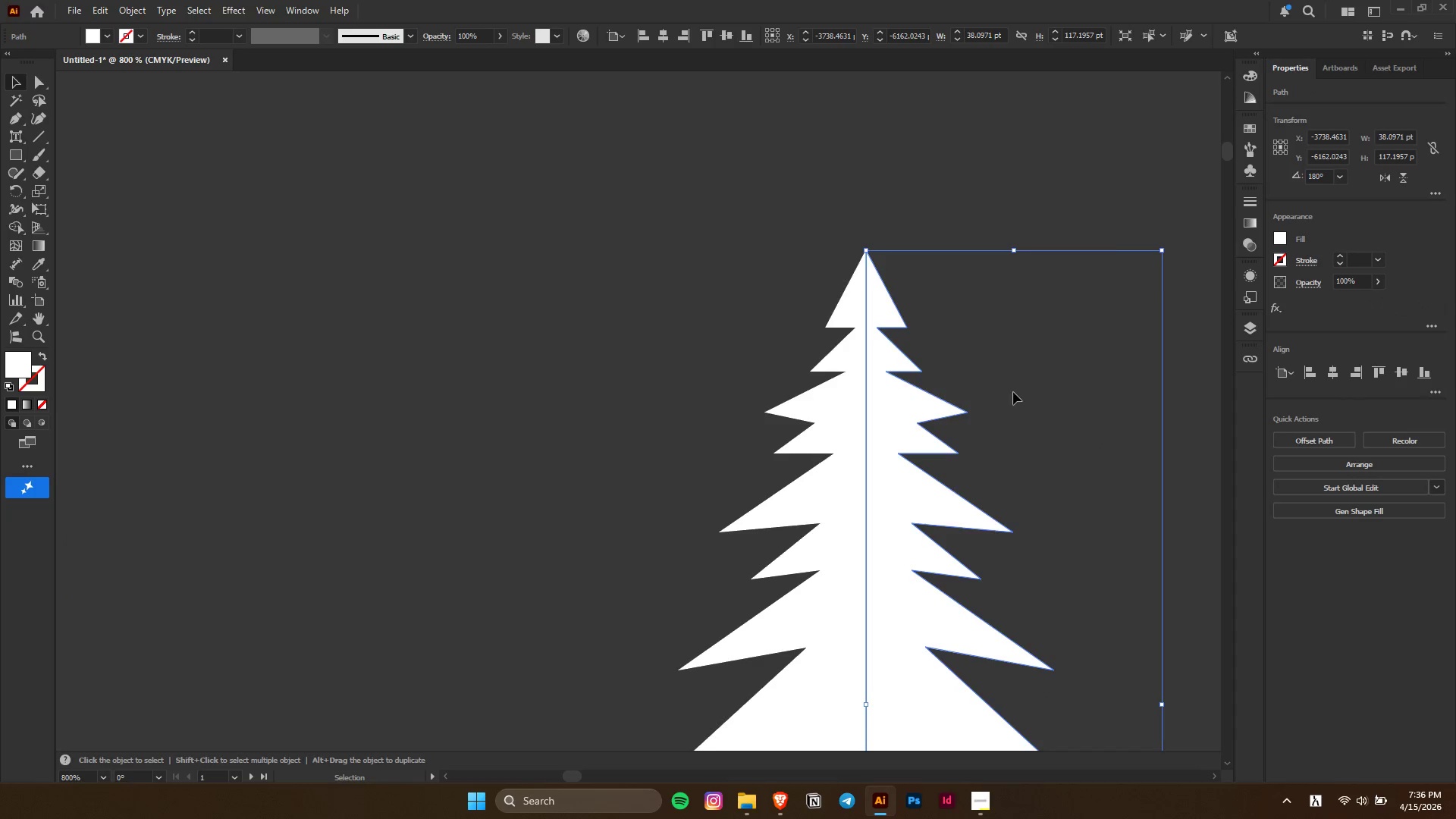 
left_click([1013, 392])
 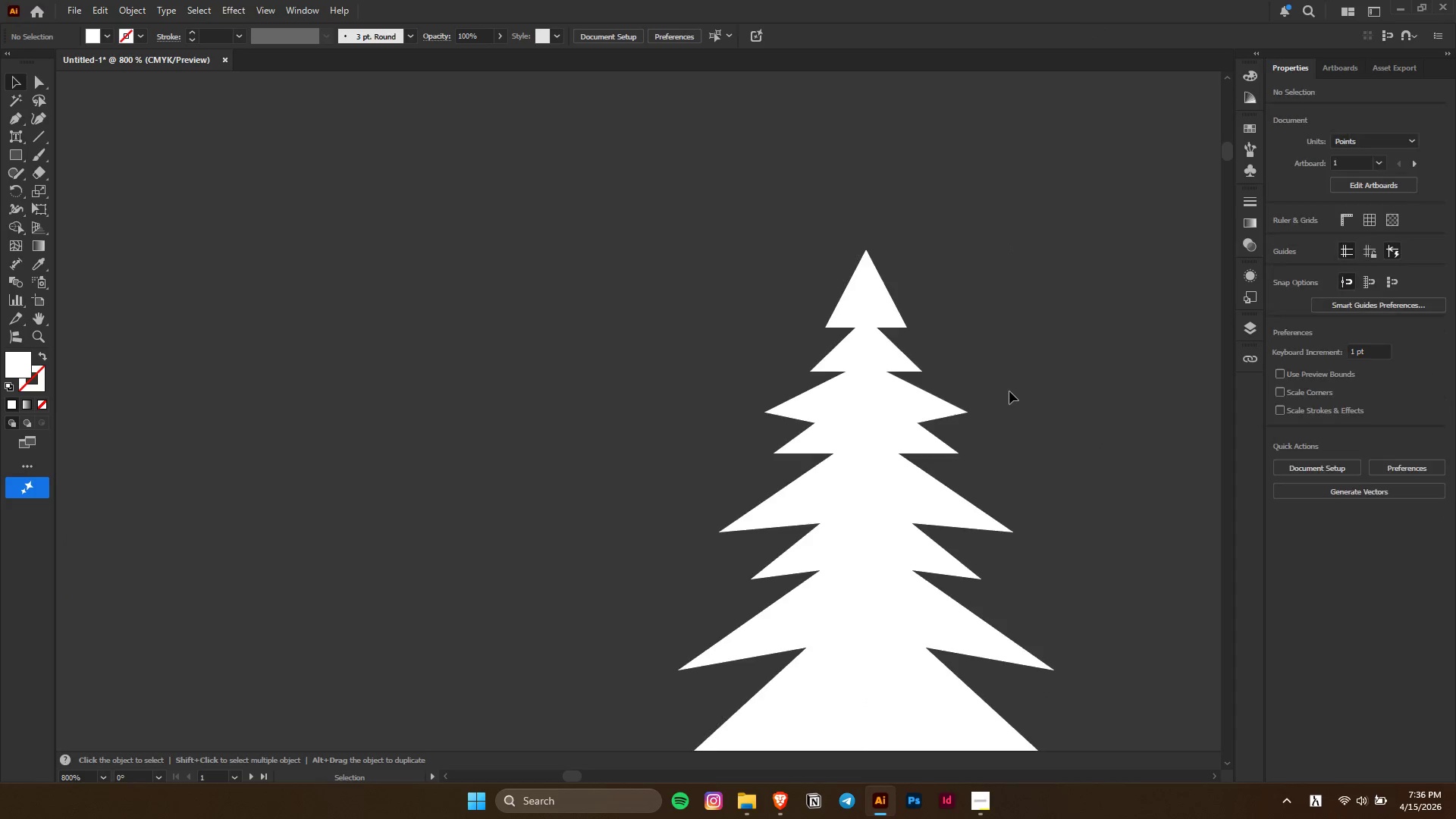 
scroll: coordinate [1009, 391], scroll_direction: down, amount: 4.0
 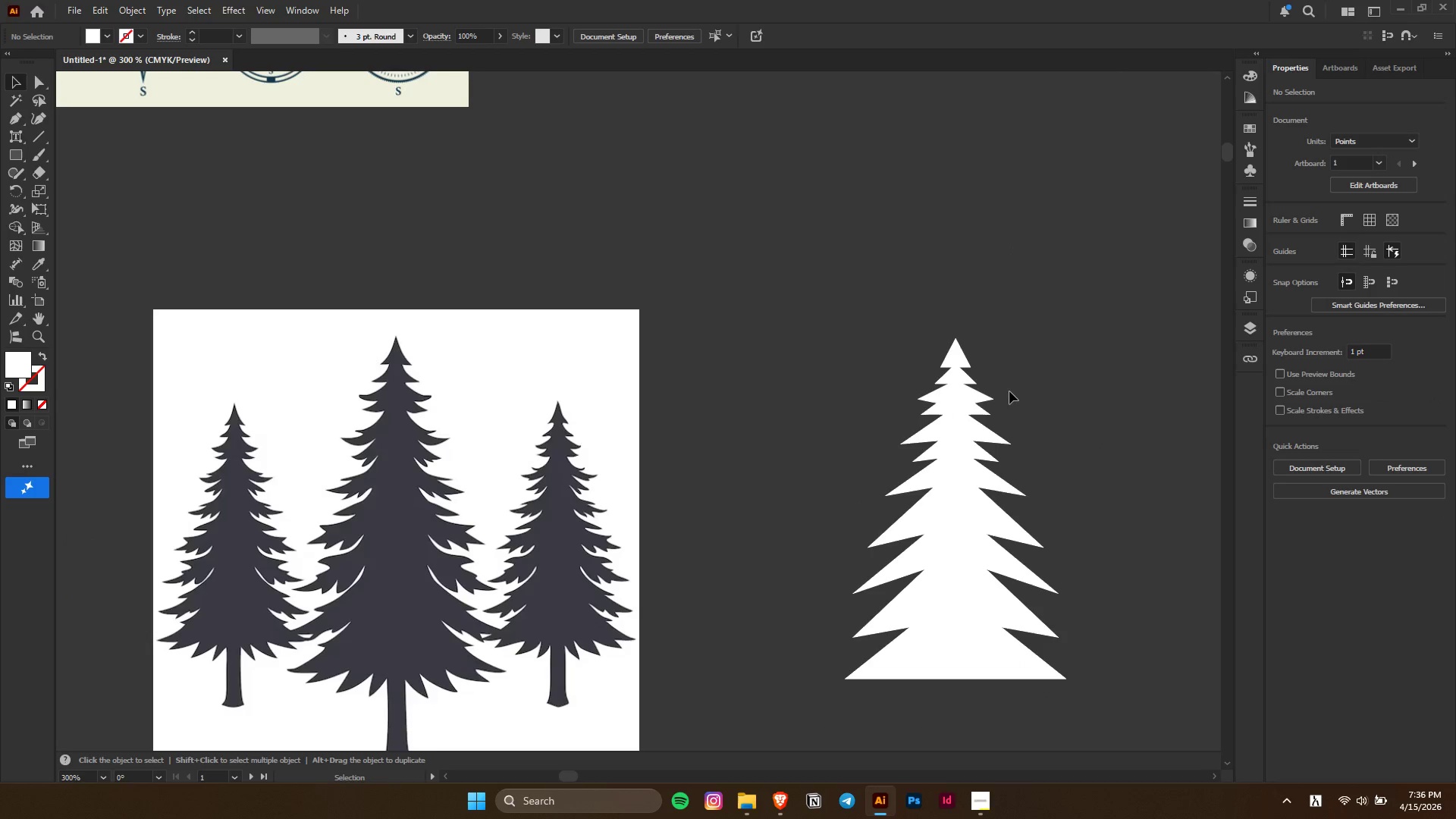 
hold_key(key=AltLeft, duration=0.39)
 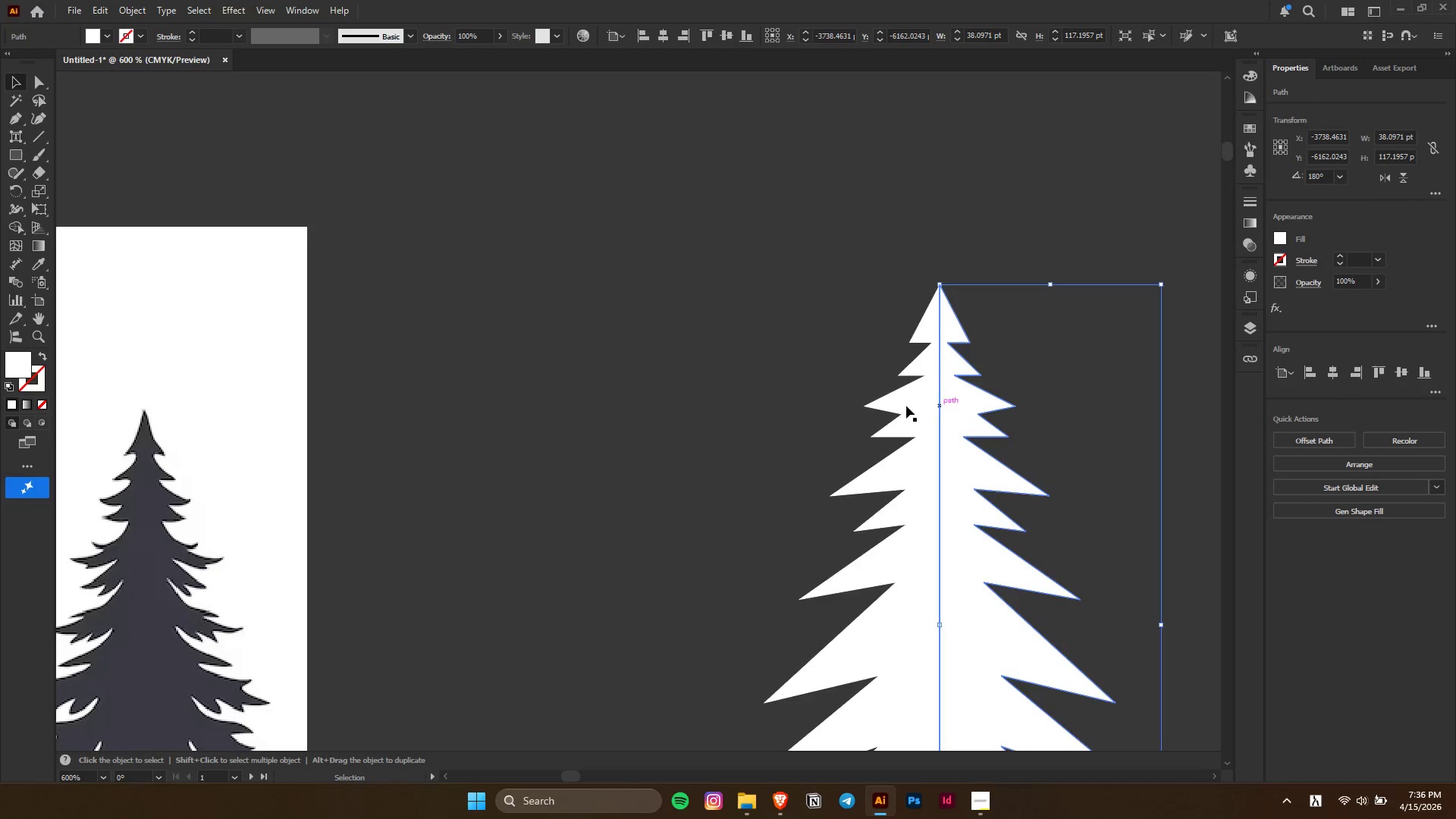 
left_click([984, 405])
 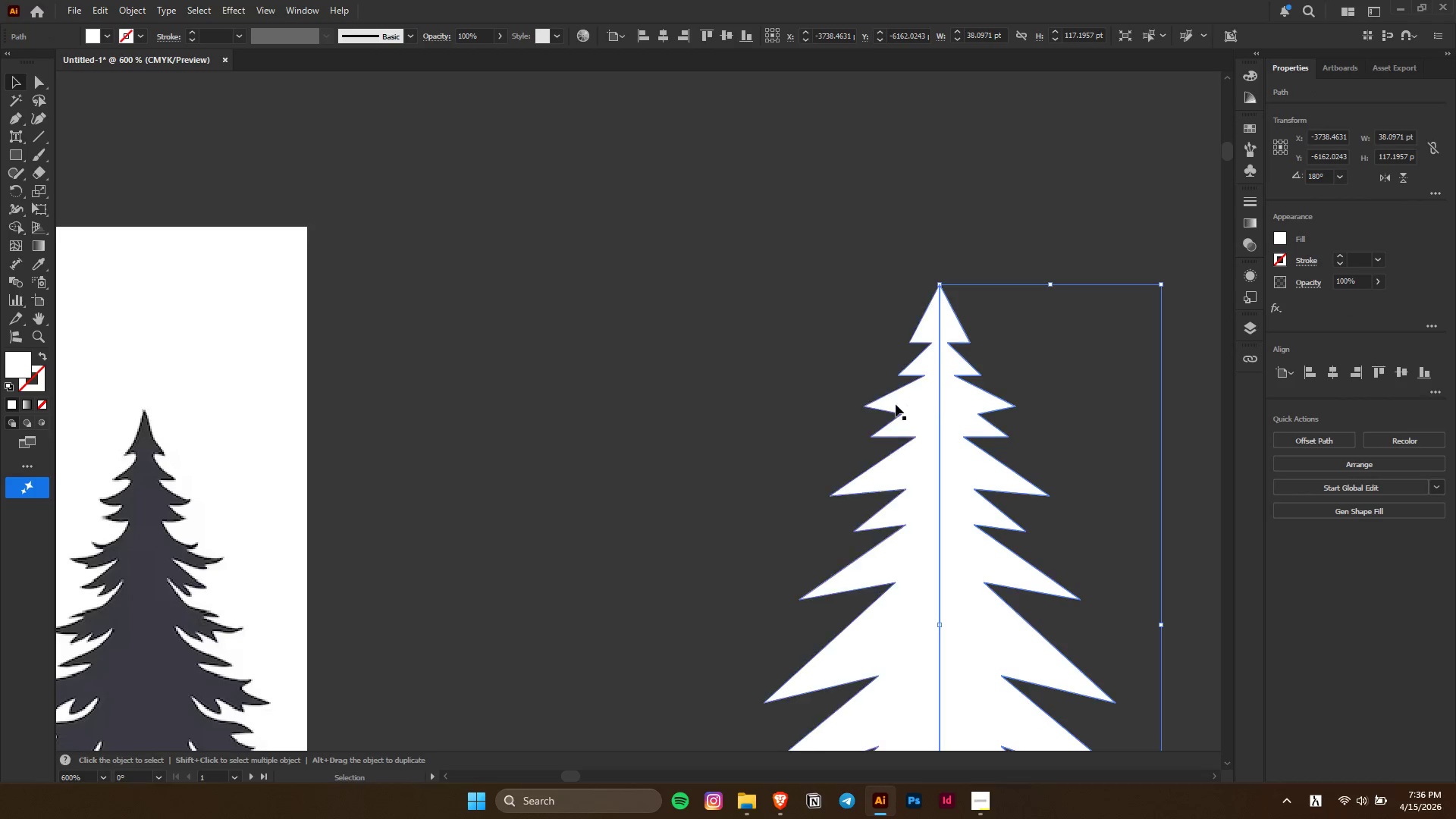 
scroll: coordinate [971, 392], scroll_direction: up, amount: 2.0
 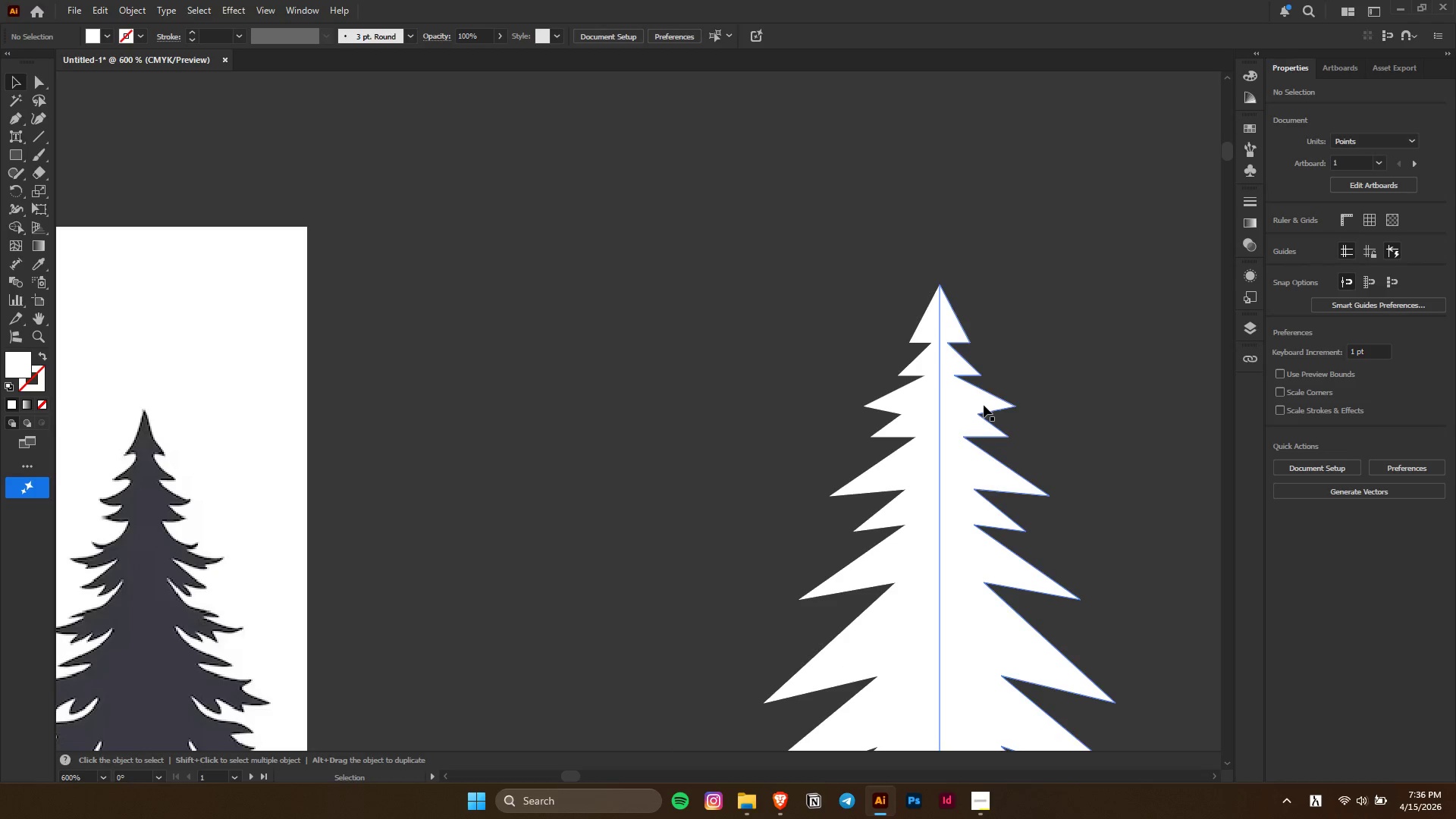 
left_click([900, 421])
 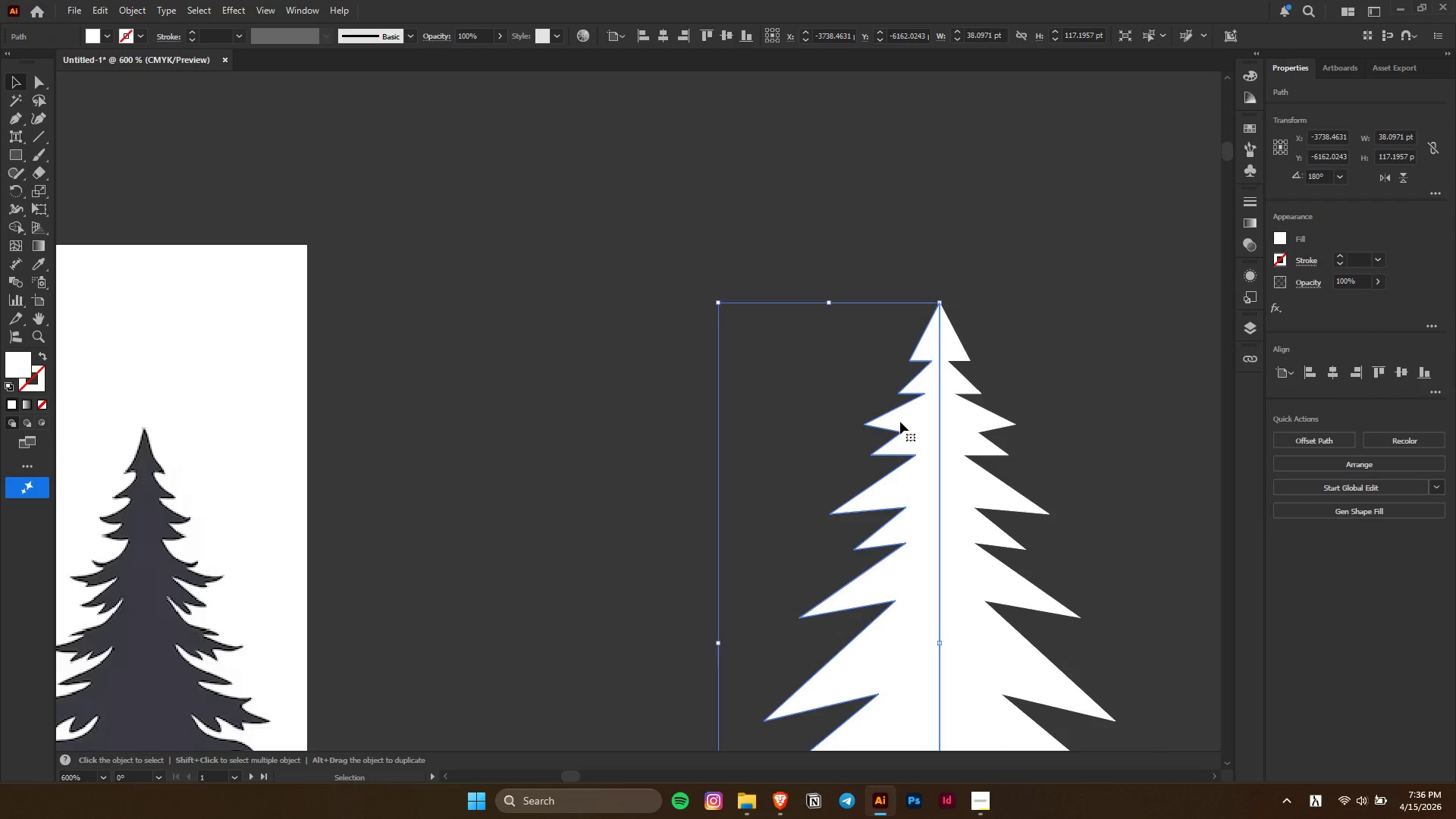 
scroll: coordinate [896, 404], scroll_direction: up, amount: 1.0
 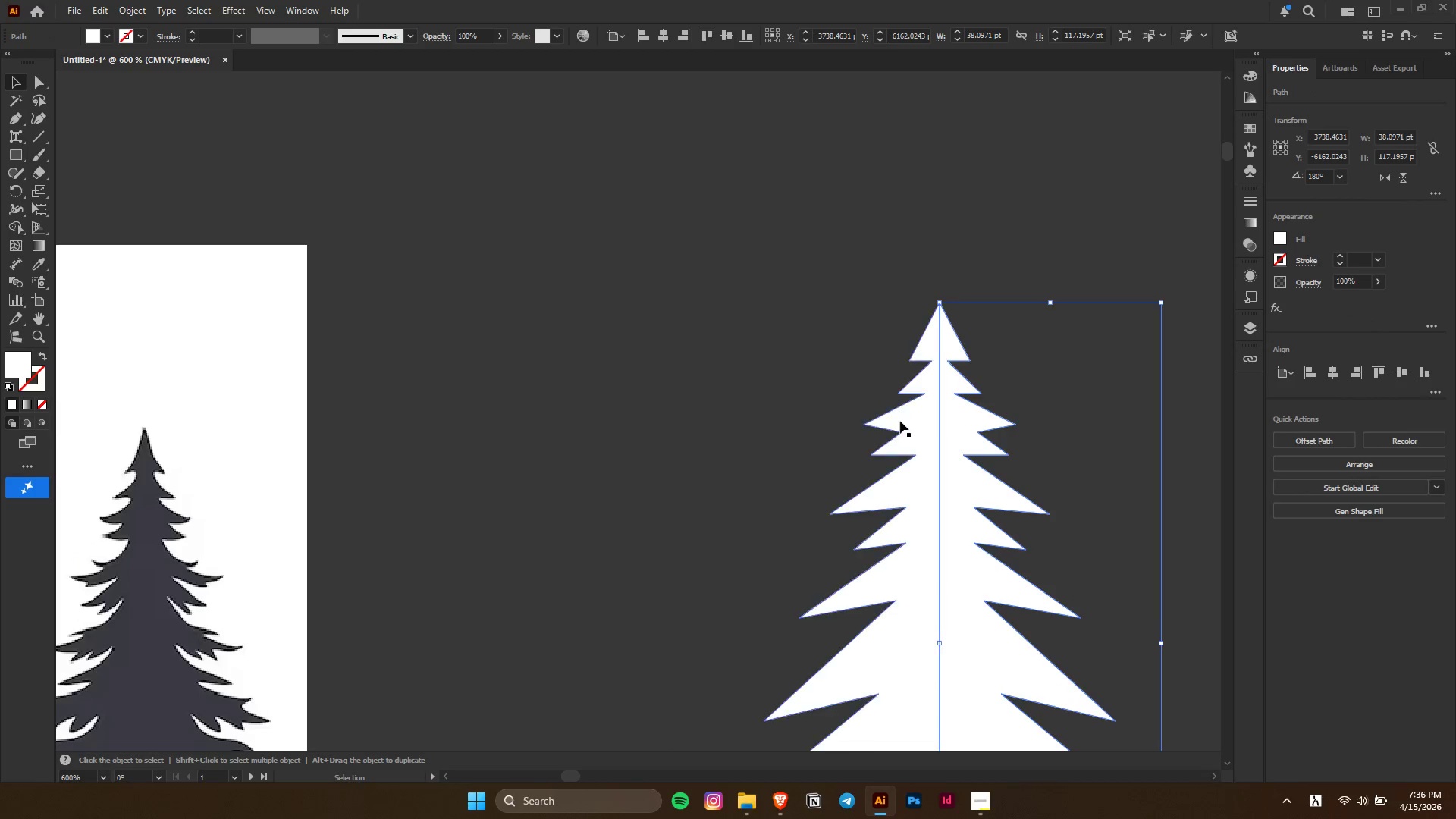 
key(Alt+AltLeft)
 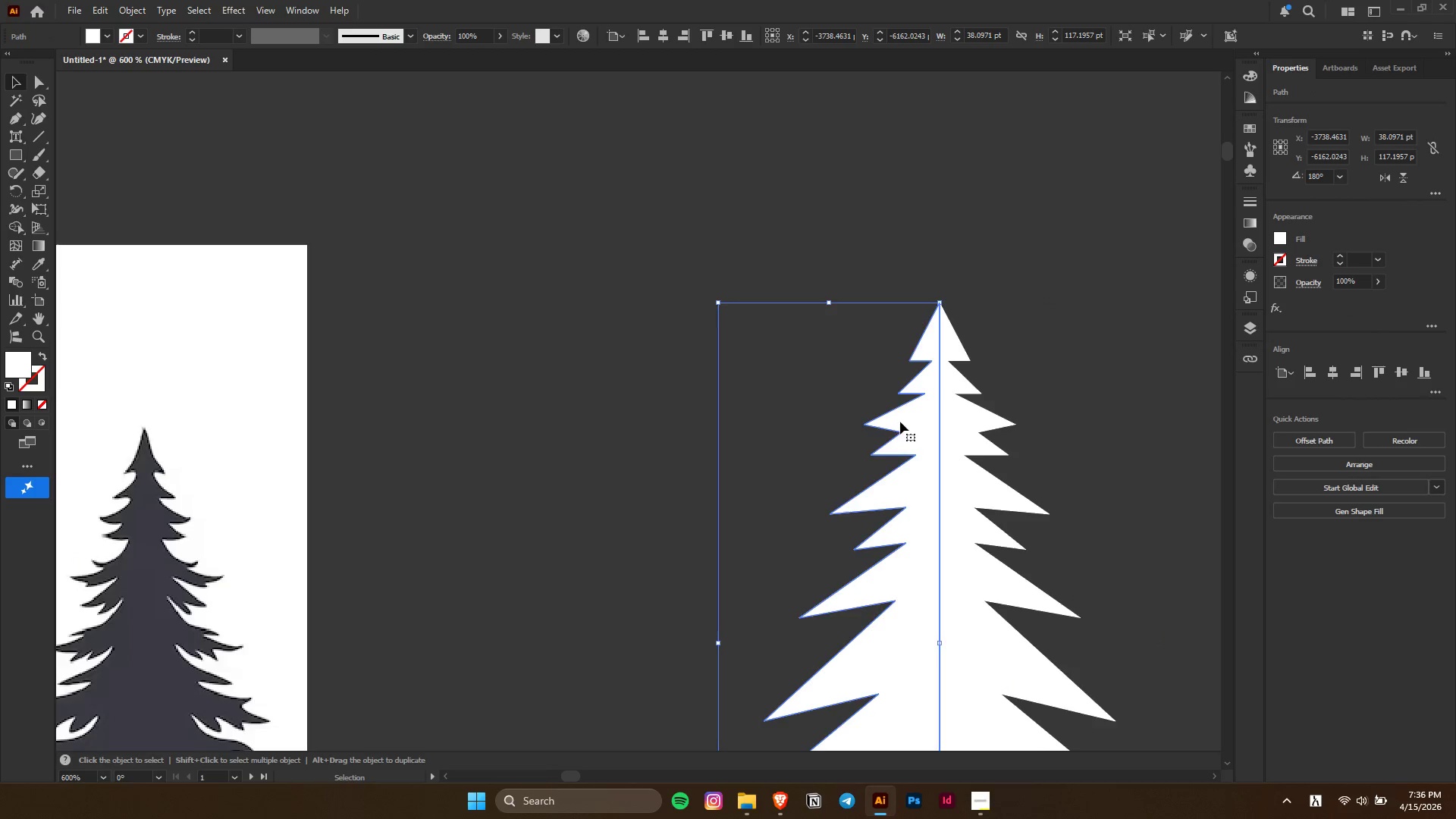 
key(A)
 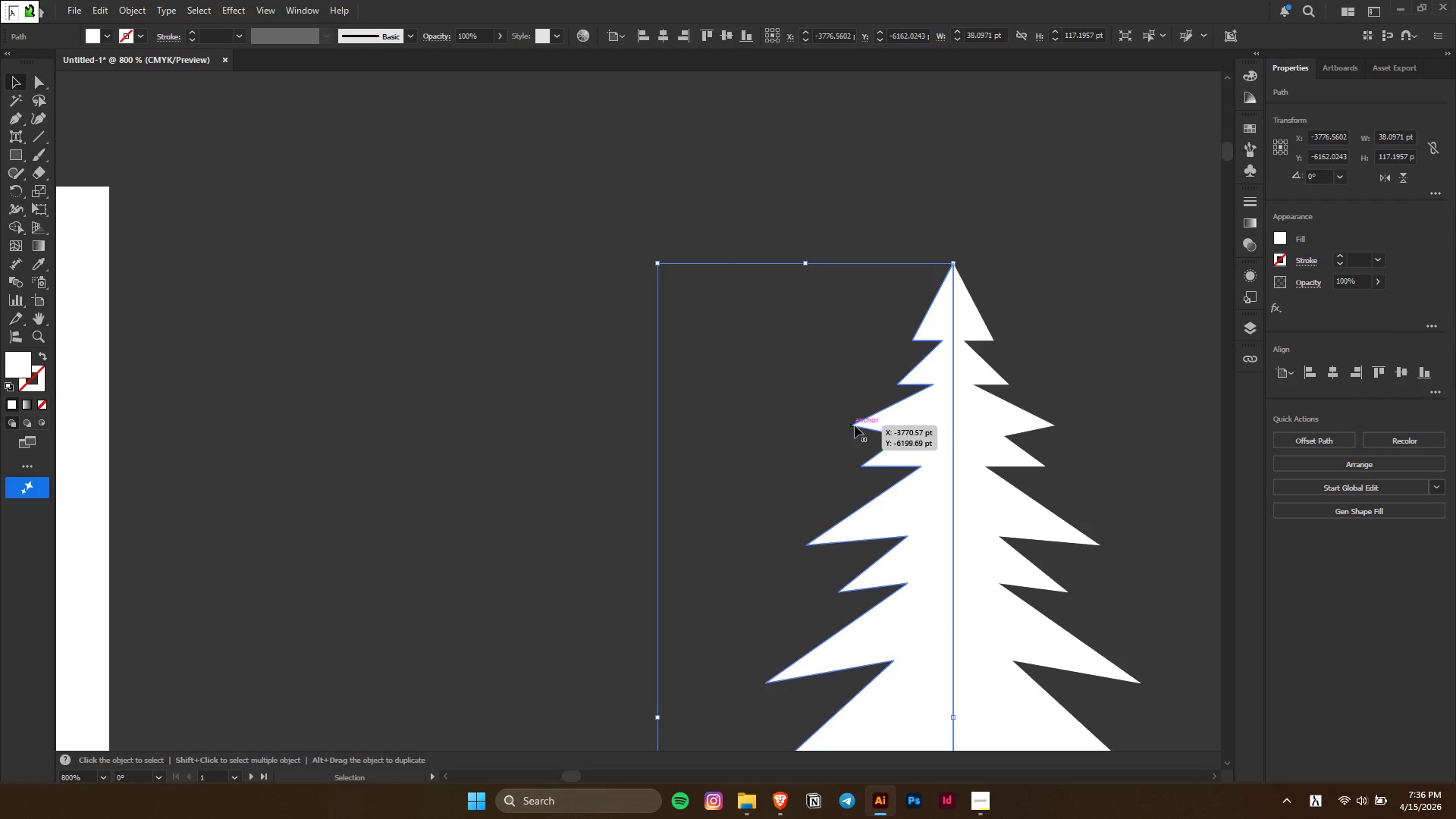 
scroll: coordinate [900, 422], scroll_direction: up, amount: 1.0
 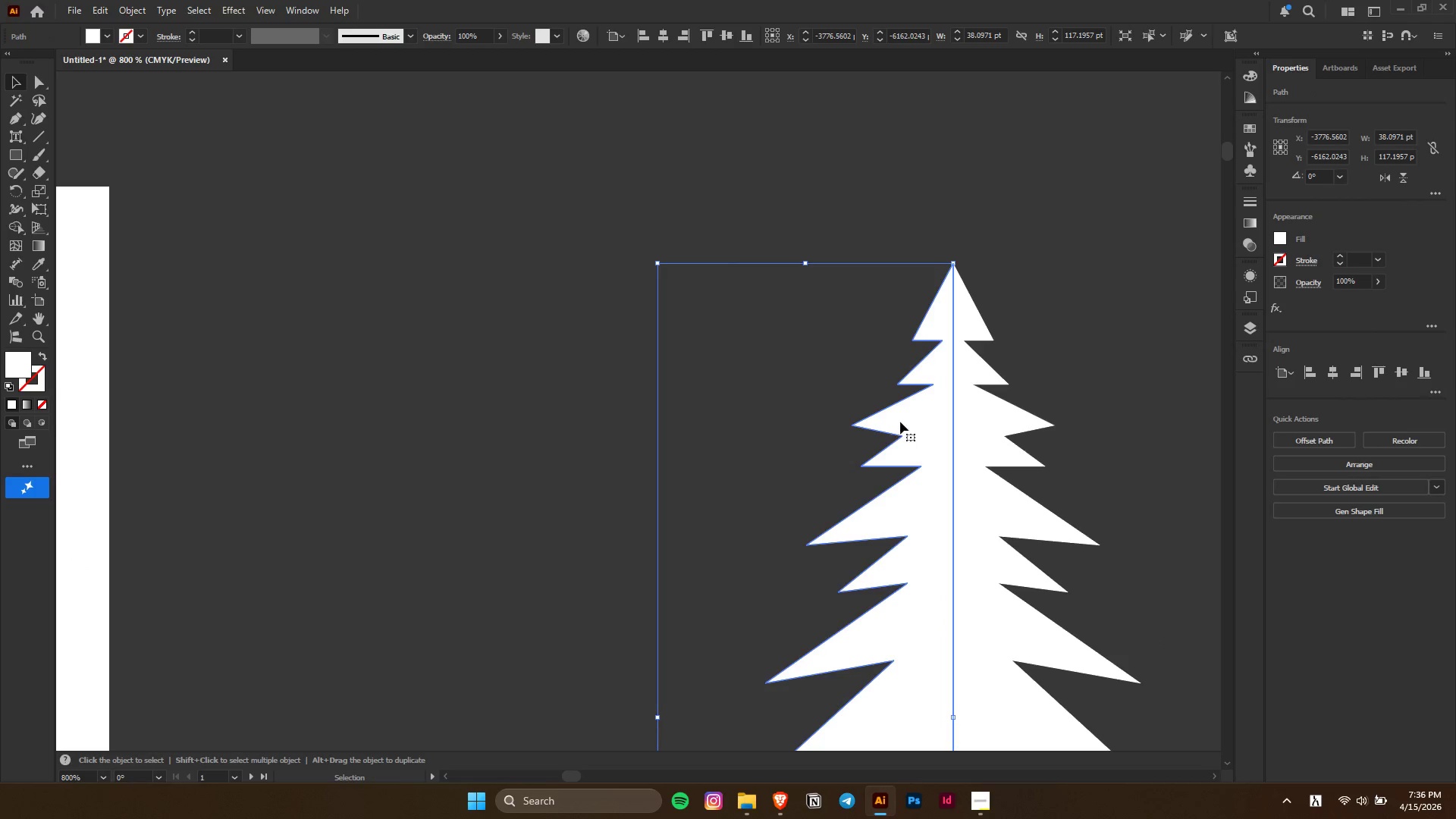 
key(Shift+ShiftLeft)
 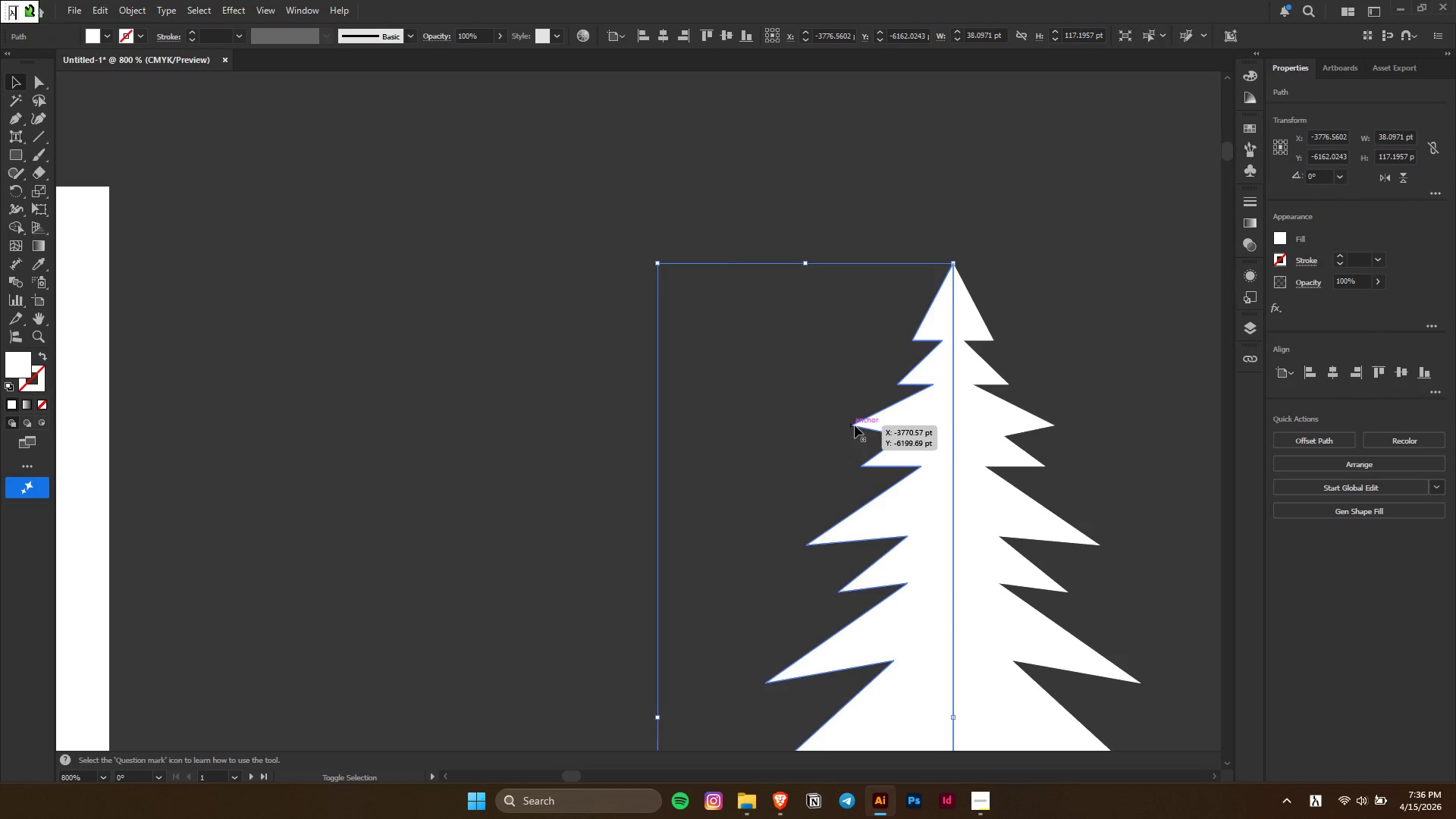 
key(Alt+Shift+AltLeft)
 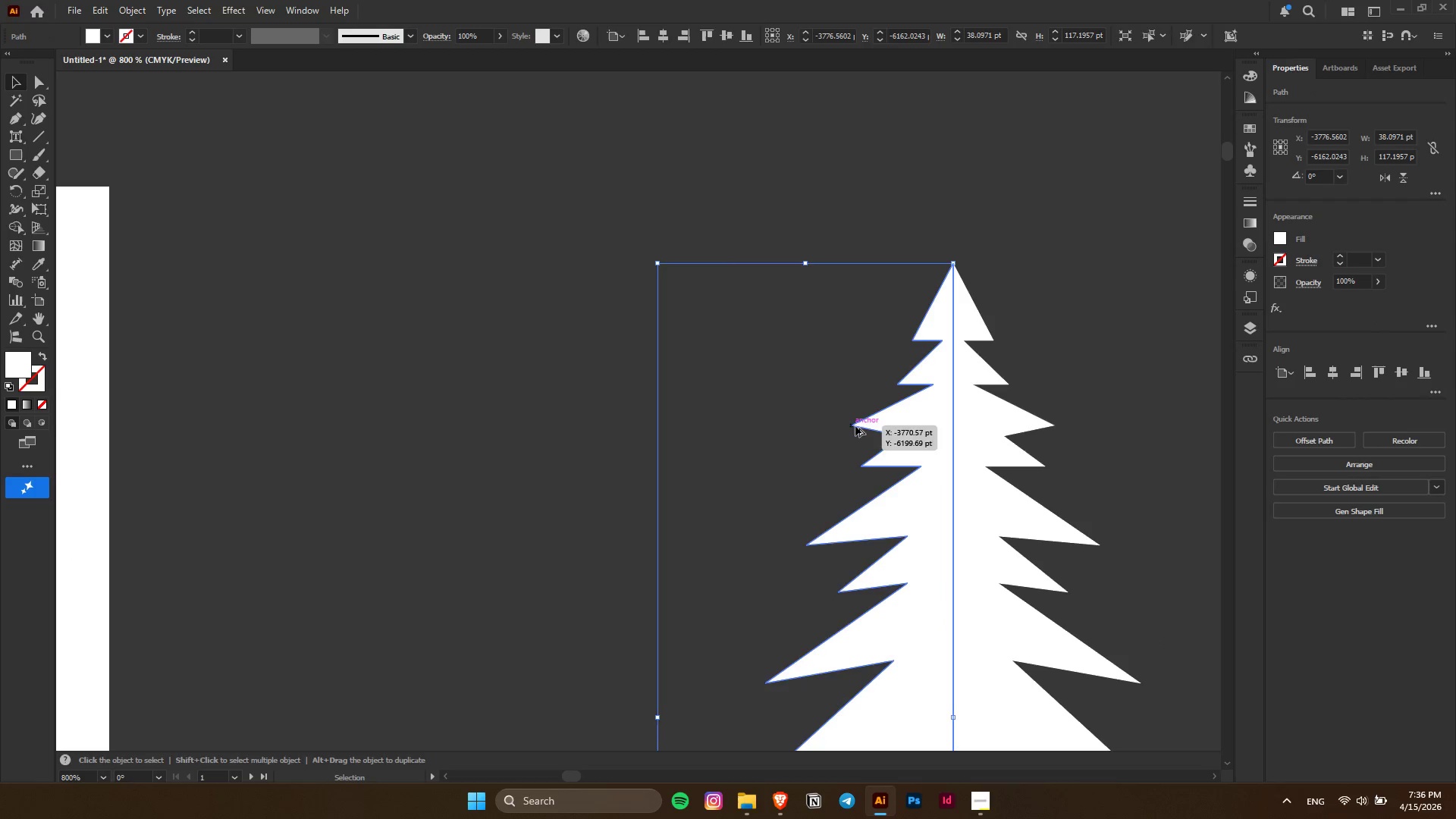 
key(A)
 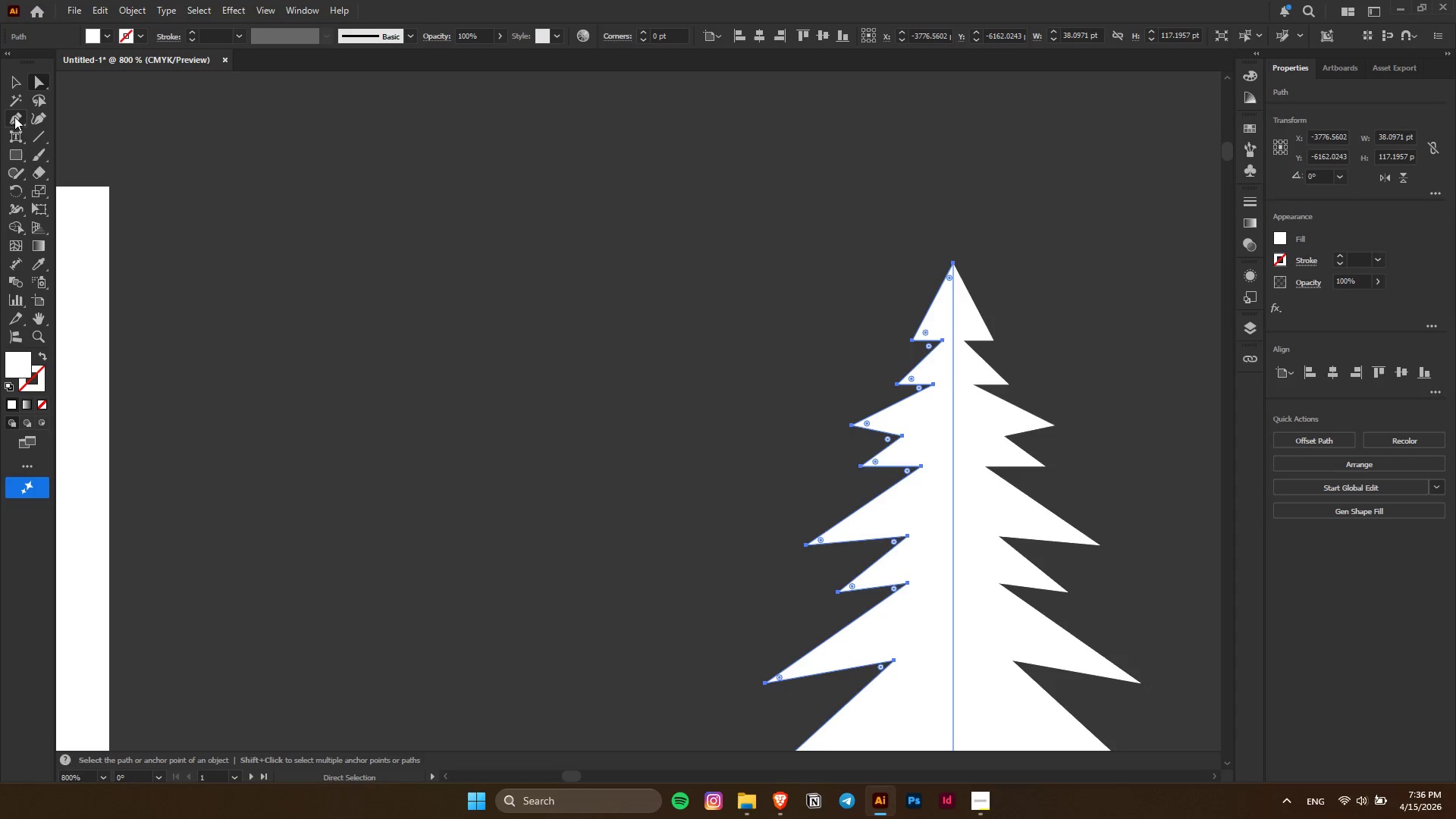 
left_click([43, 118])
 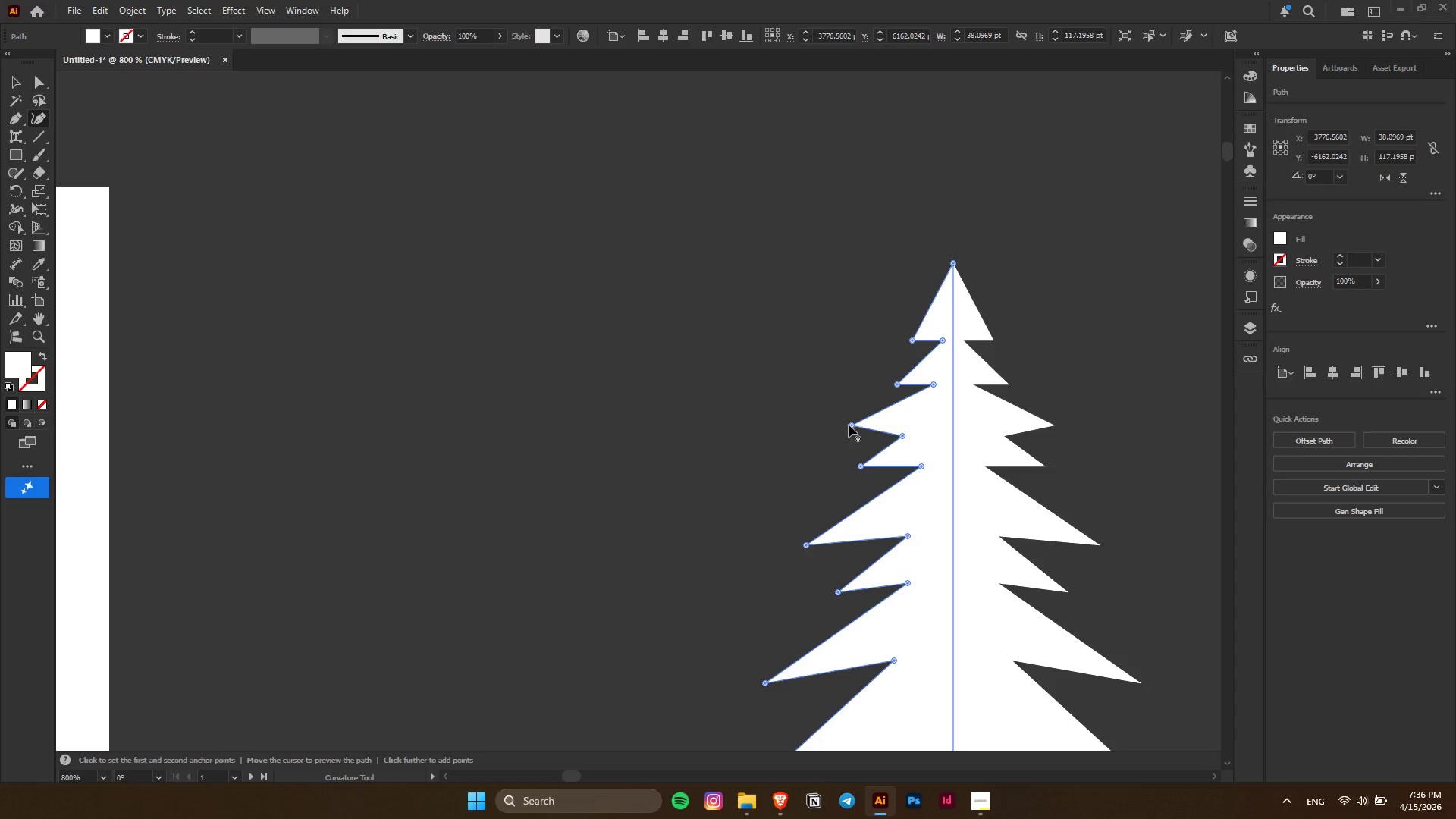 
left_click_drag(start_coordinate=[851, 425], to_coordinate=[876, 425])
 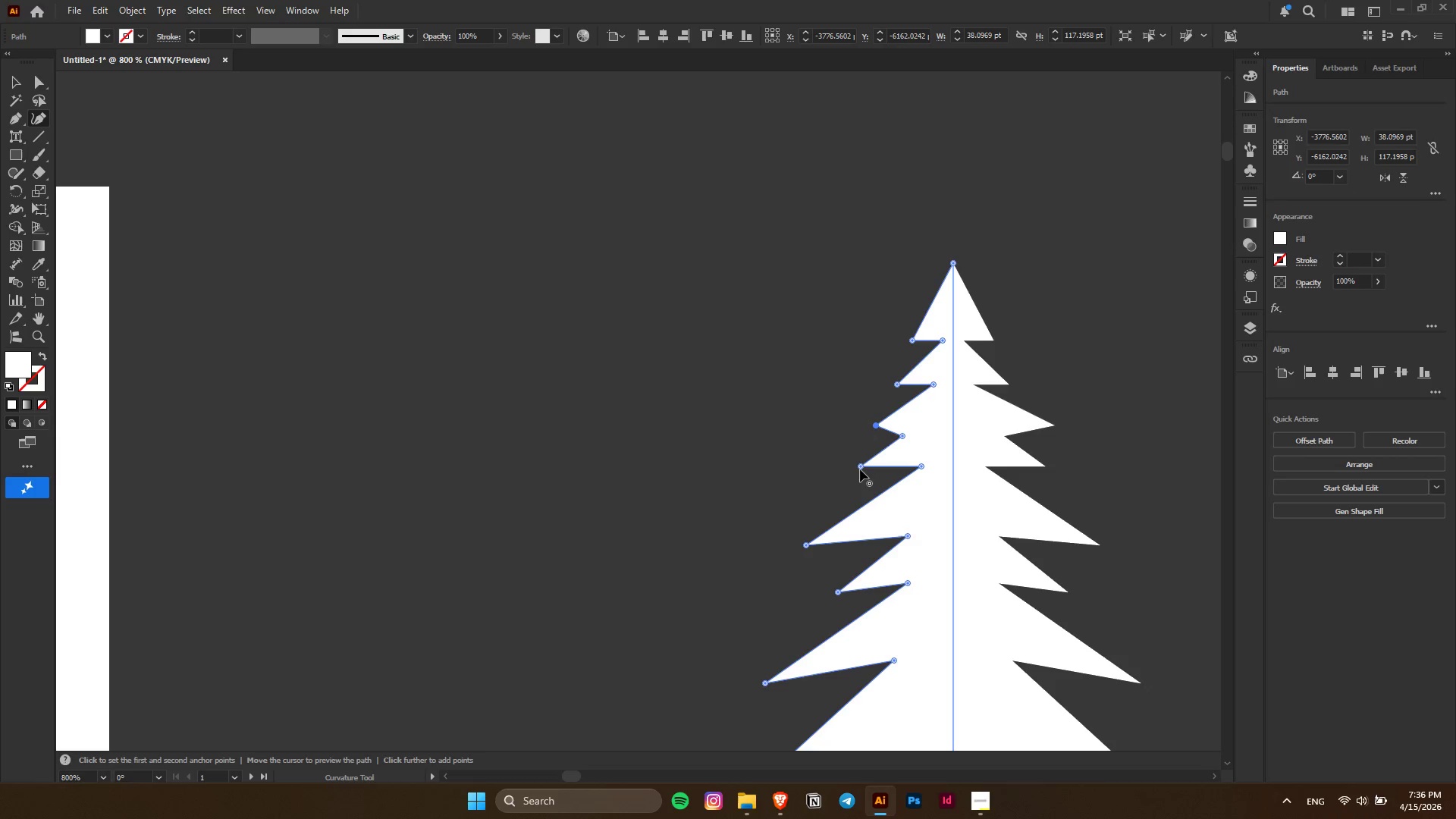 
left_click_drag(start_coordinate=[860, 469], to_coordinate=[854, 485])
 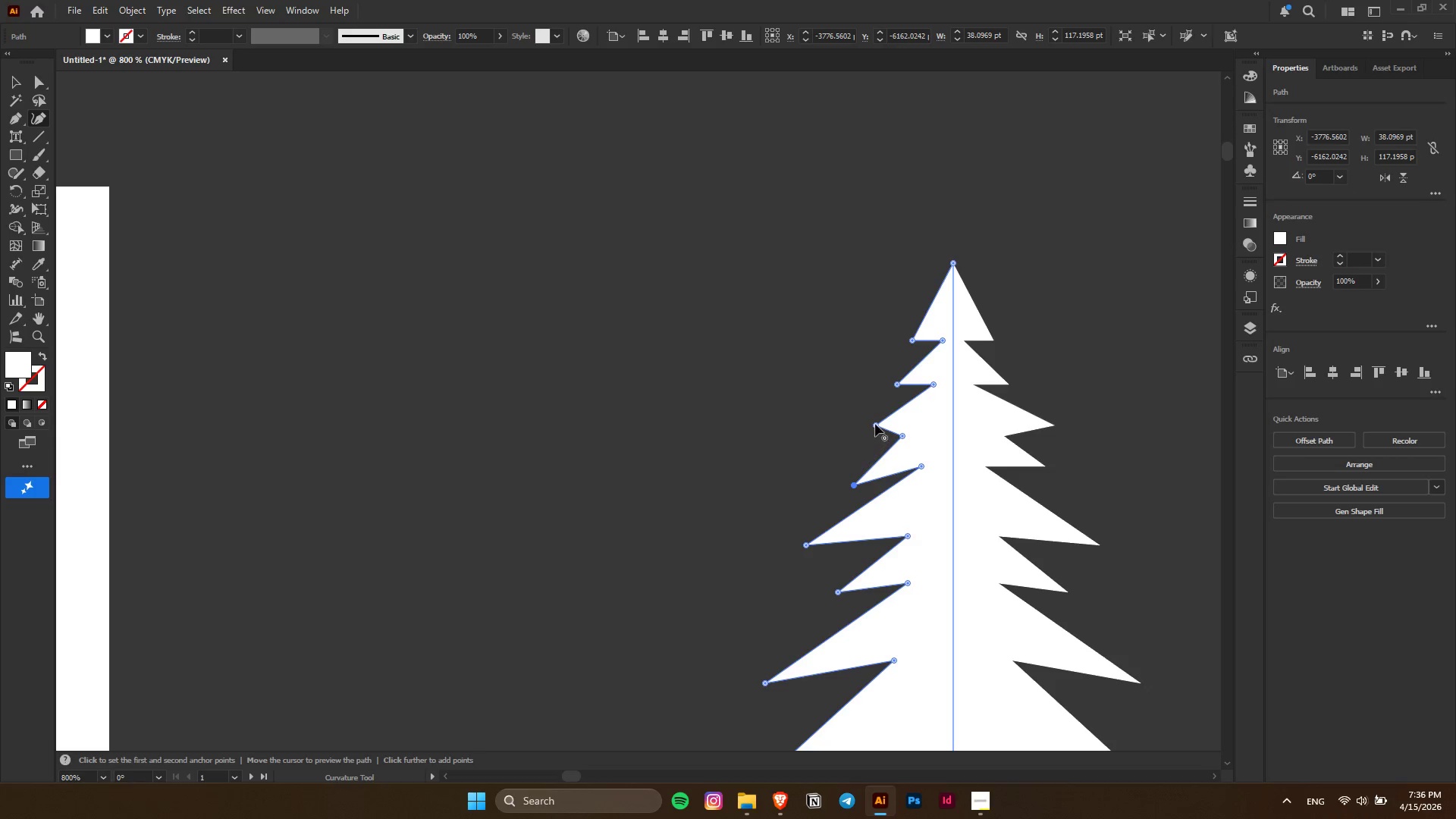 
left_click_drag(start_coordinate=[876, 423], to_coordinate=[868, 439])
 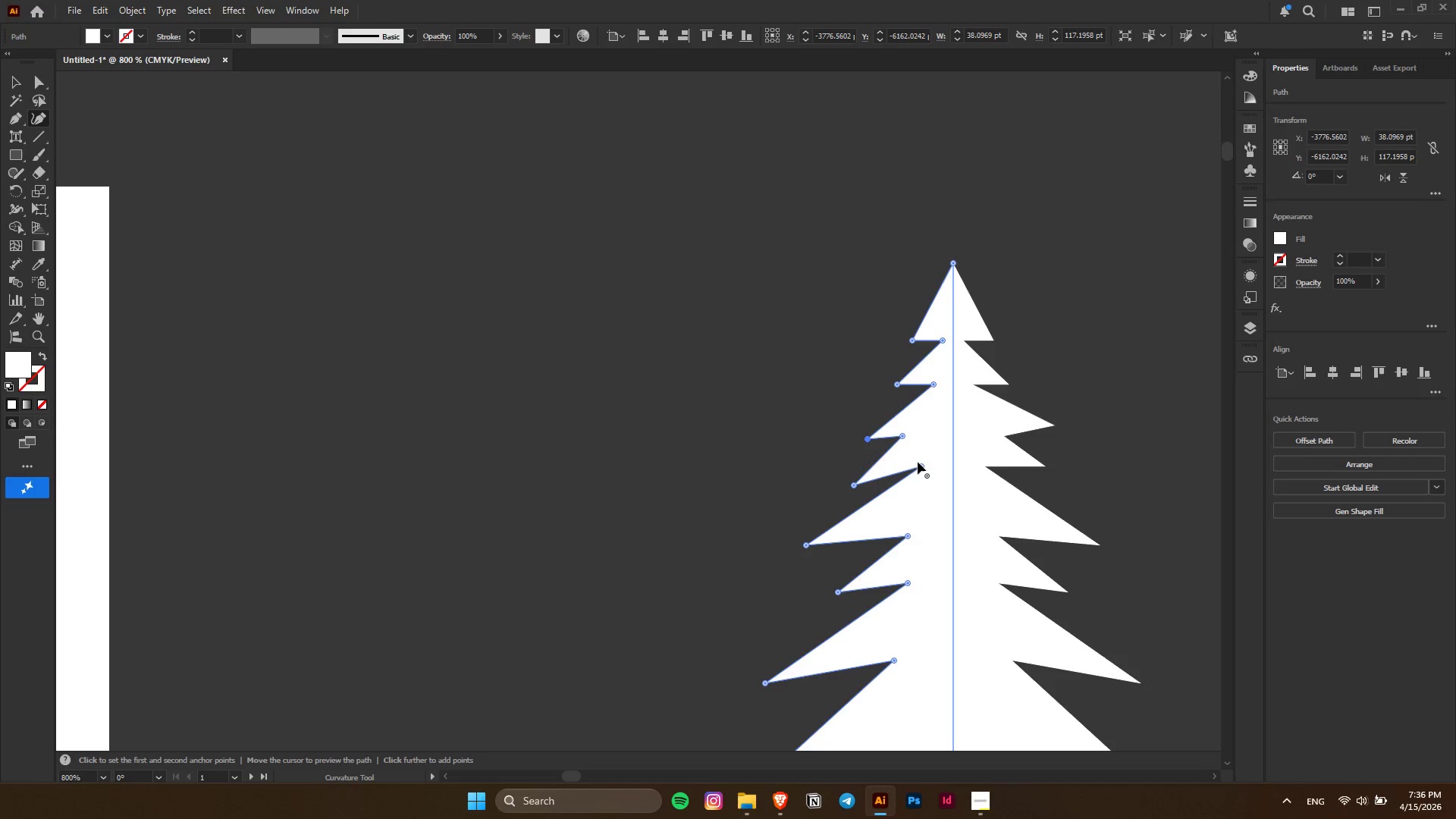 
key(Alt+AltLeft)
 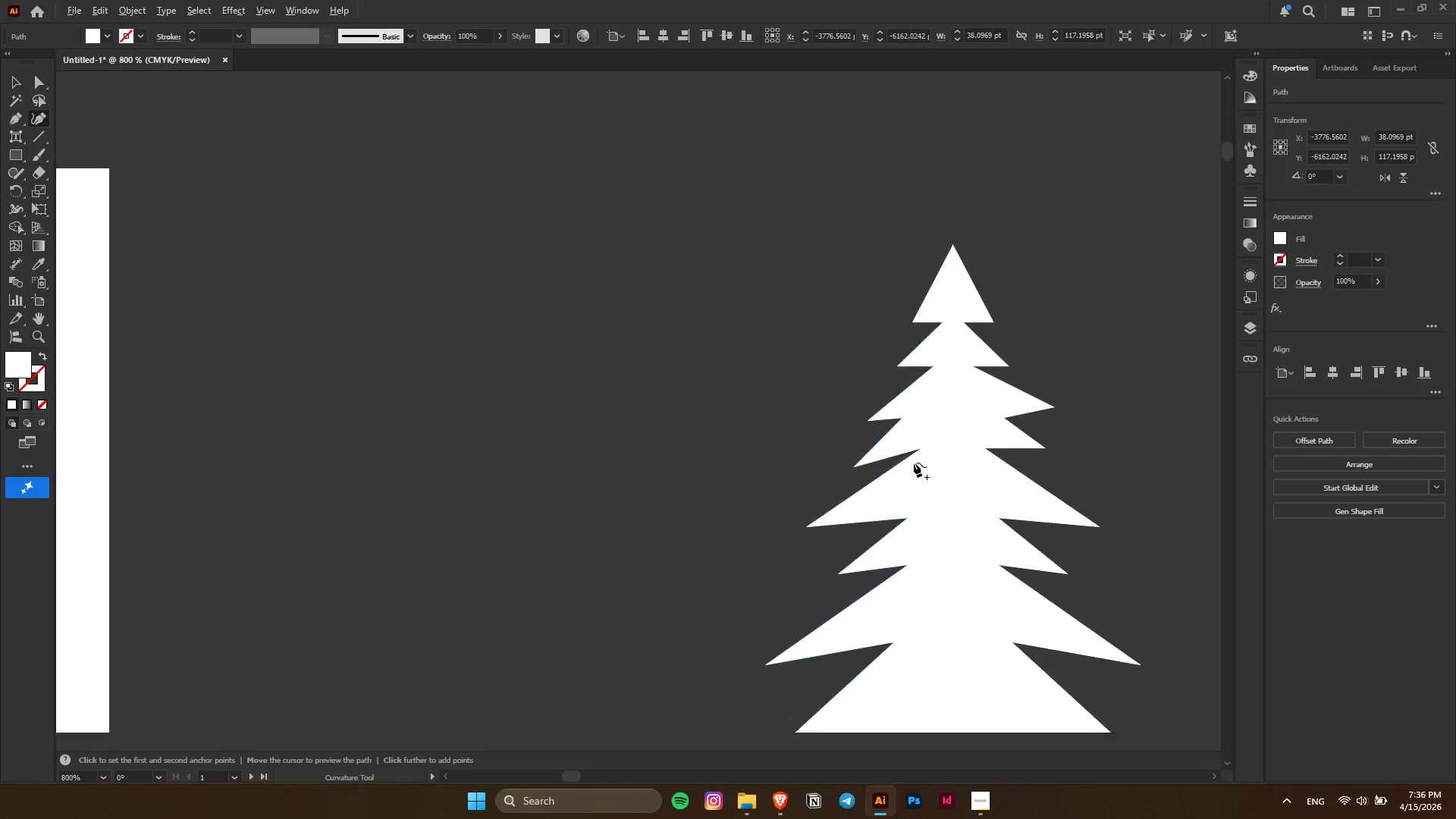 
scroll: coordinate [915, 462], scroll_direction: down, amount: 1.0
 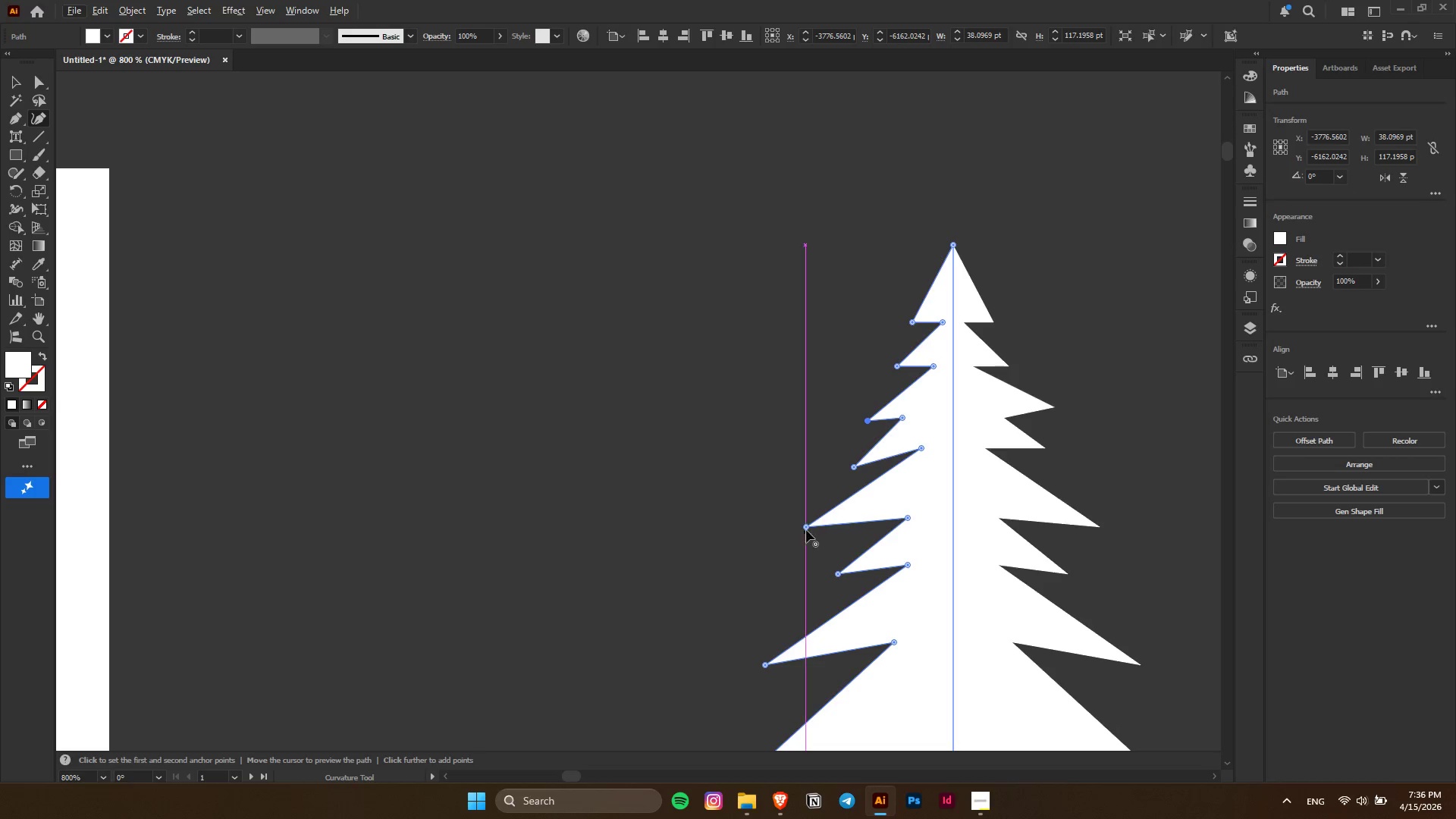 
left_click_drag(start_coordinate=[806, 528], to_coordinate=[806, 544])
 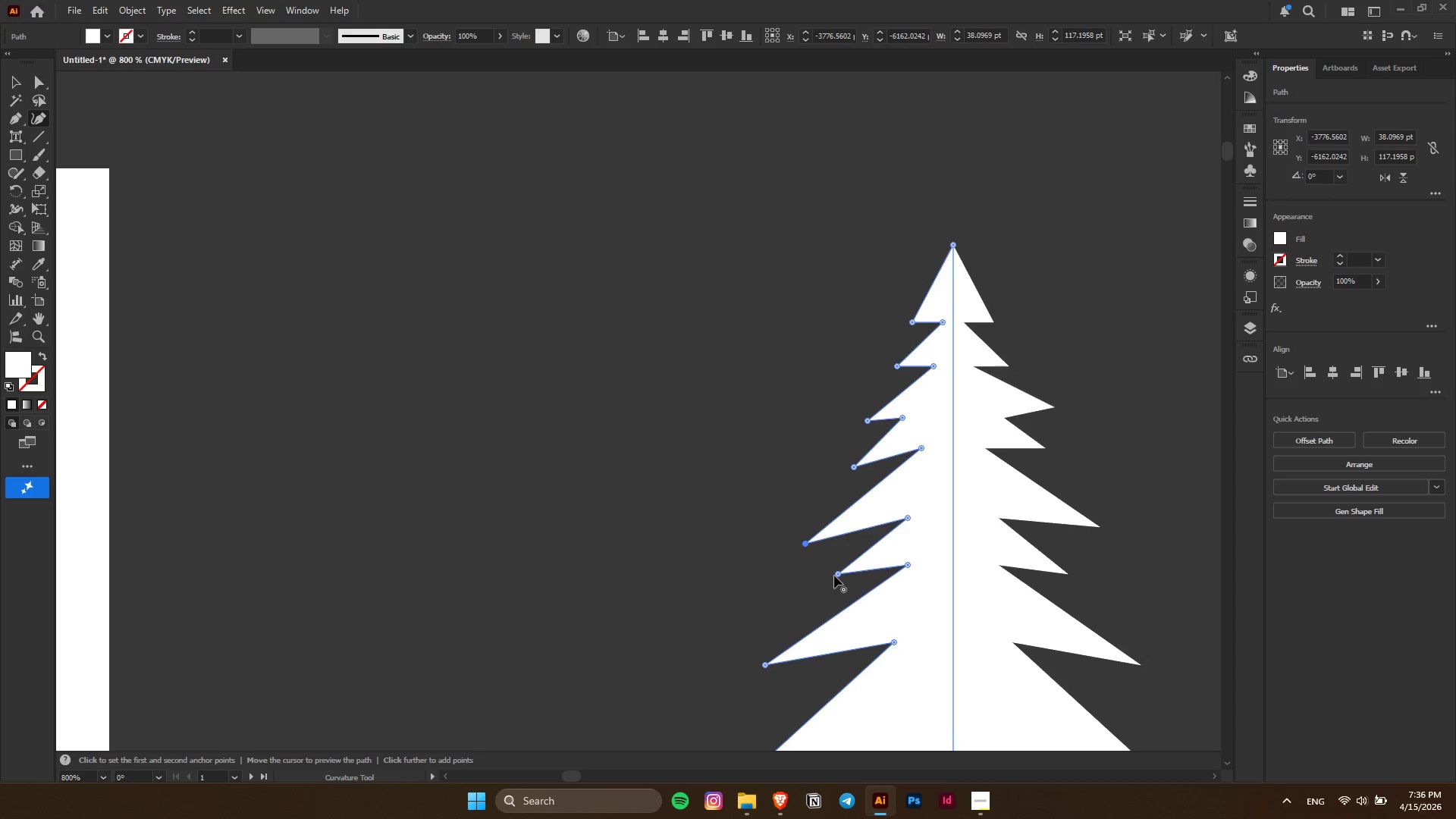 
left_click_drag(start_coordinate=[838, 576], to_coordinate=[822, 590])
 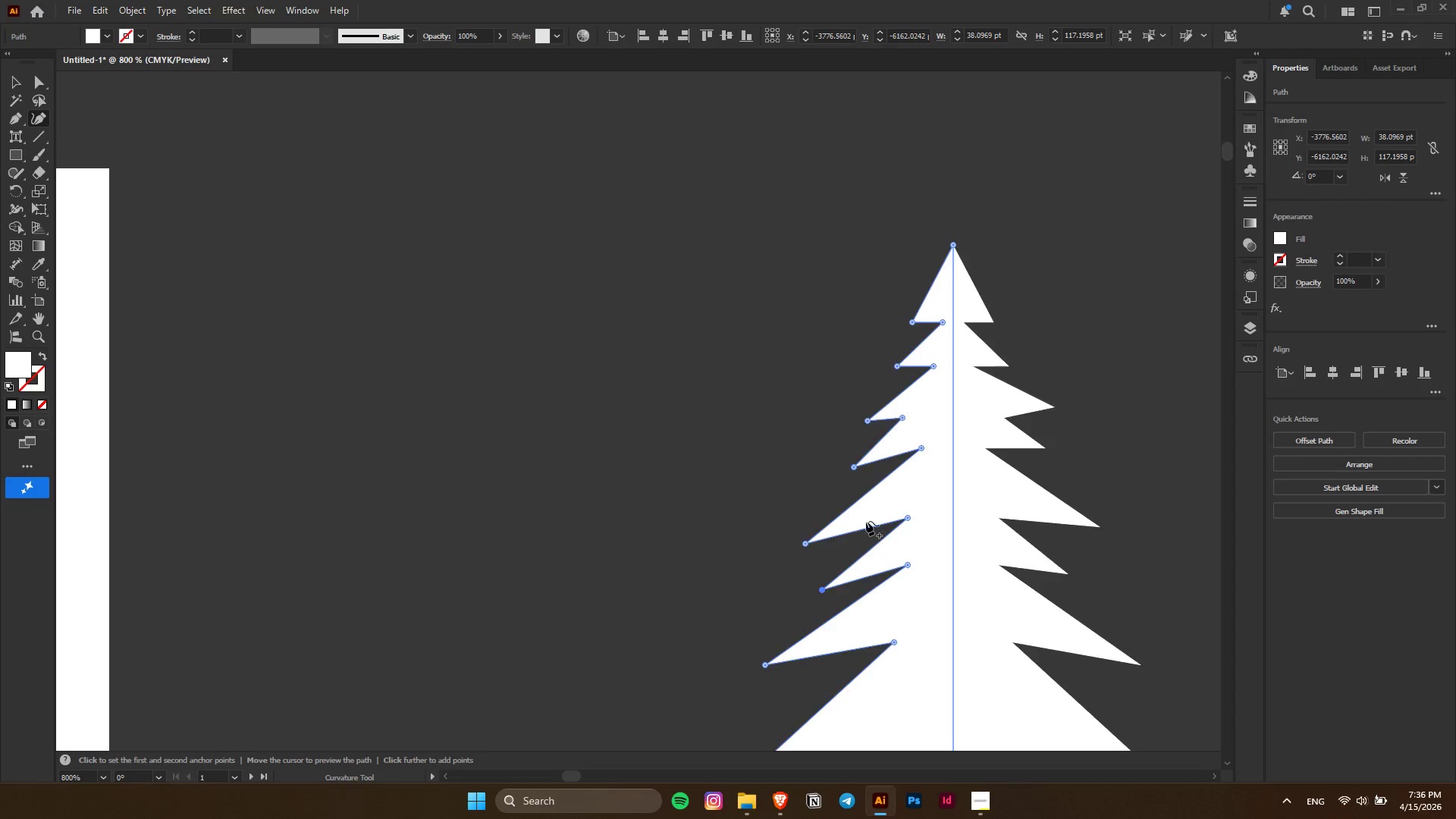 
key(Alt+AltLeft)
 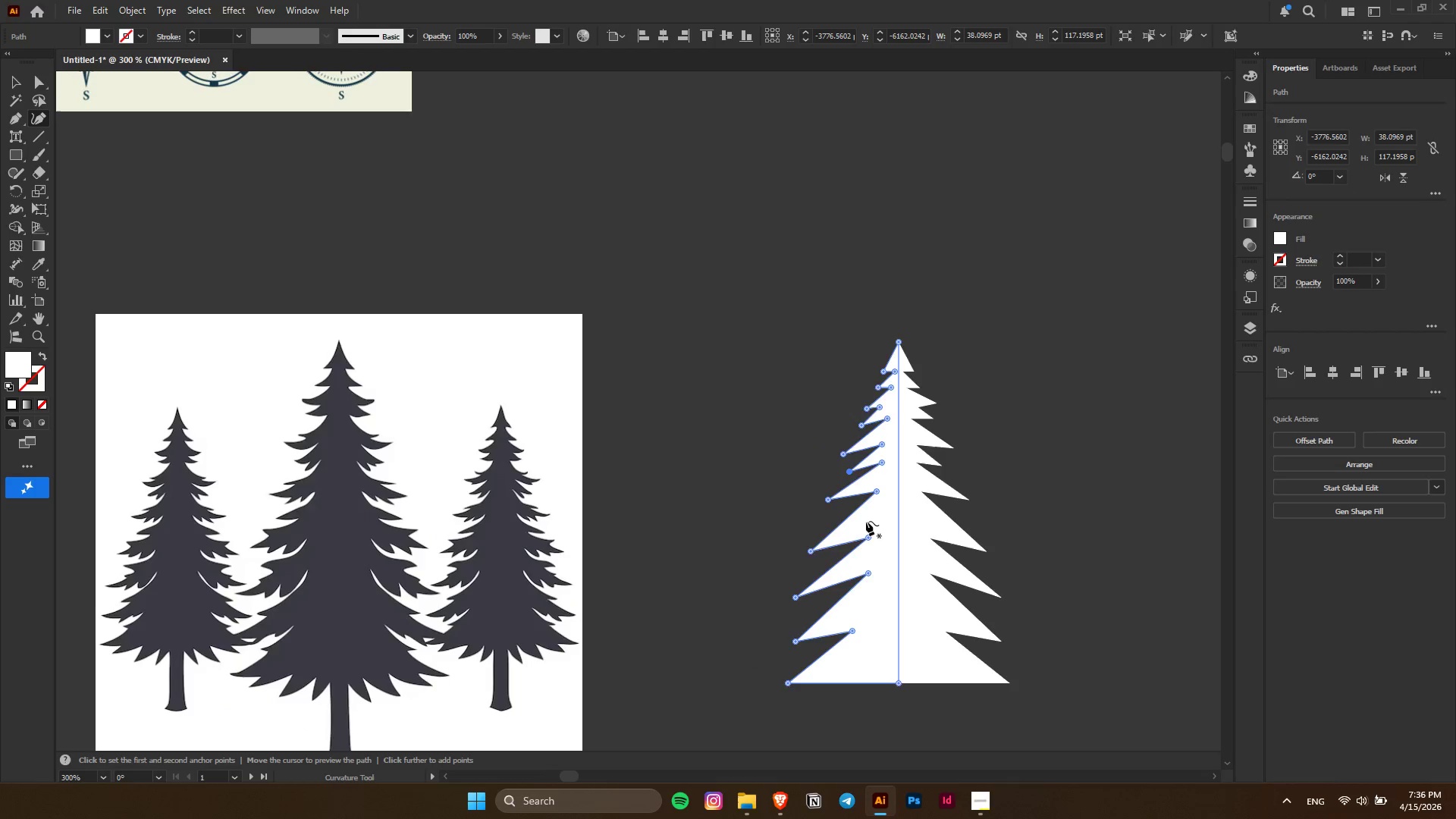 
key(Control+ControlLeft)
 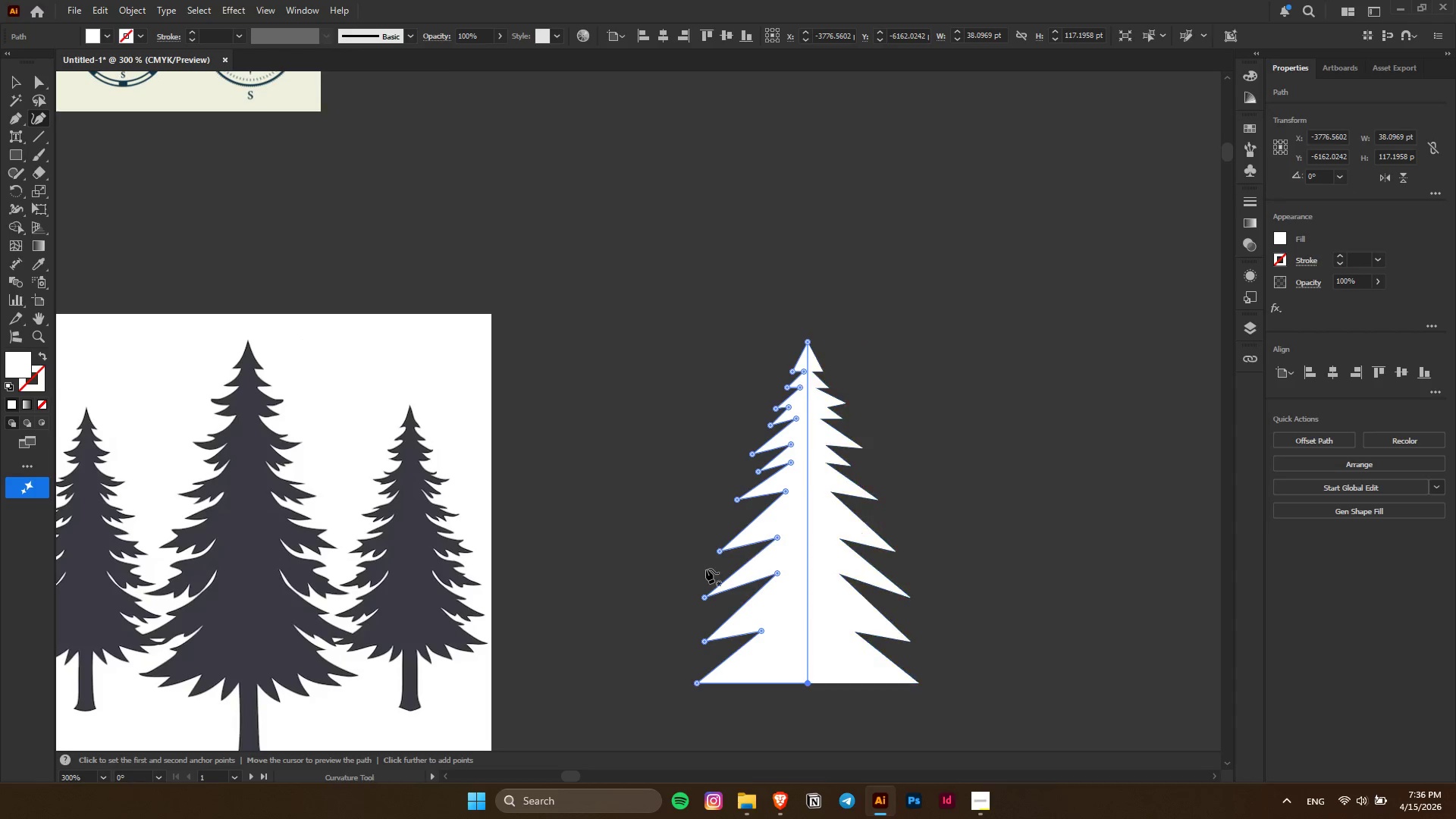 
scroll: coordinate [866, 521], scroll_direction: down, amount: 15.0
 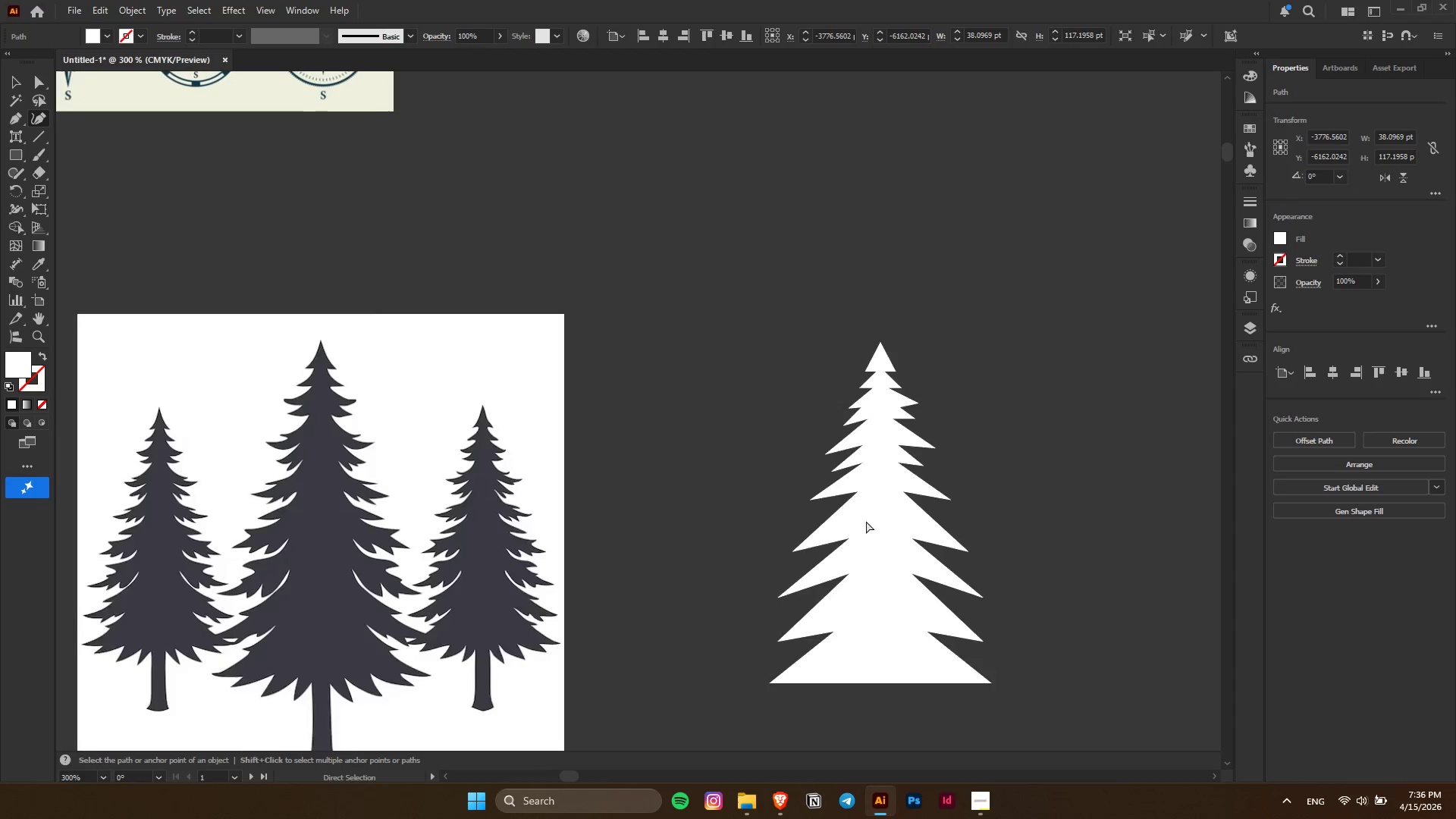 
hold_key(key=AltLeft, duration=0.36)
scroll: coordinate [739, 541], scroll_direction: up, amount: 1.0
 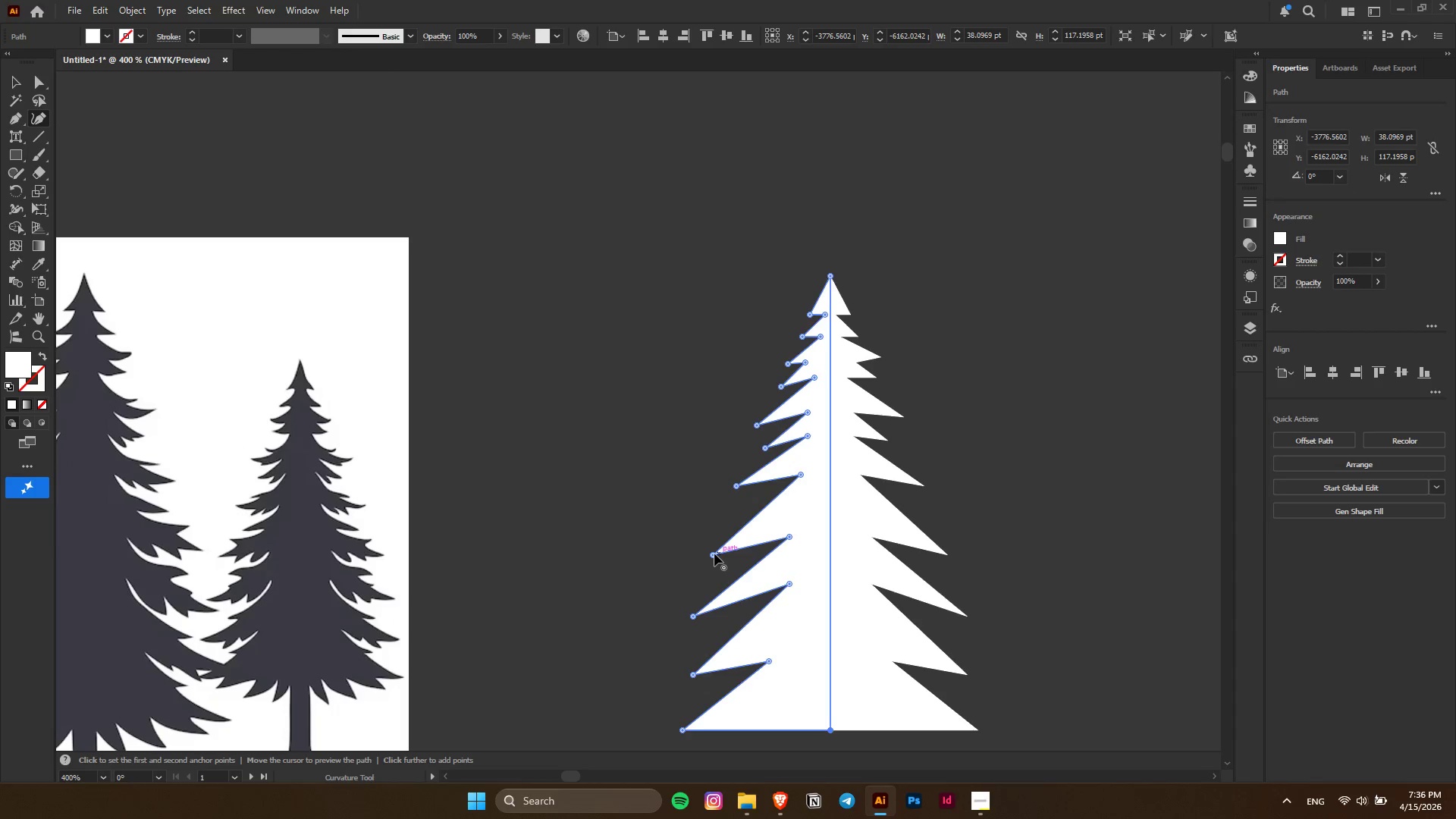 
left_click_drag(start_coordinate=[714, 554], to_coordinate=[724, 555])
 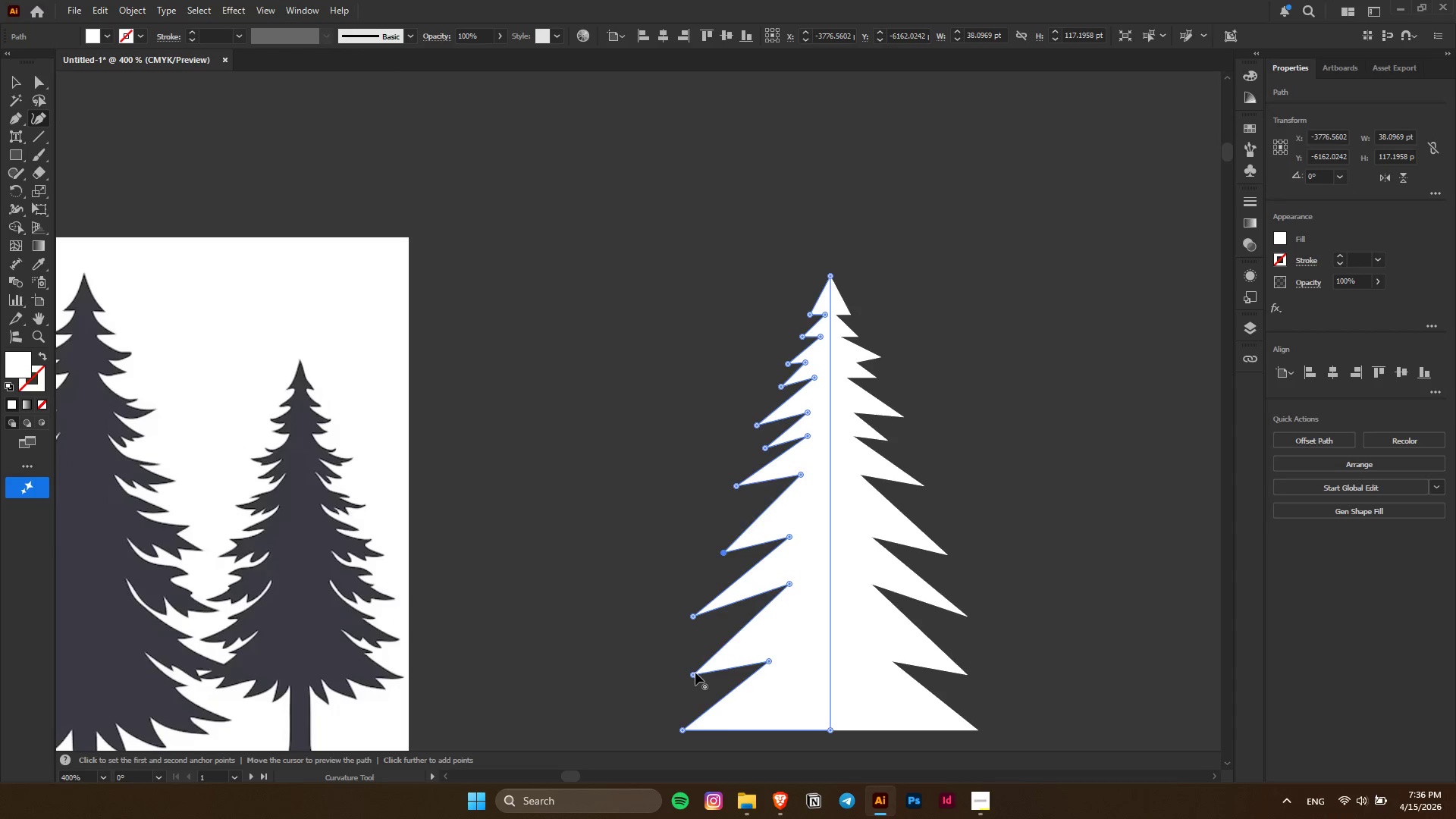 
left_click_drag(start_coordinate=[695, 674], to_coordinate=[708, 667])
 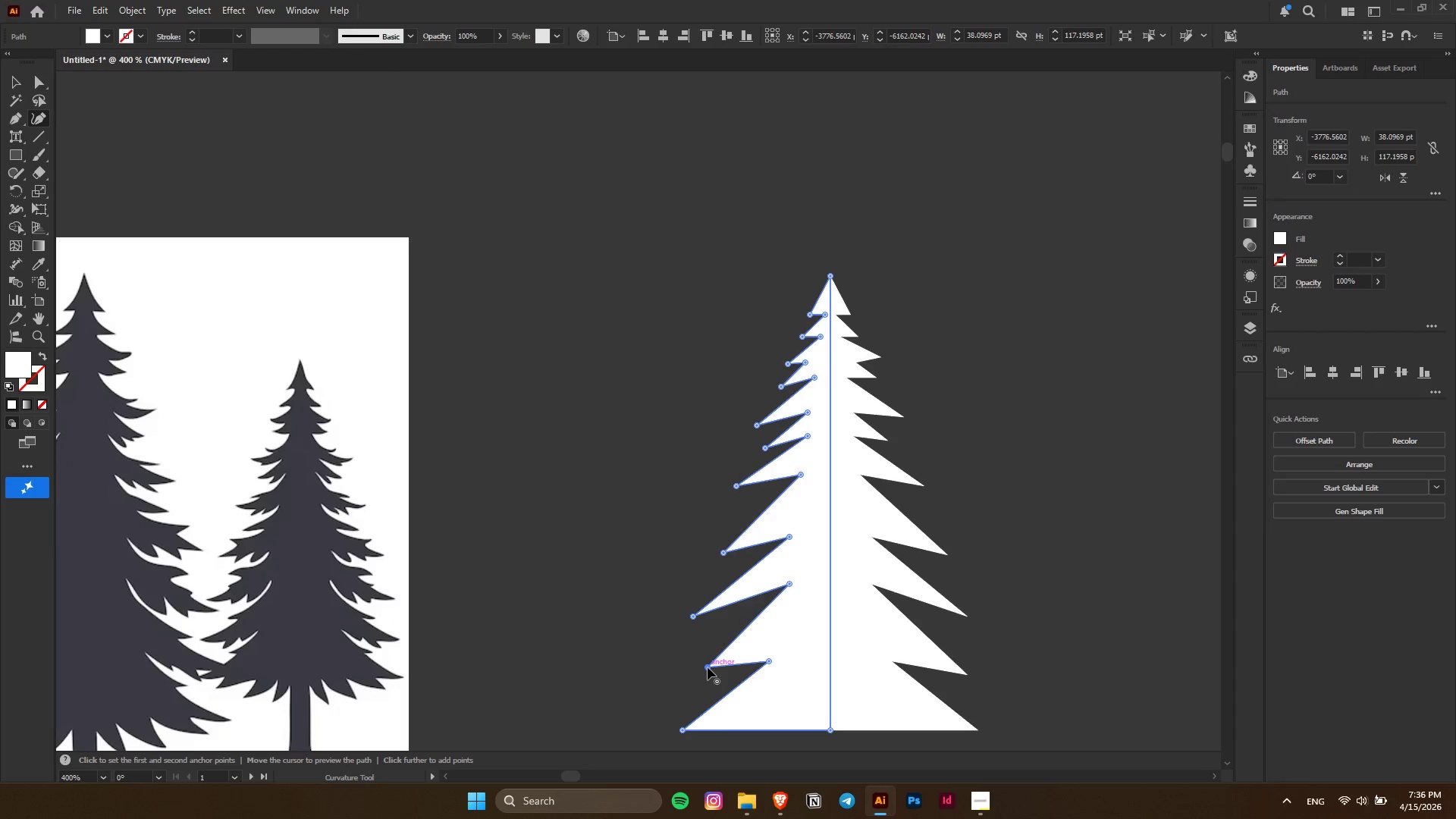 
left_click_drag(start_coordinate=[708, 667], to_coordinate=[703, 680])
 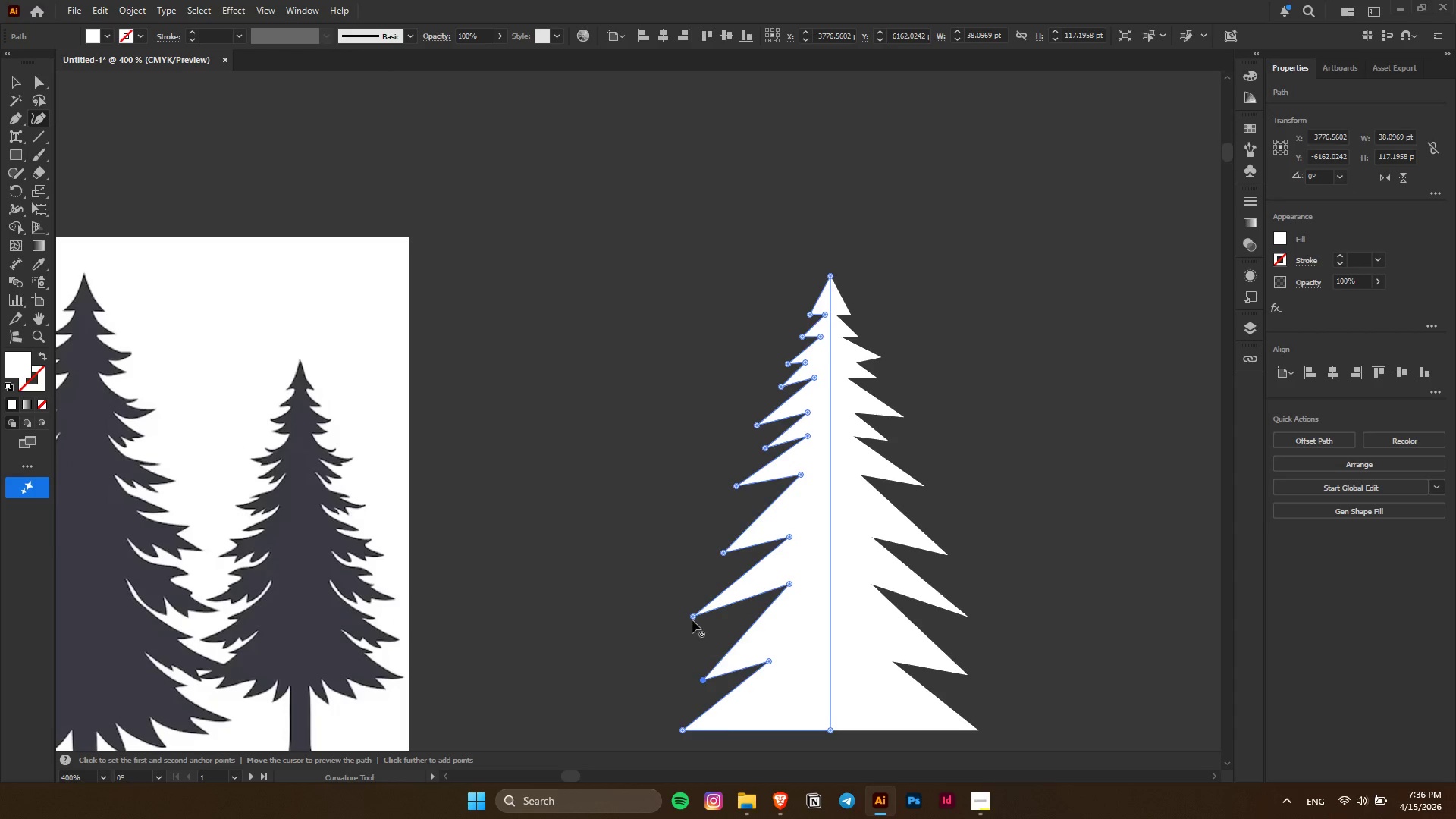 
left_click_drag(start_coordinate=[692, 618], to_coordinate=[695, 645])
 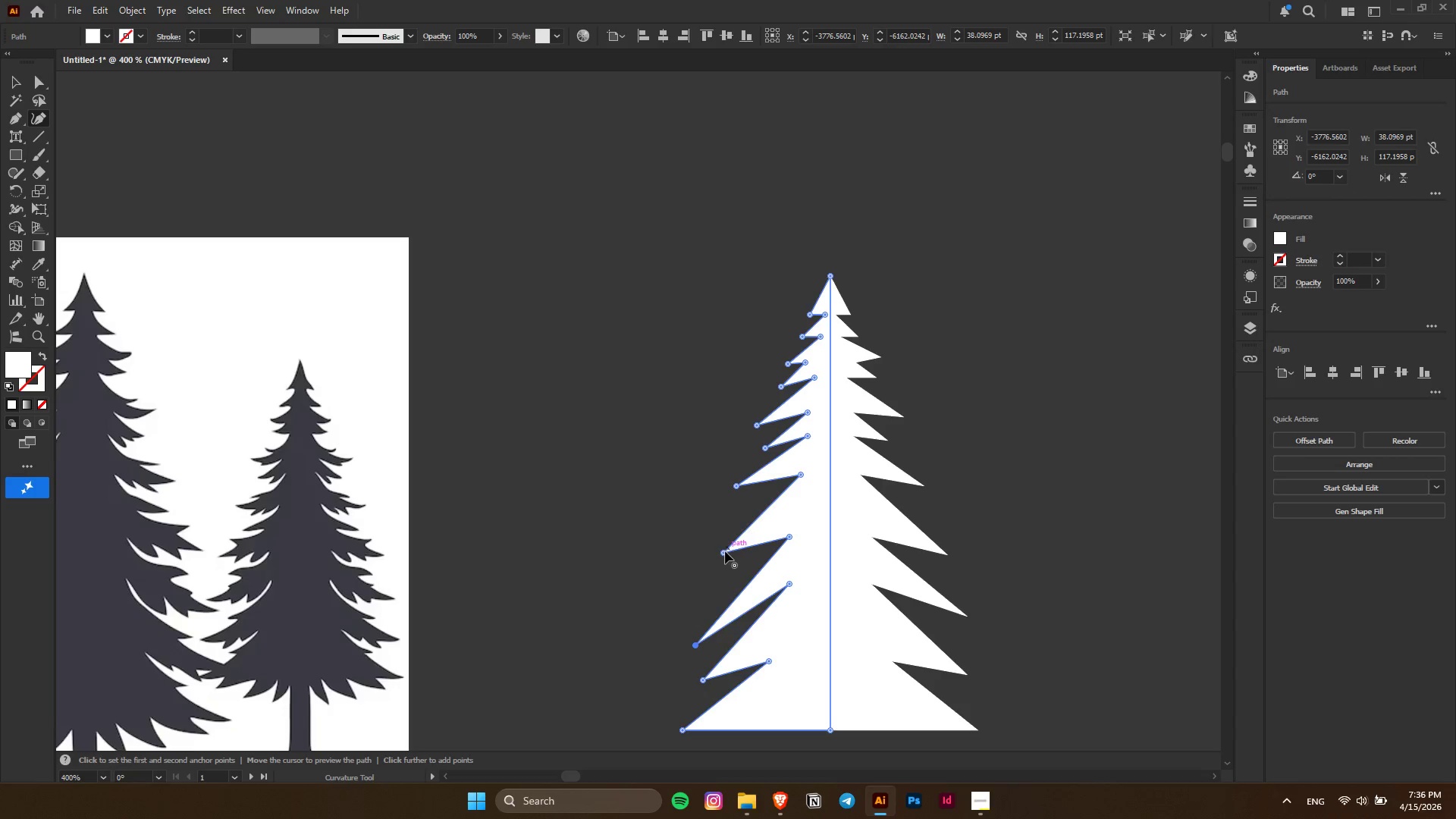 
left_click_drag(start_coordinate=[725, 551], to_coordinate=[725, 570])
 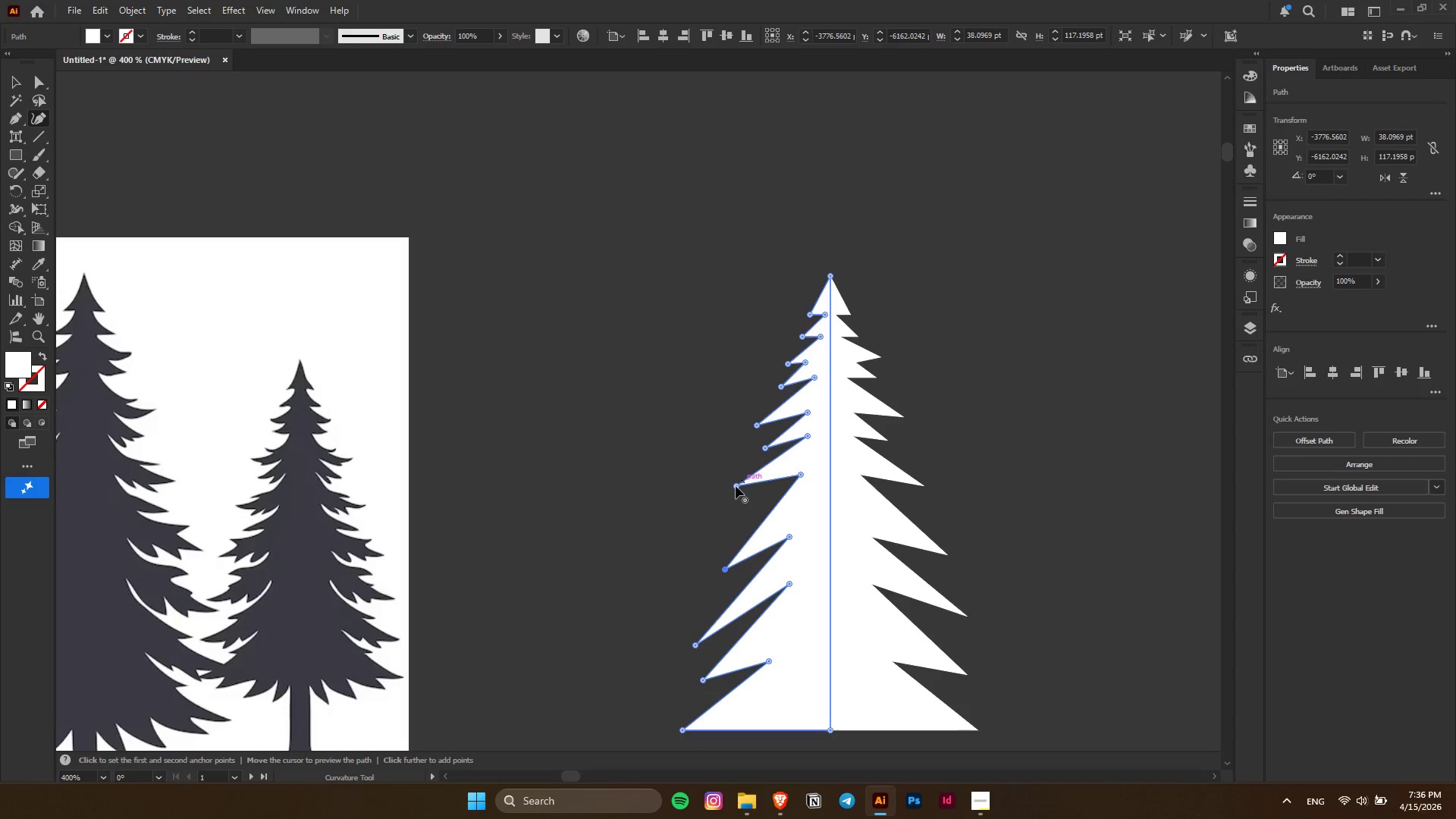 
left_click_drag(start_coordinate=[736, 486], to_coordinate=[735, 516])
 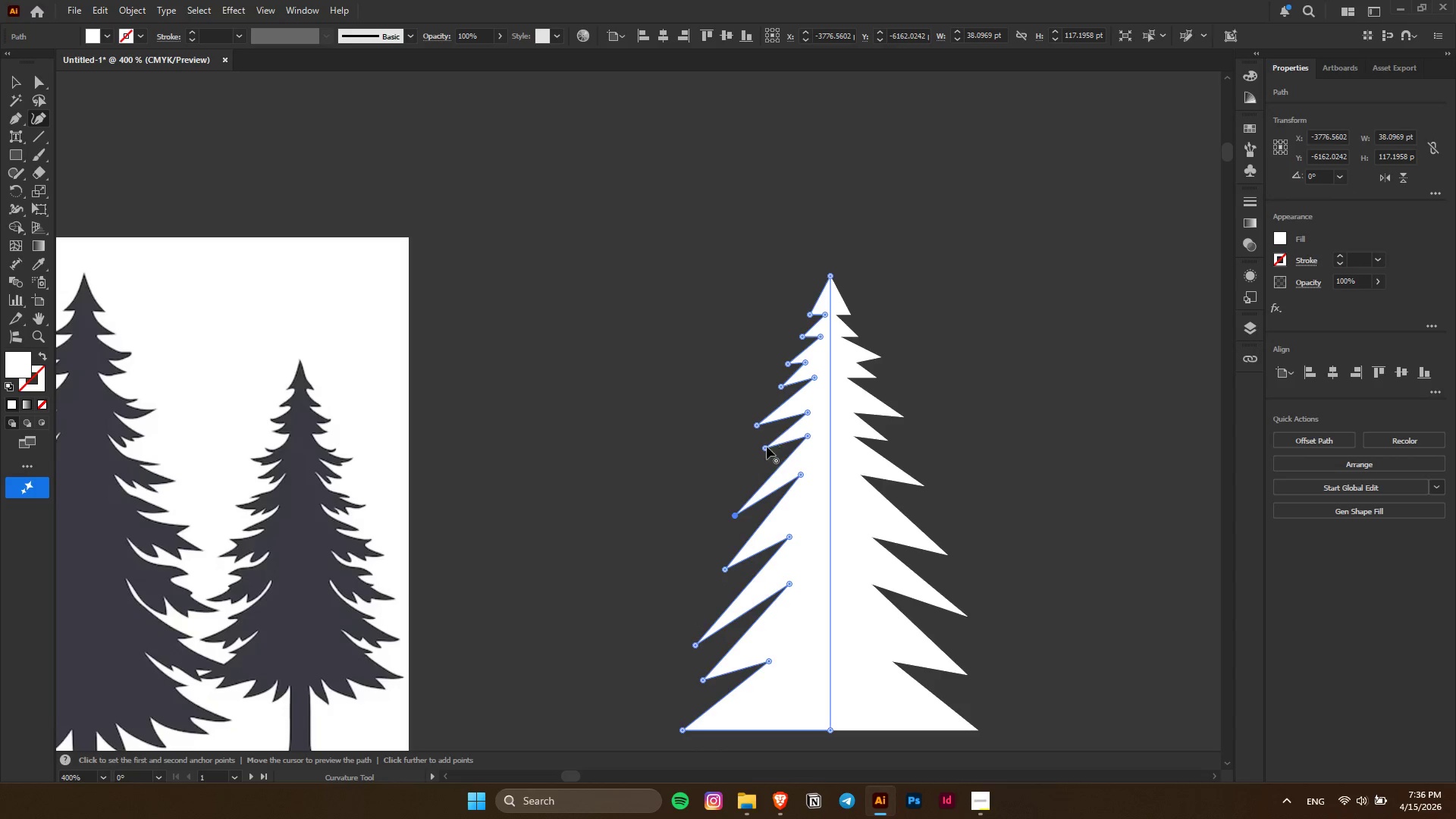 
left_click_drag(start_coordinate=[767, 447], to_coordinate=[767, 455])
 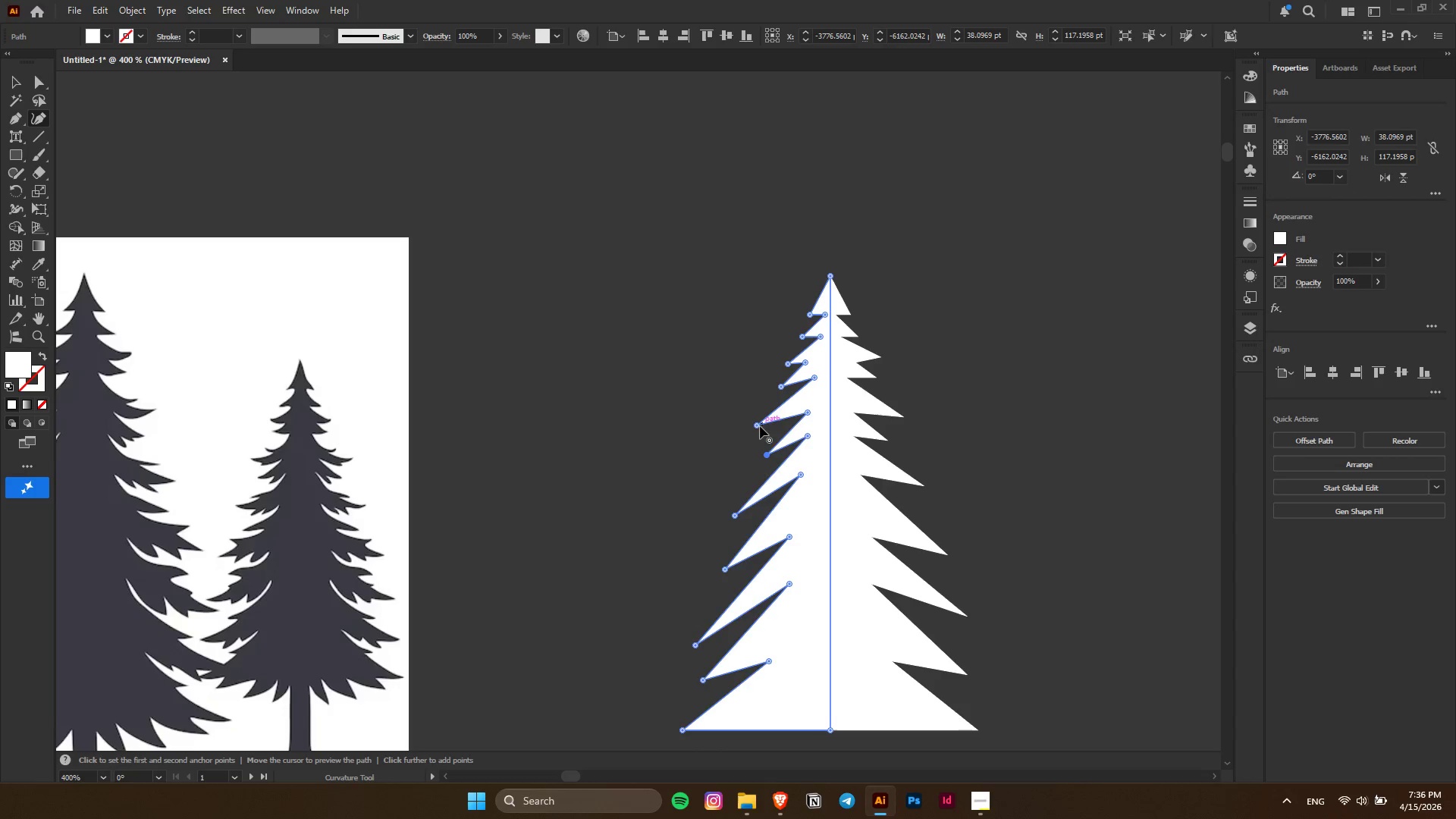 
left_click_drag(start_coordinate=[758, 425], to_coordinate=[777, 426])
 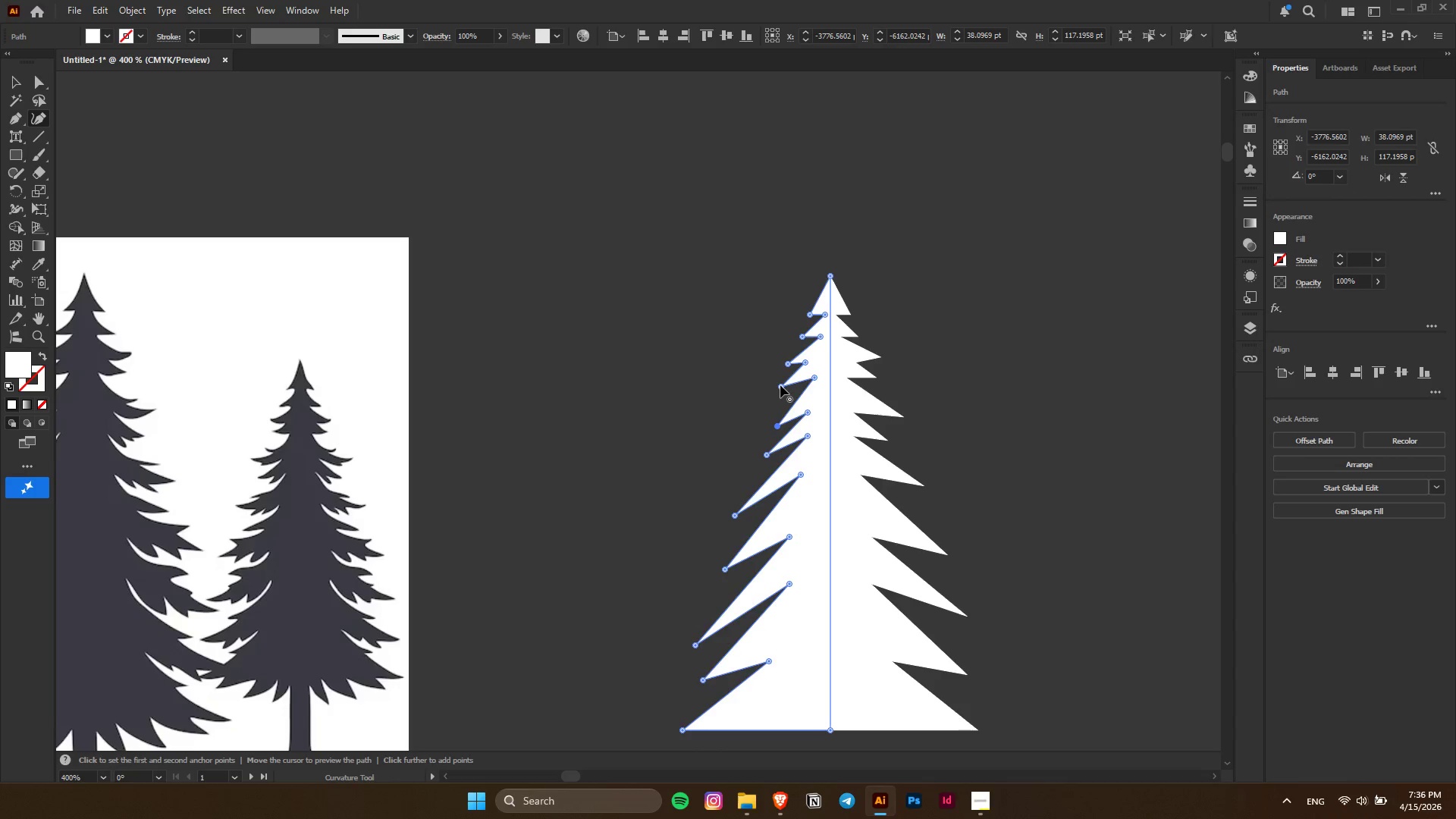 
left_click_drag(start_coordinate=[780, 385], to_coordinate=[783, 394])
 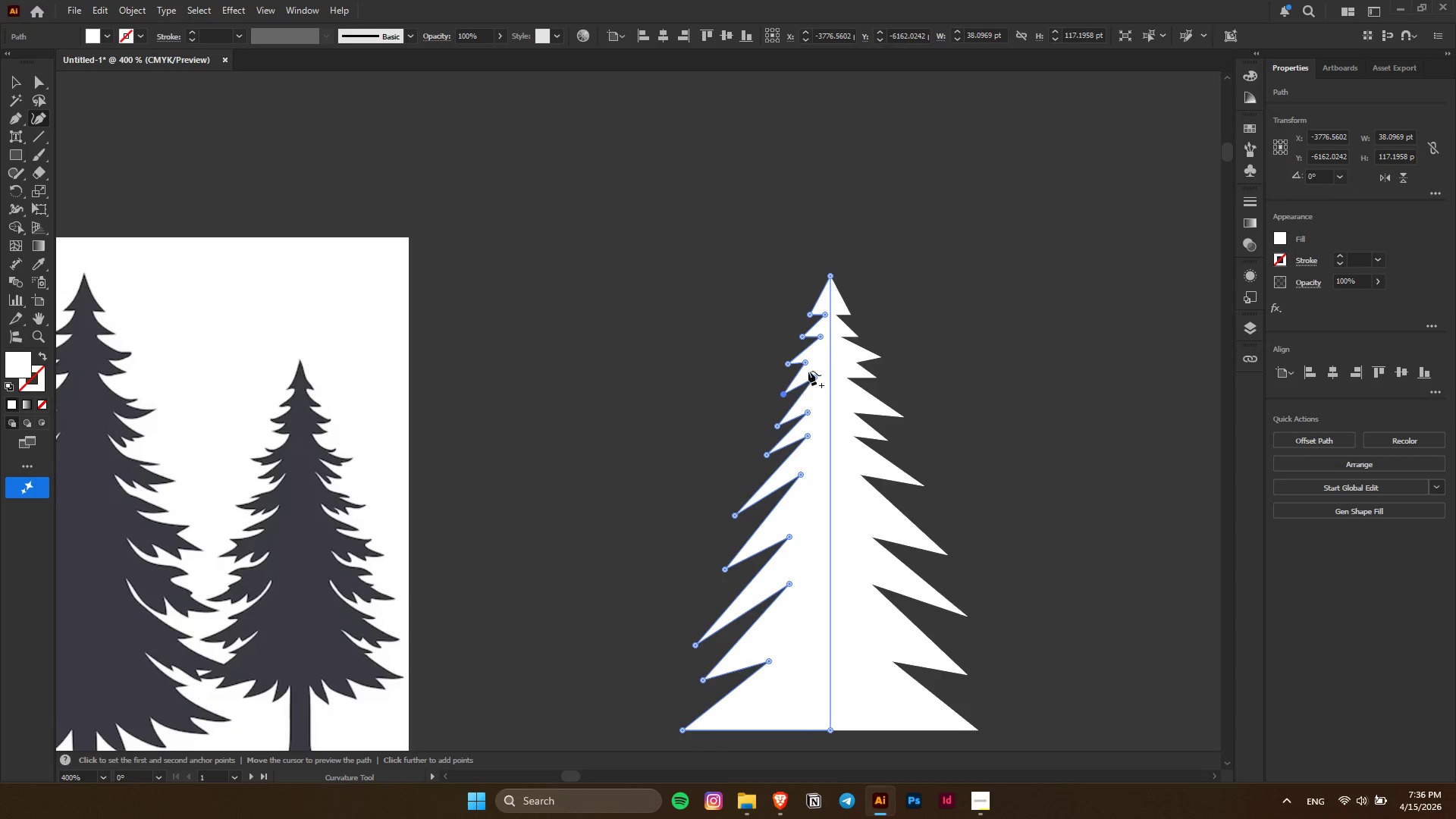 
left_click_drag(start_coordinate=[808, 361], to_coordinate=[820, 359])
 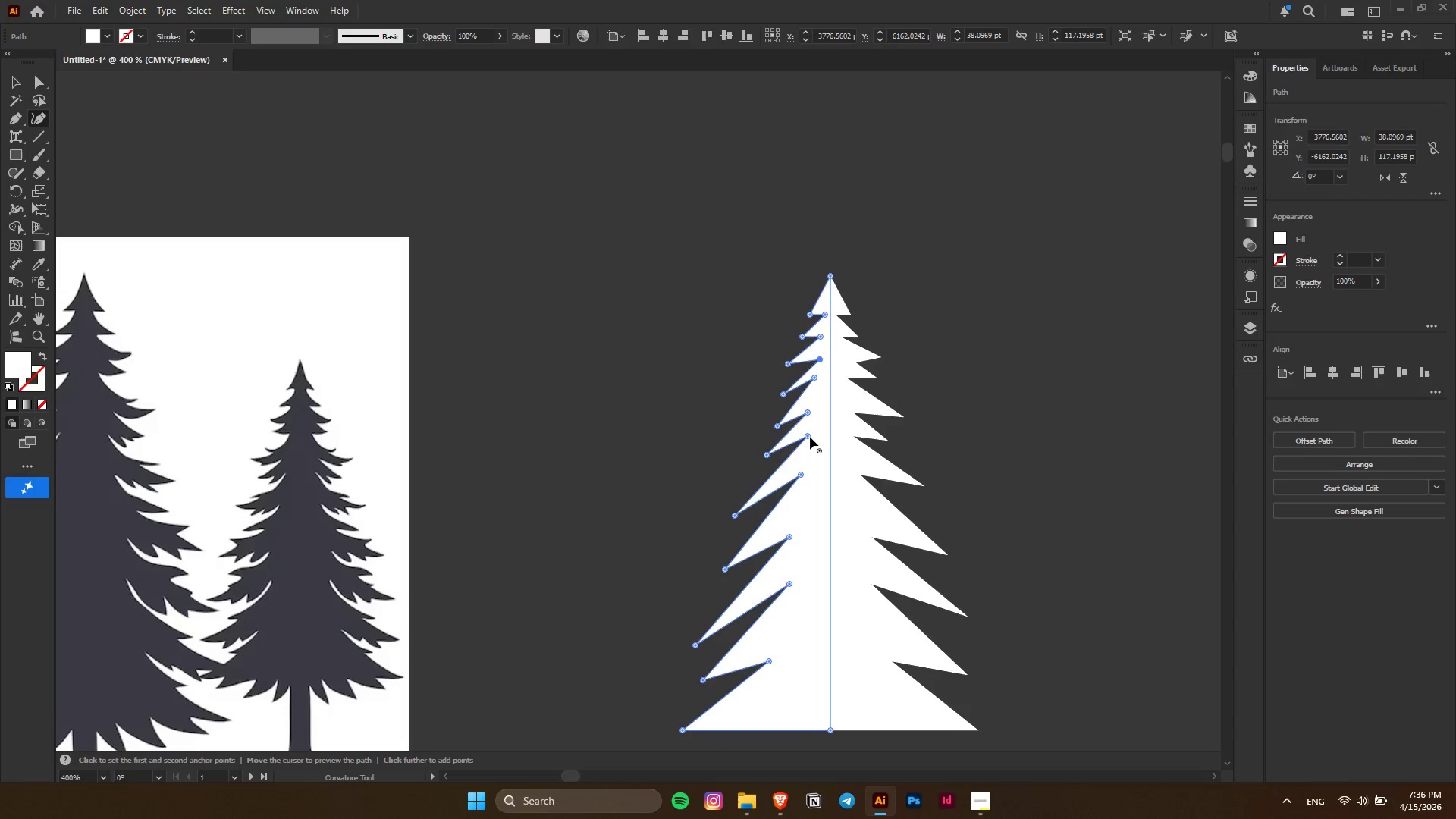 
left_click_drag(start_coordinate=[809, 436], to_coordinate=[817, 428])
 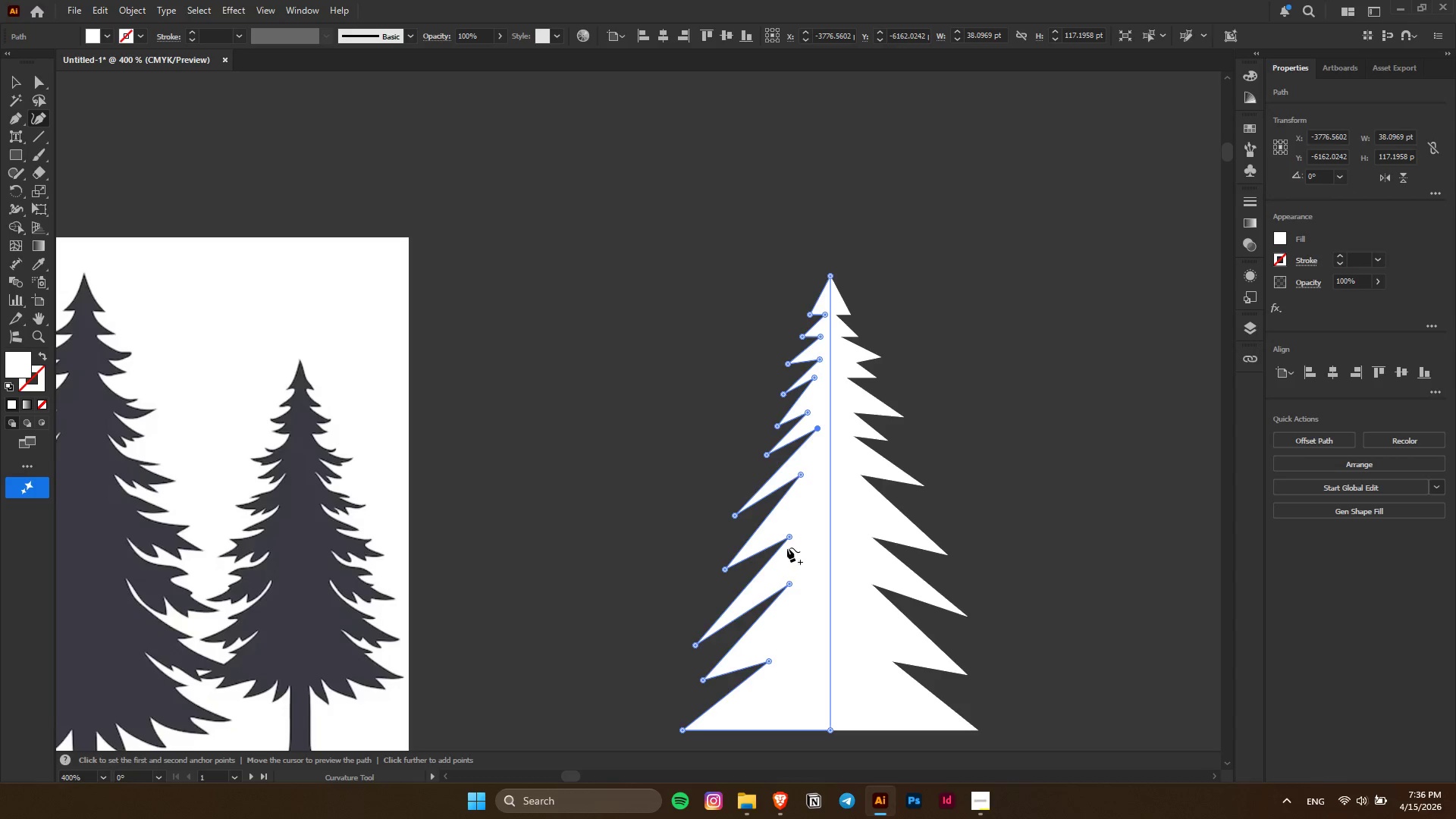 
left_click_drag(start_coordinate=[787, 537], to_coordinate=[811, 516])
 